 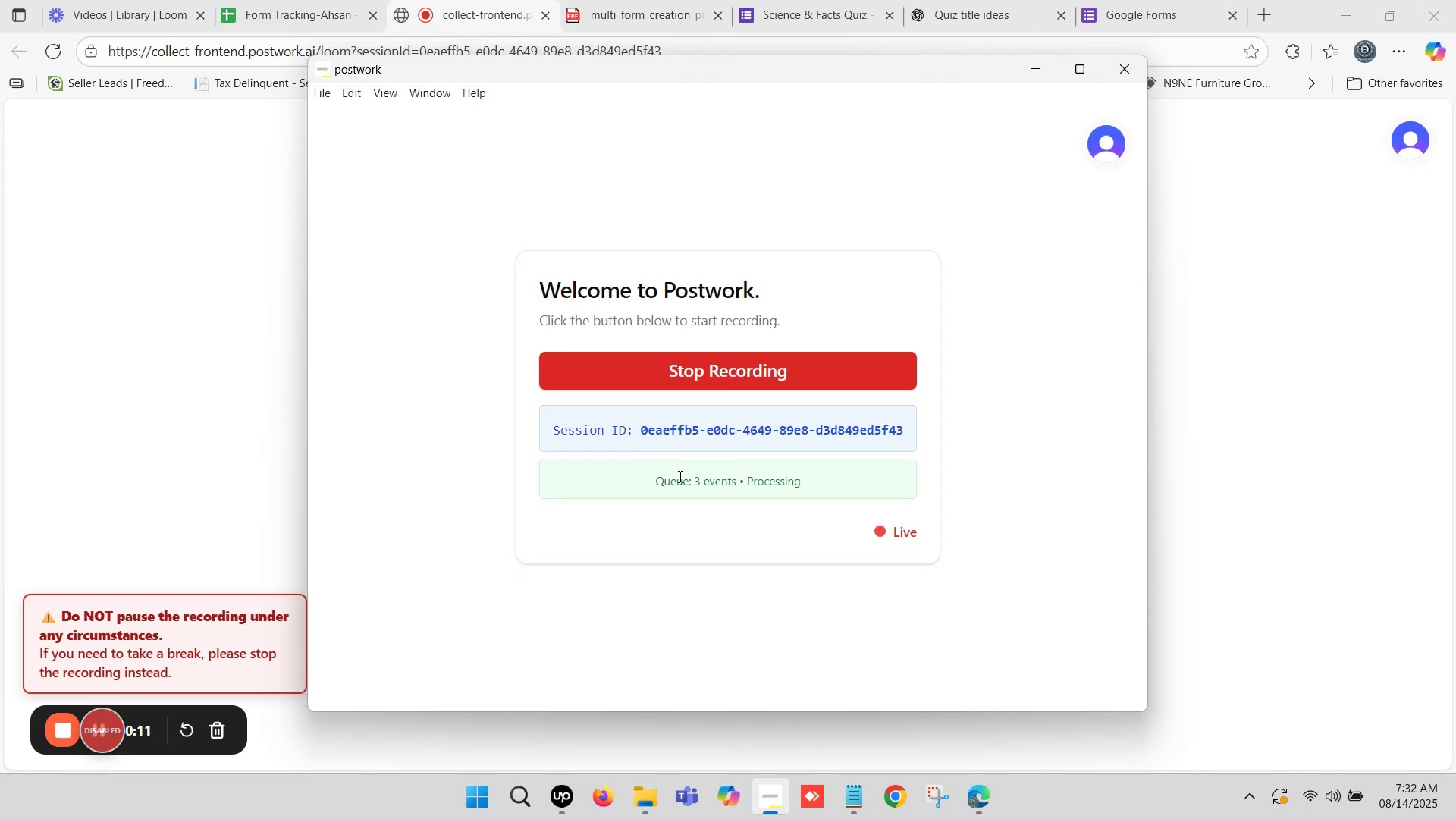 
left_click([1169, 0])
 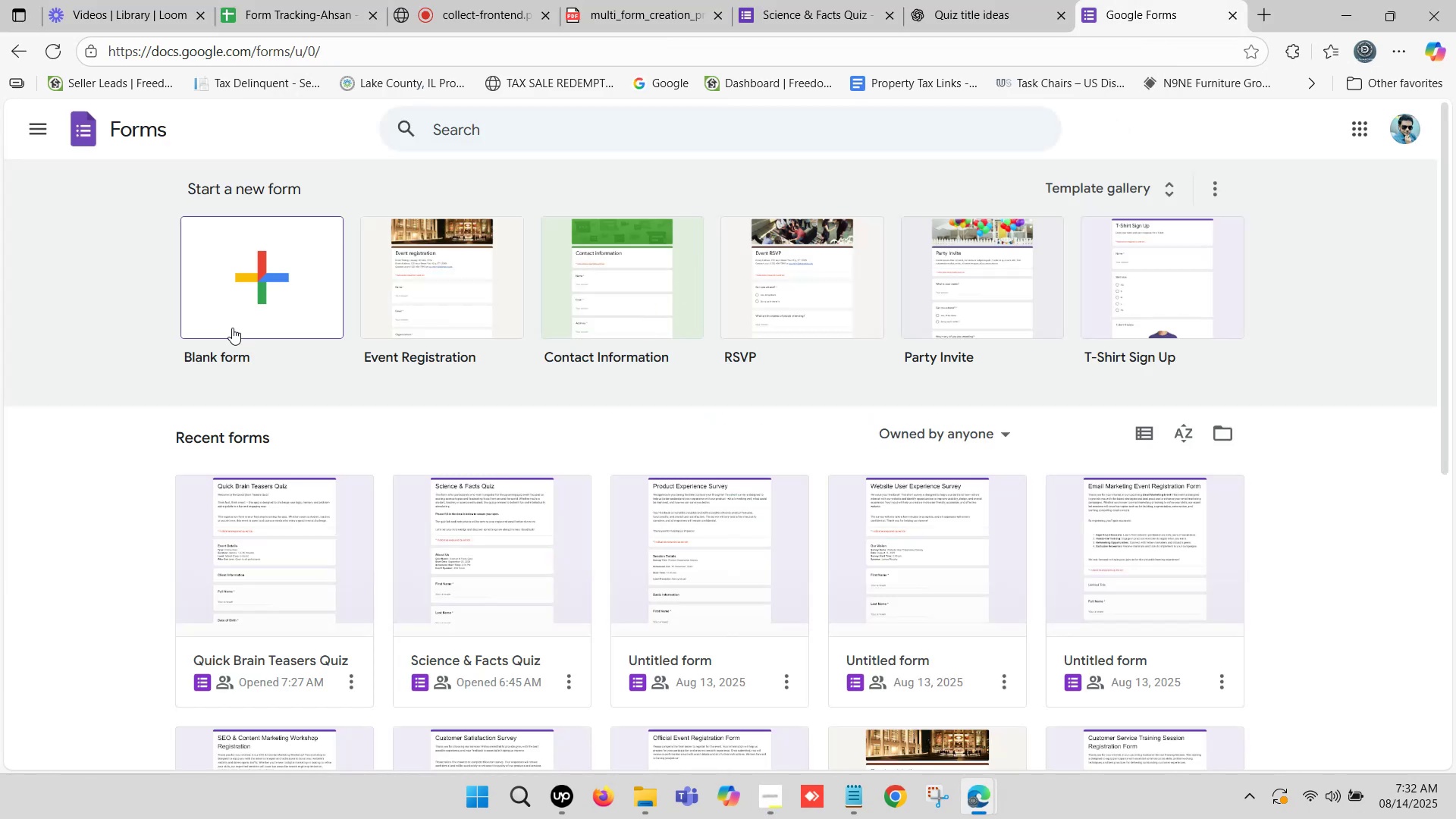 
left_click([236, 299])
 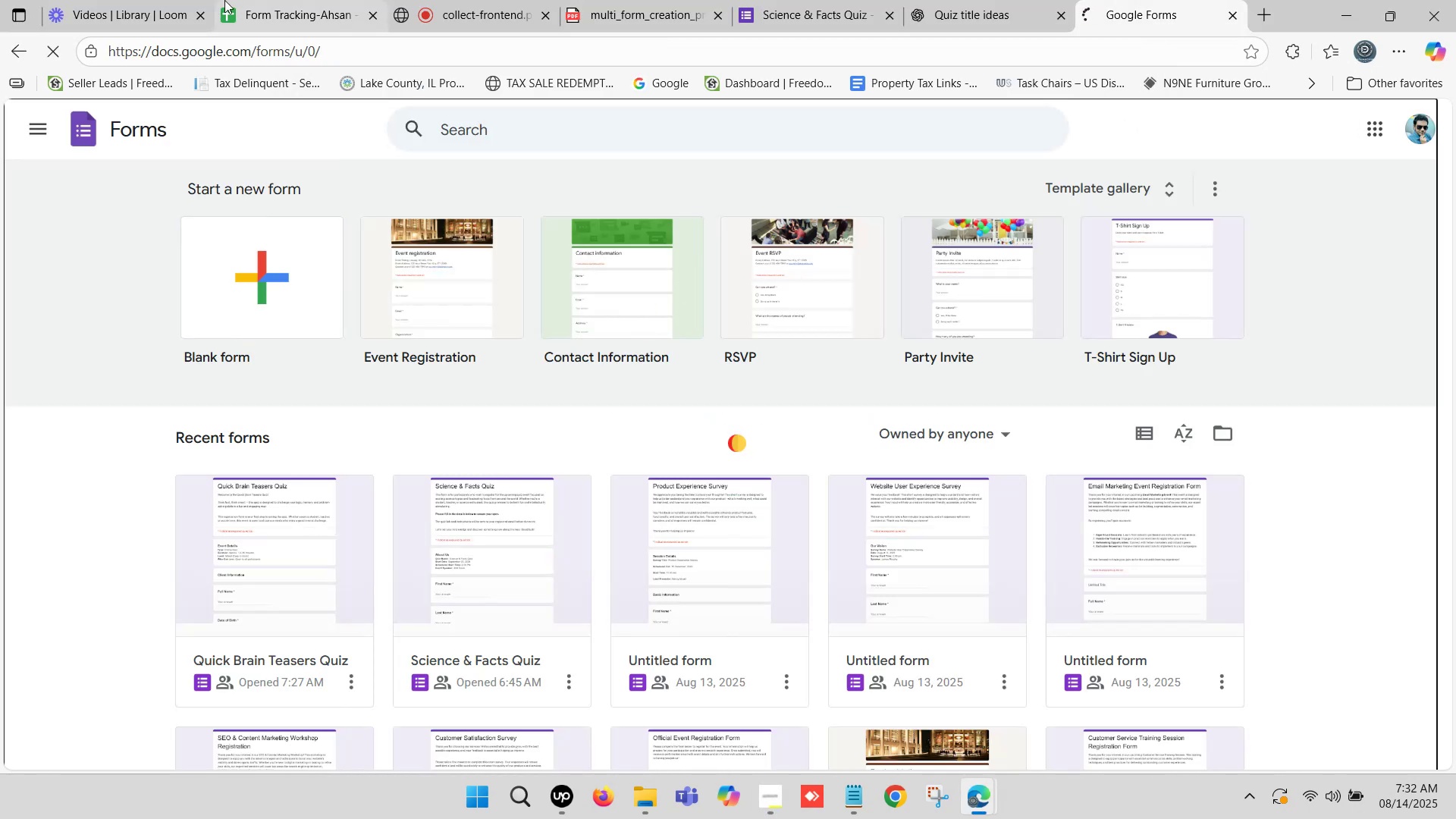 
left_click([225, 0])
 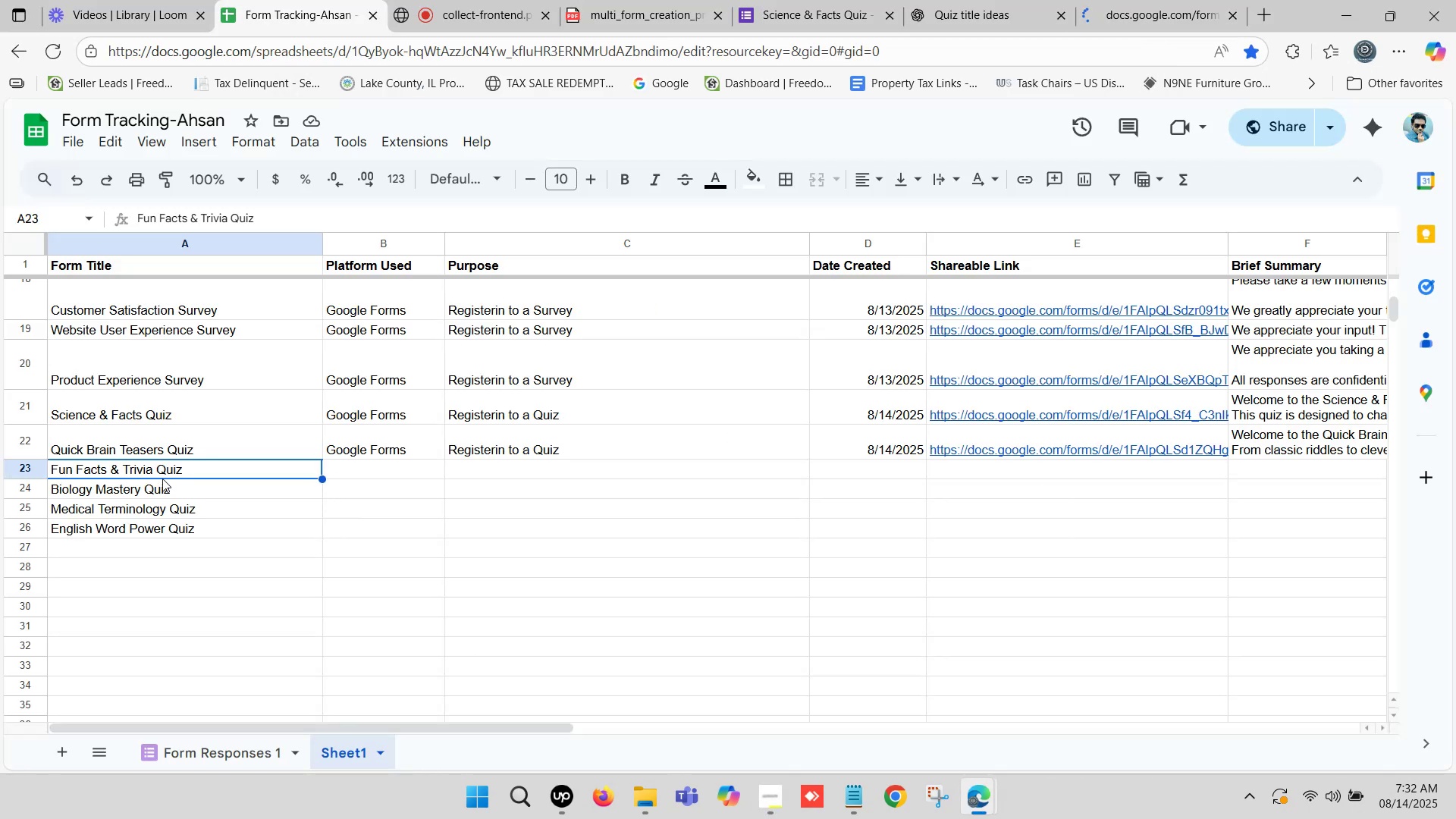 
left_click([166, 471])
 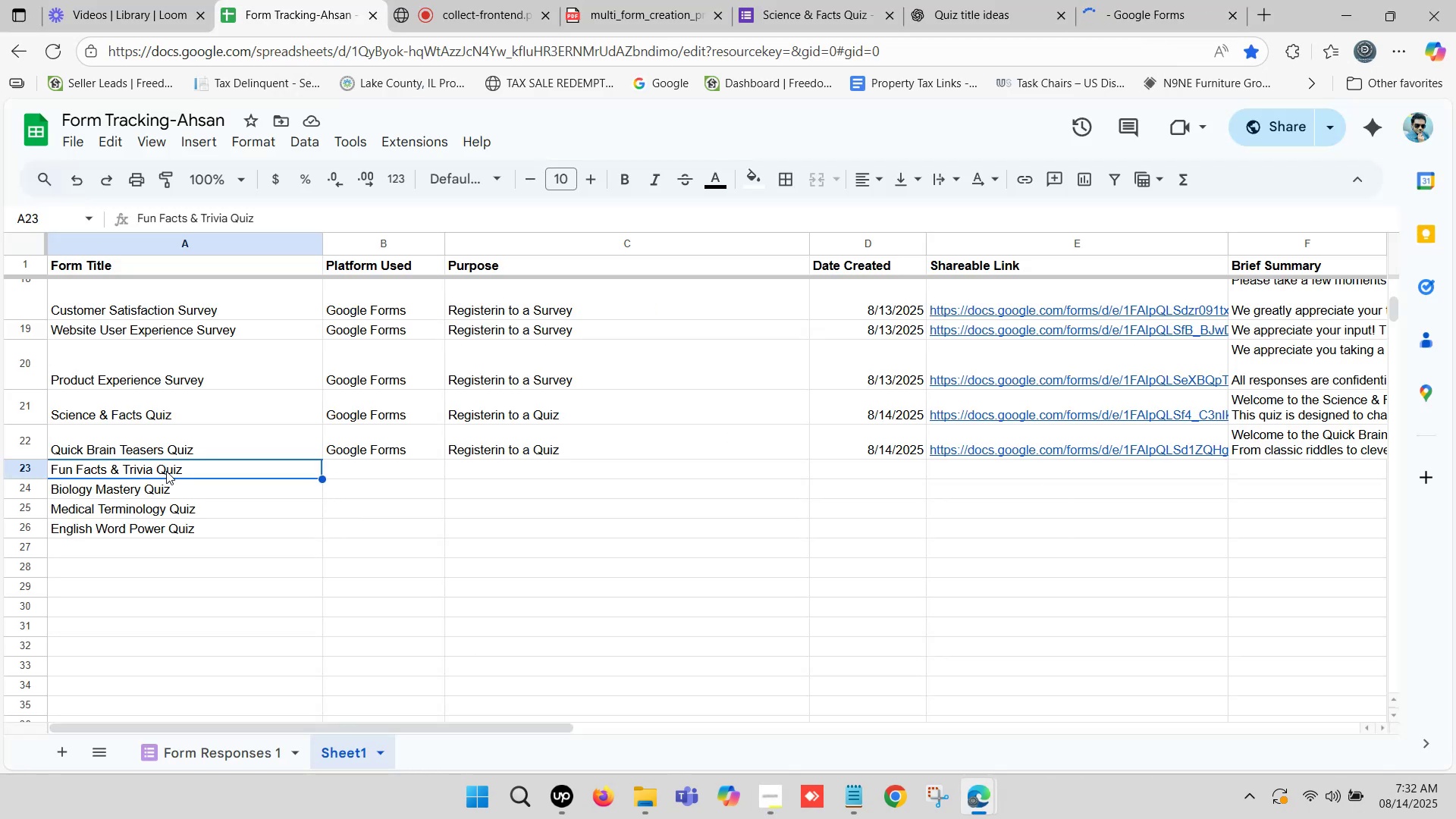 
key(Control+ControlLeft)
 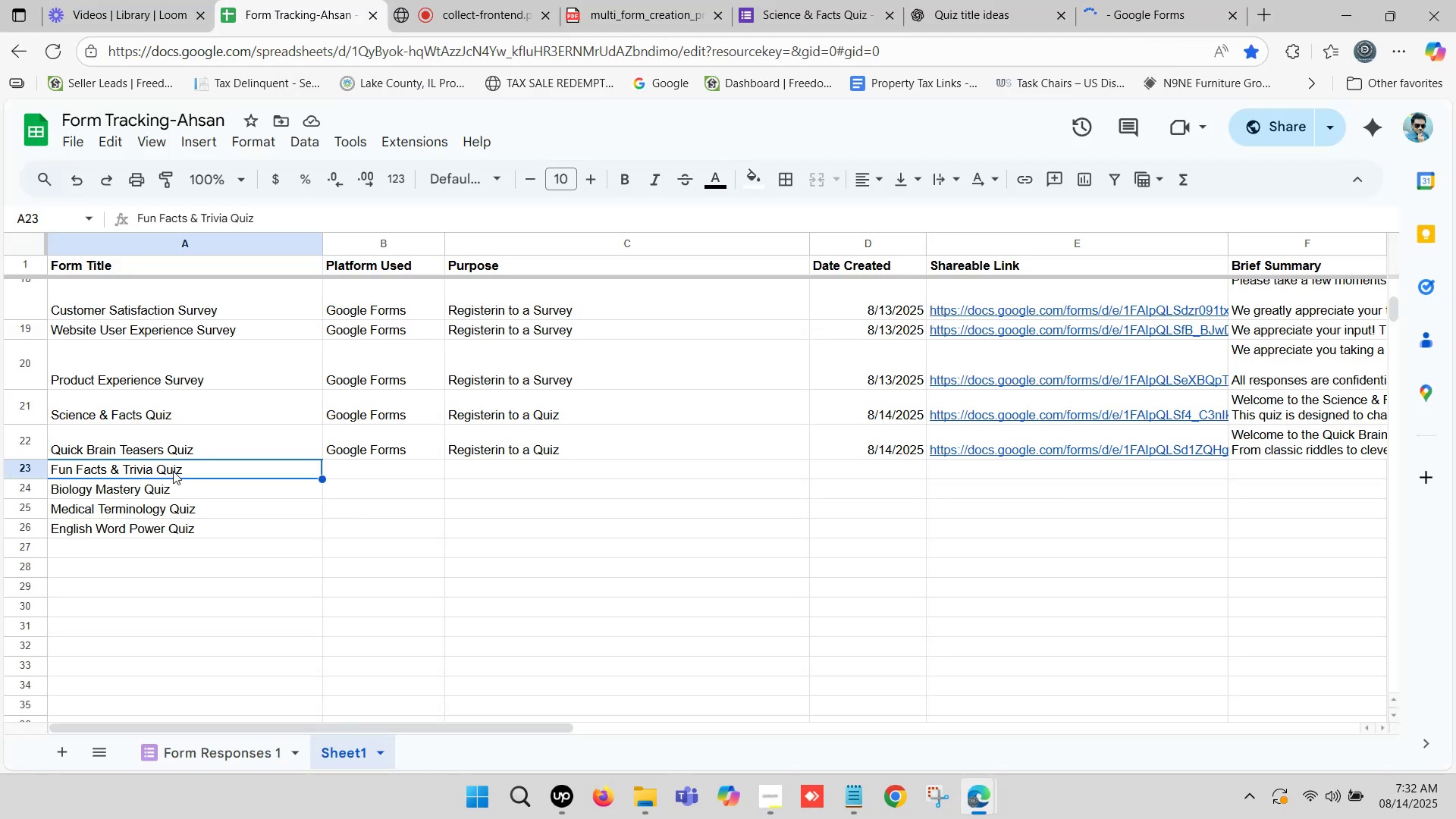 
key(Control+C)
 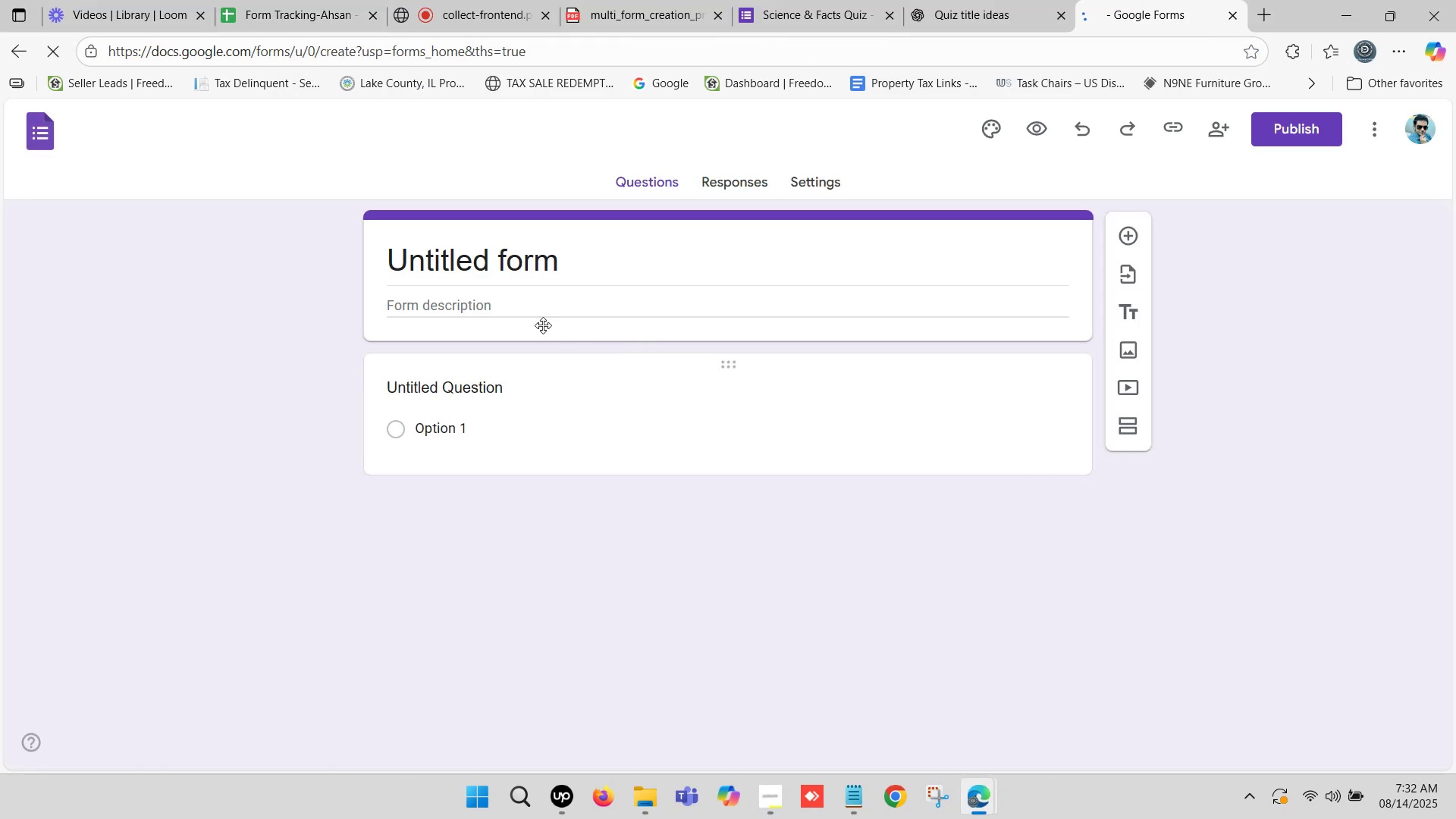 
left_click([513, 252])
 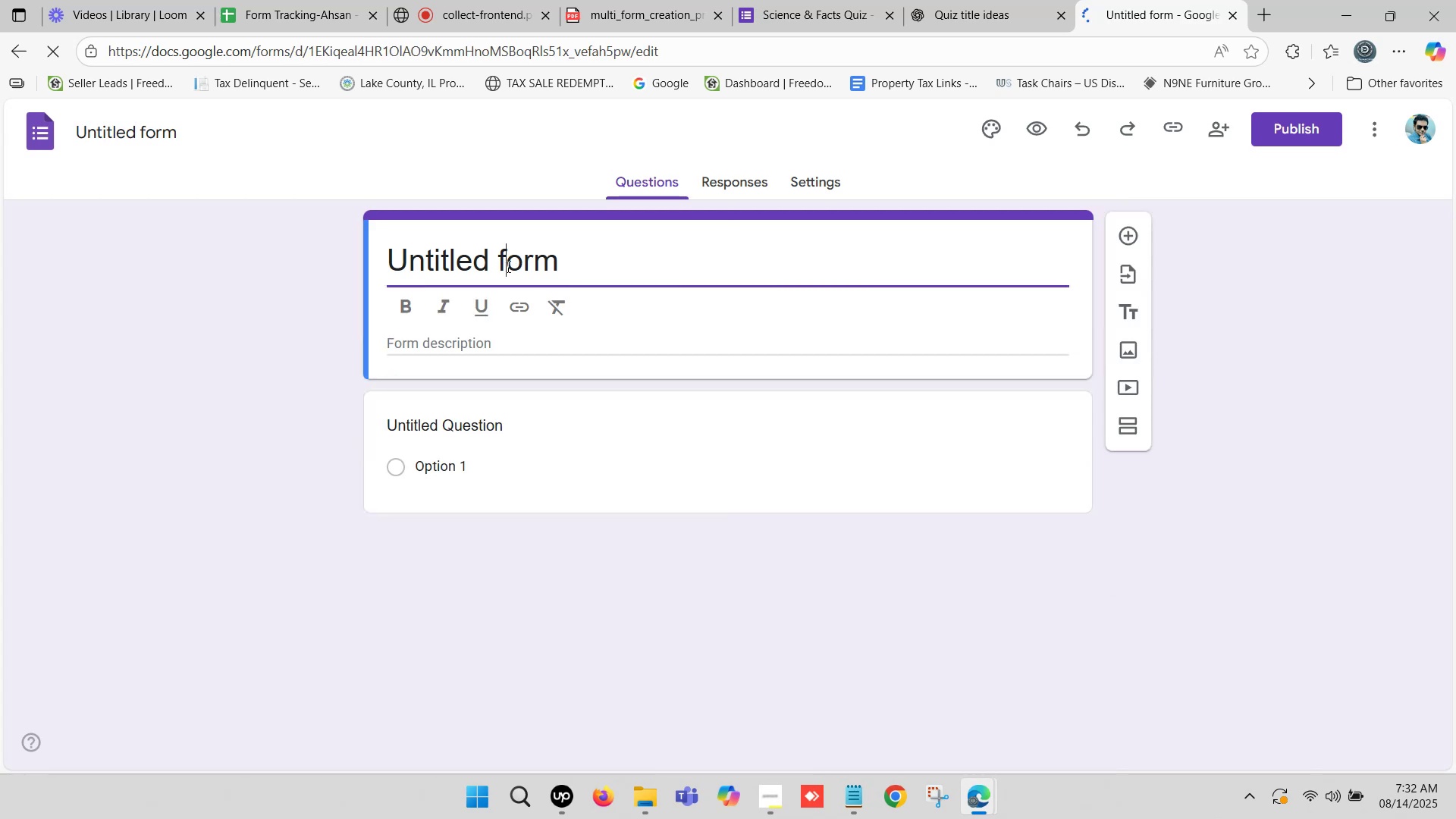 
left_click([509, 264])
 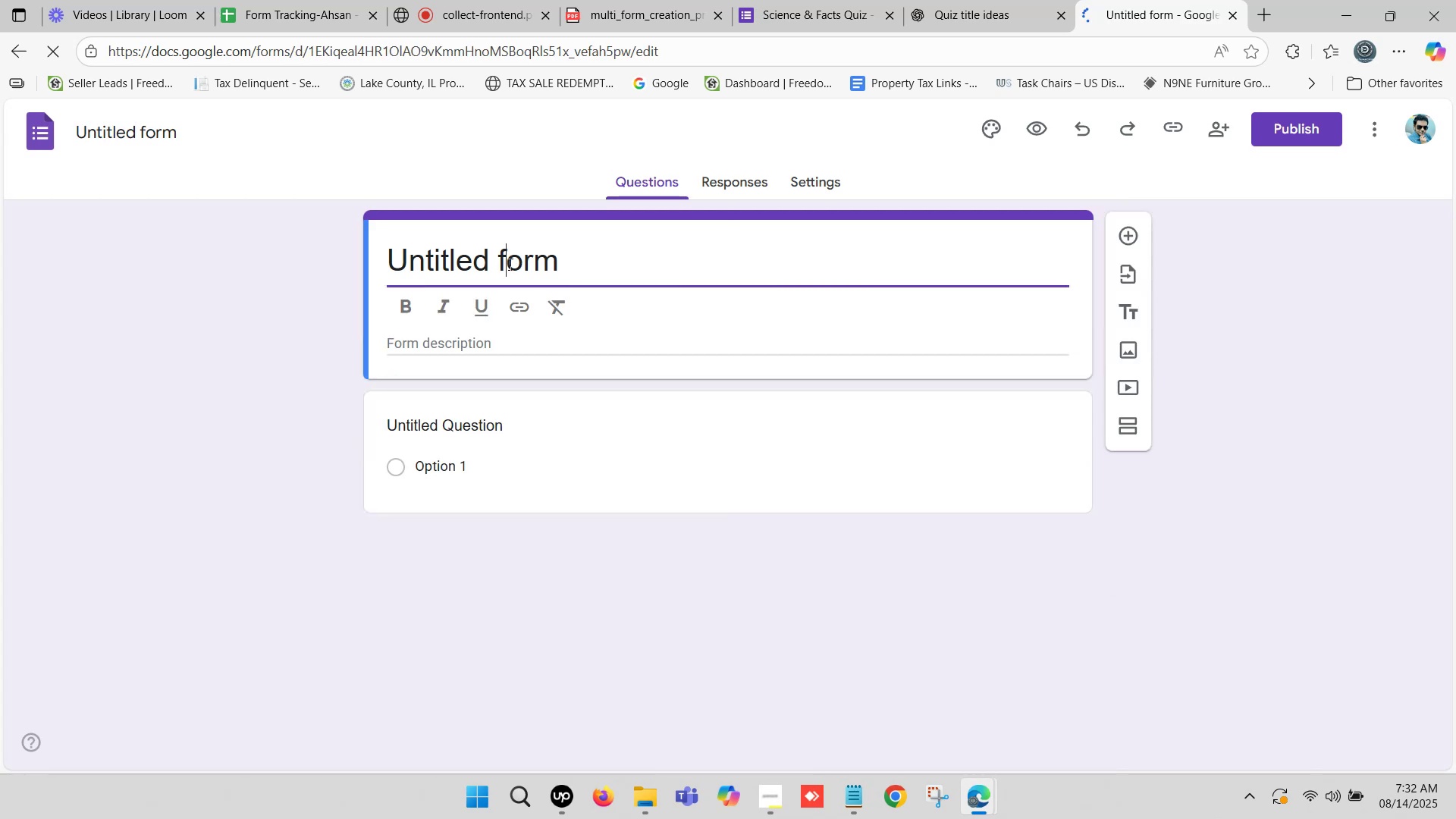 
key(Control+A)
 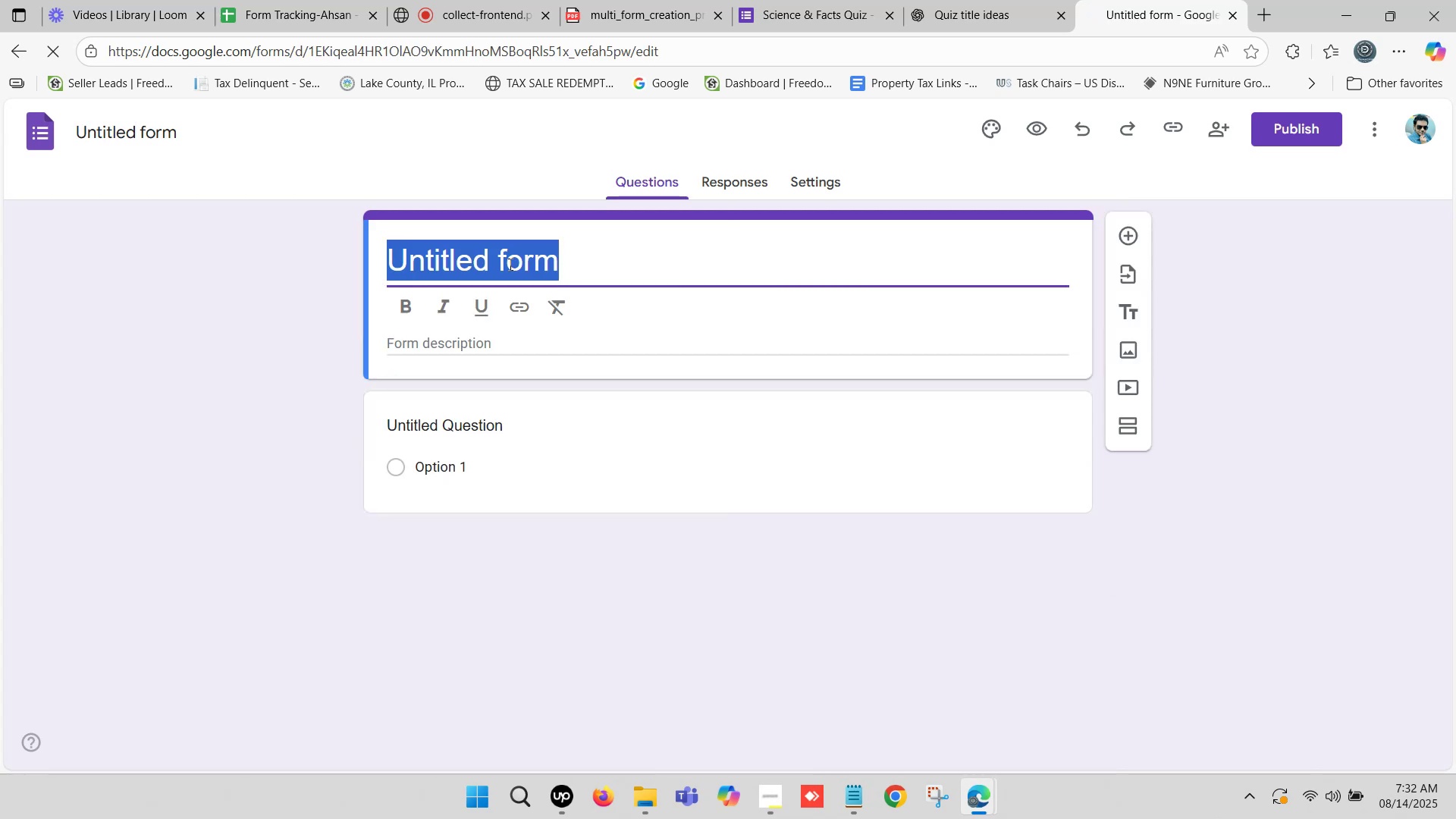 
key(Control+ControlLeft)
 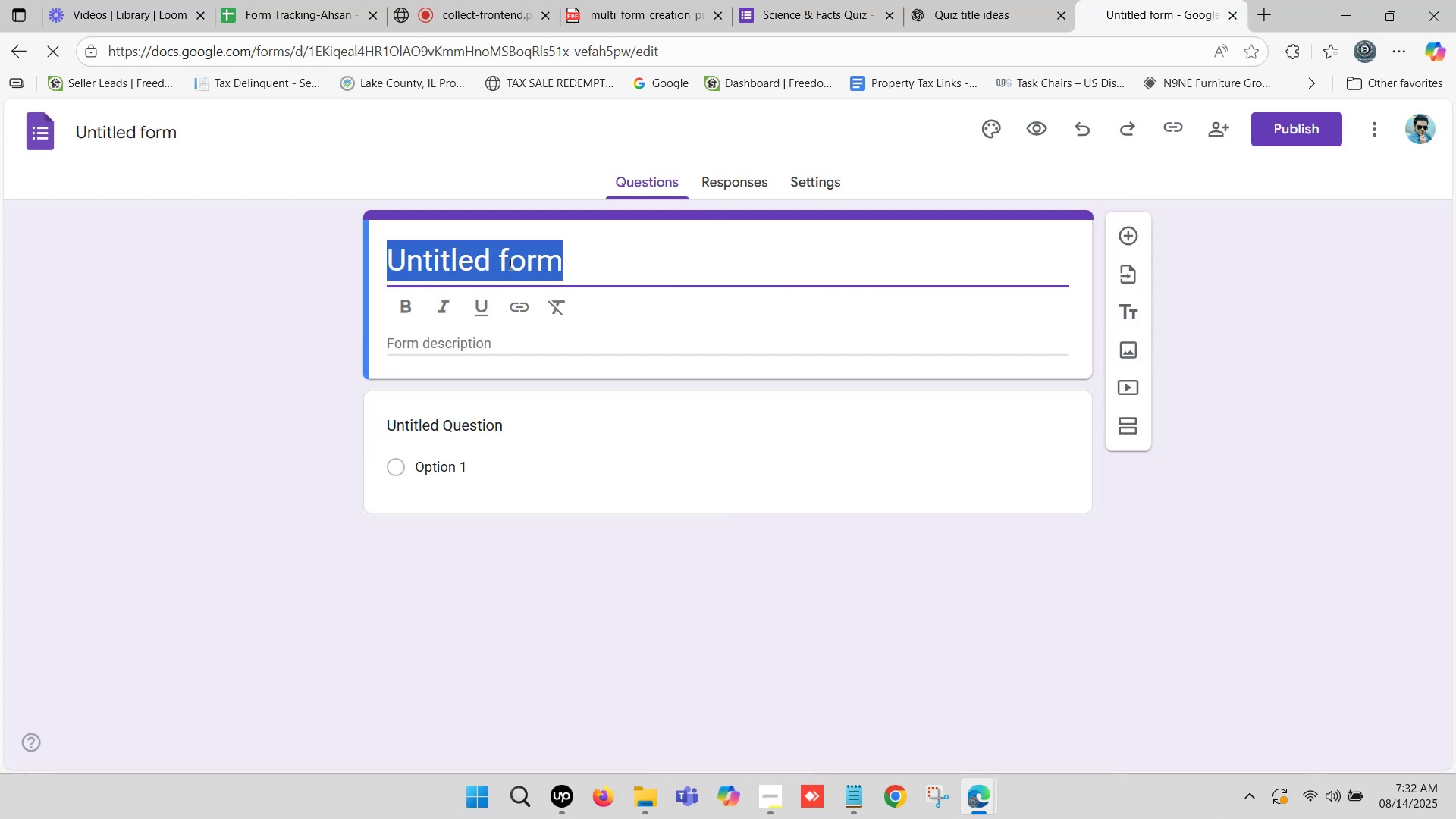 
key(Control+V)
 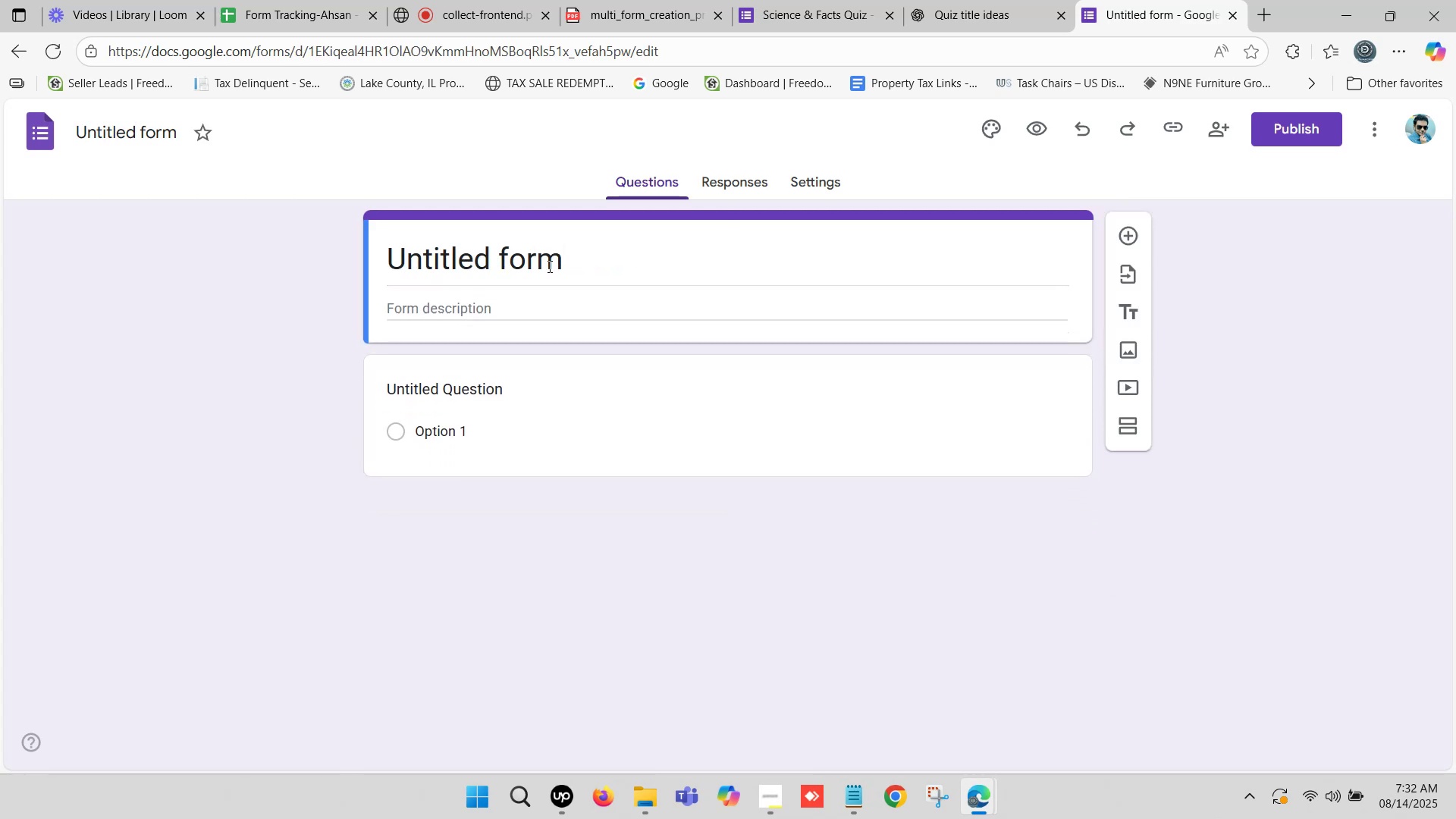 
left_click([529, 262])
 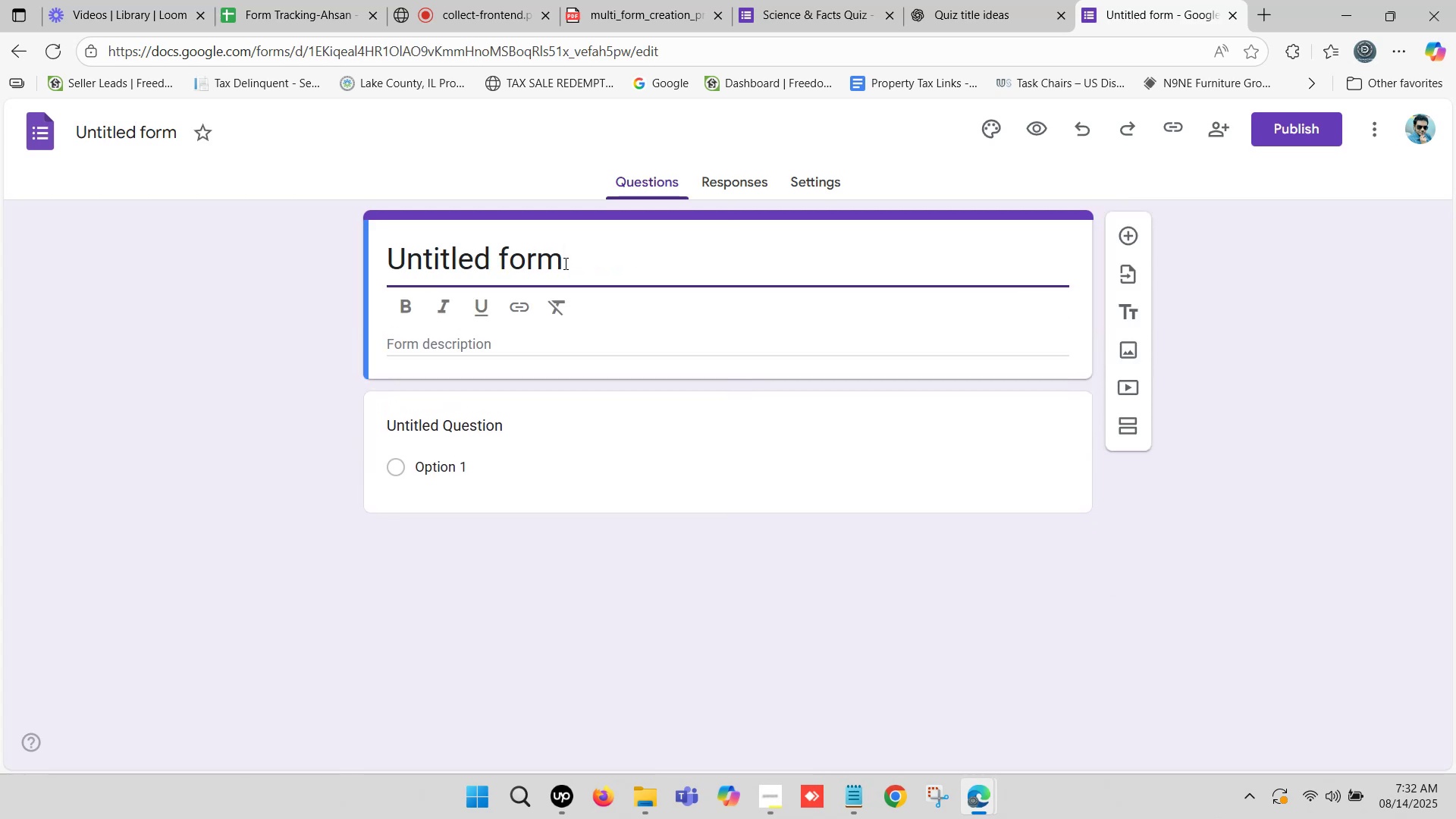 
left_click_drag(start_coordinate=[564, 263], to_coordinate=[394, 264])
 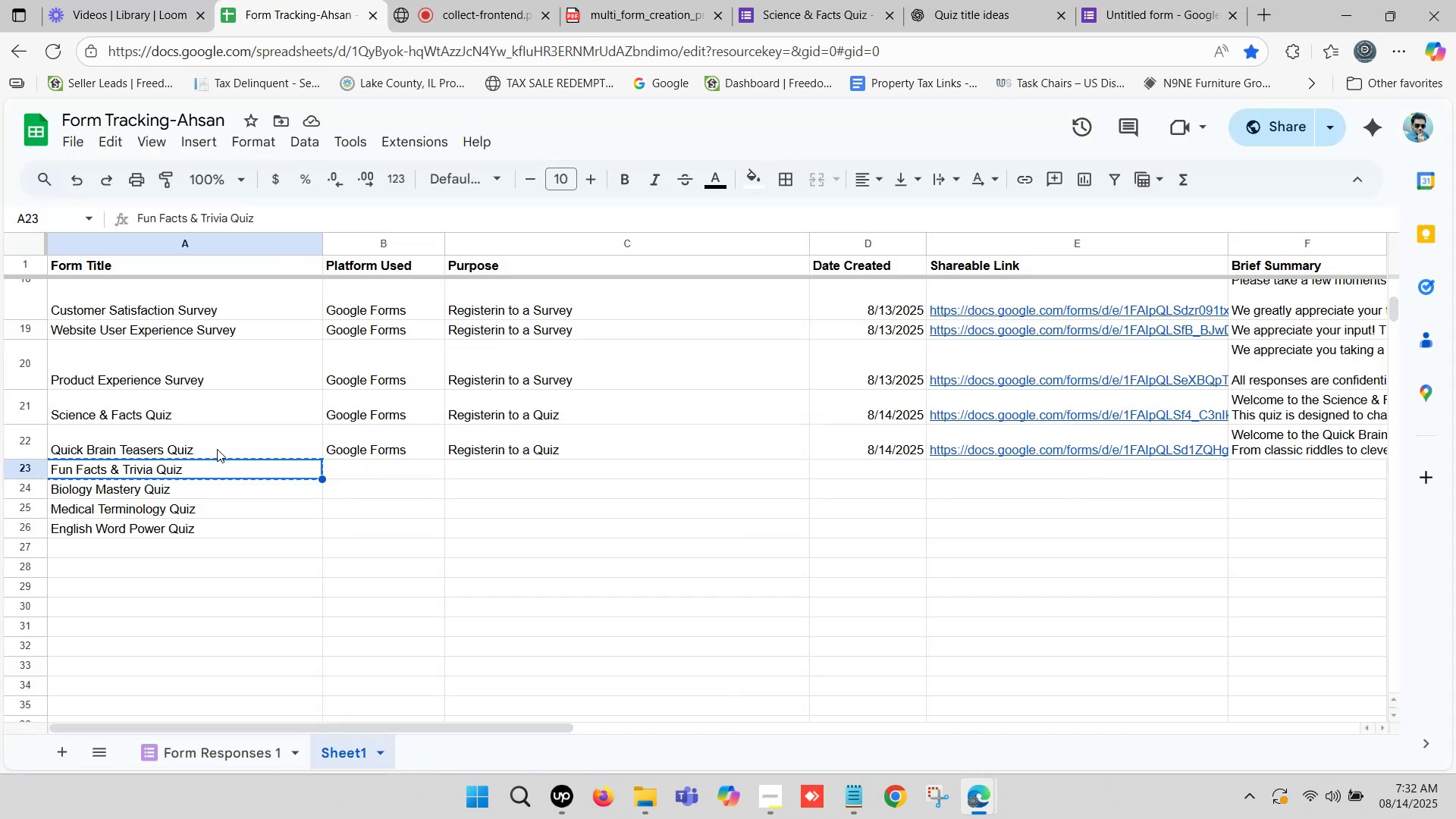 
left_click([211, 472])
 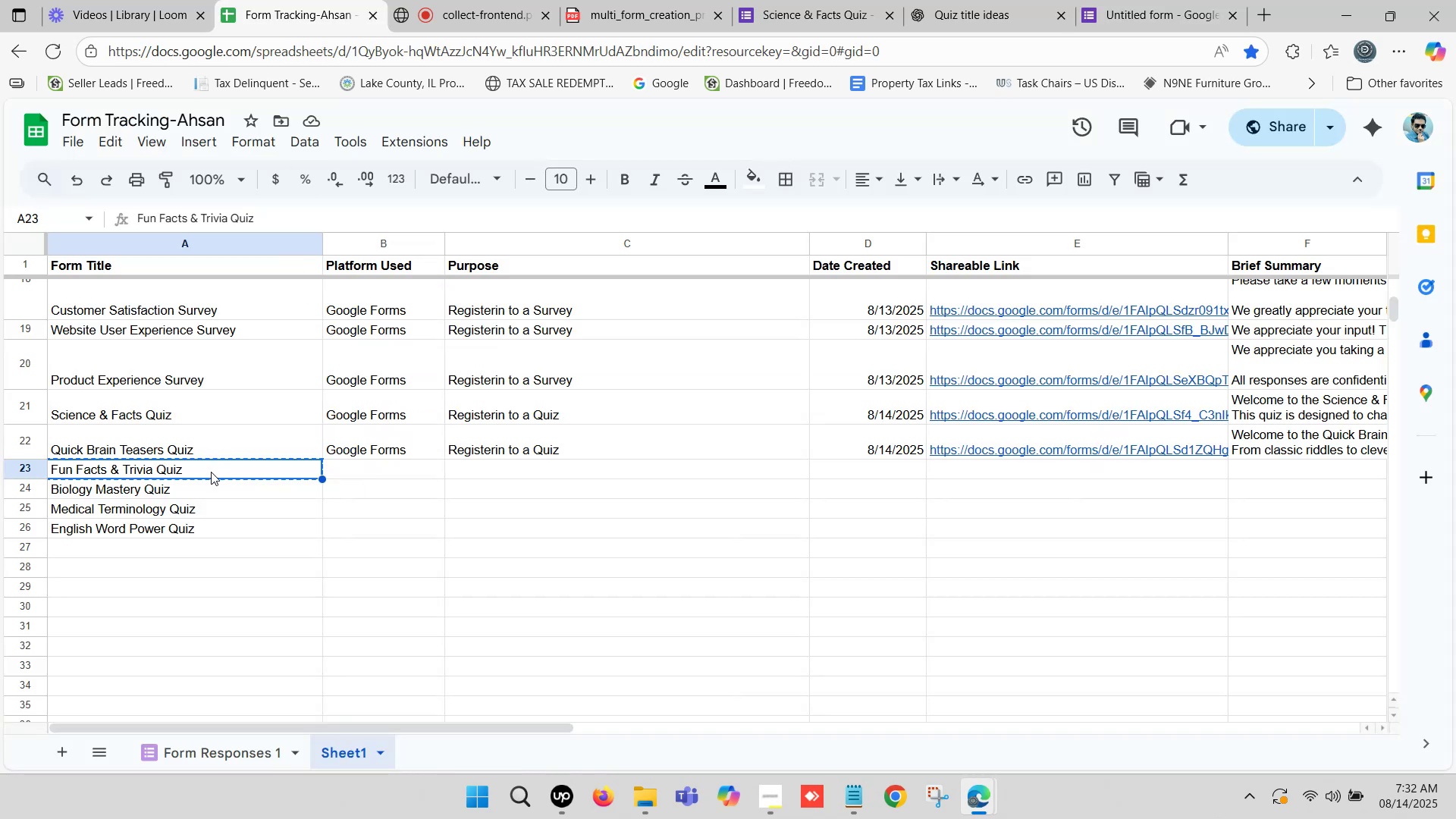 
key(Control+C)
 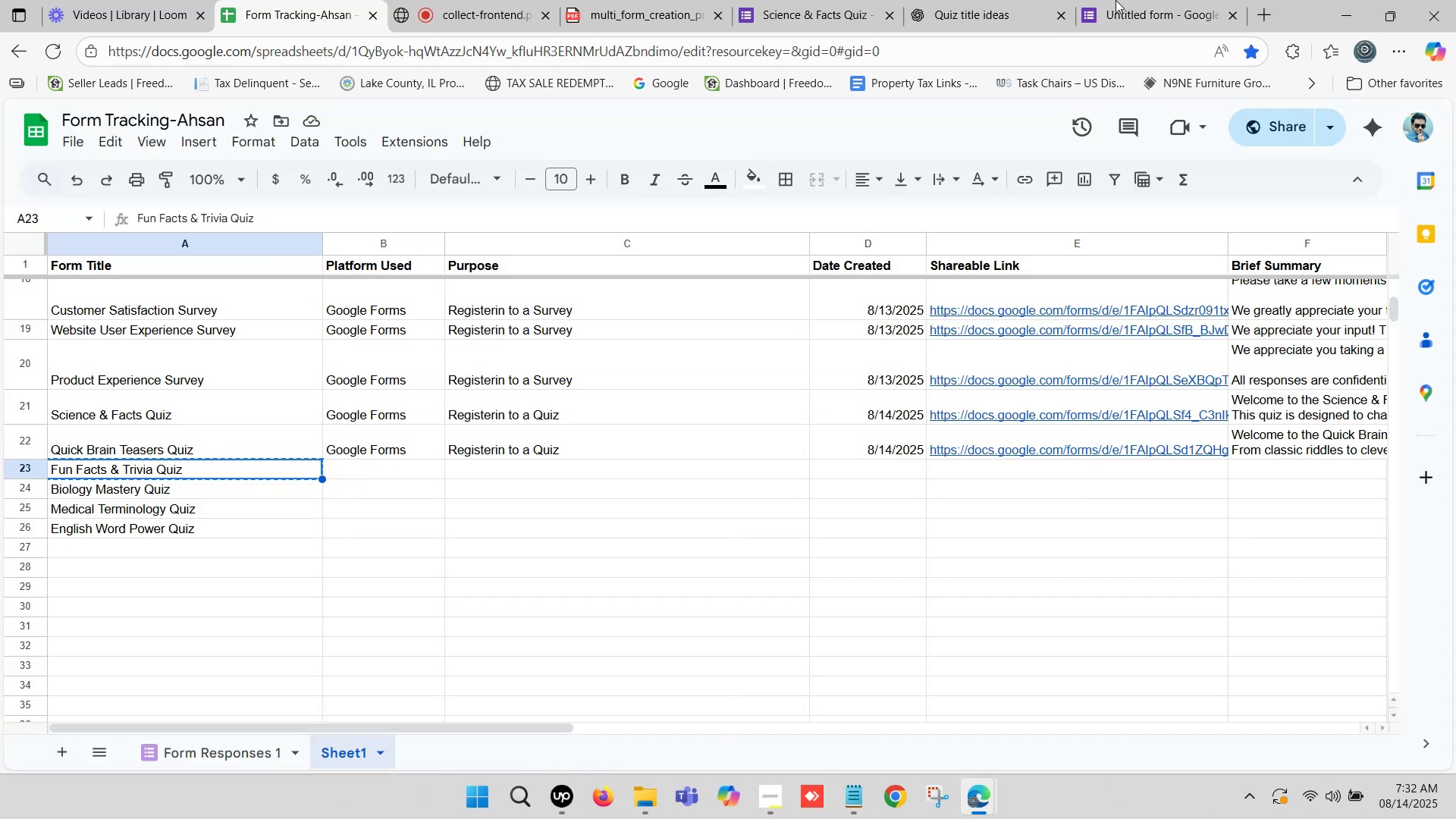 
left_click([1138, 0])
 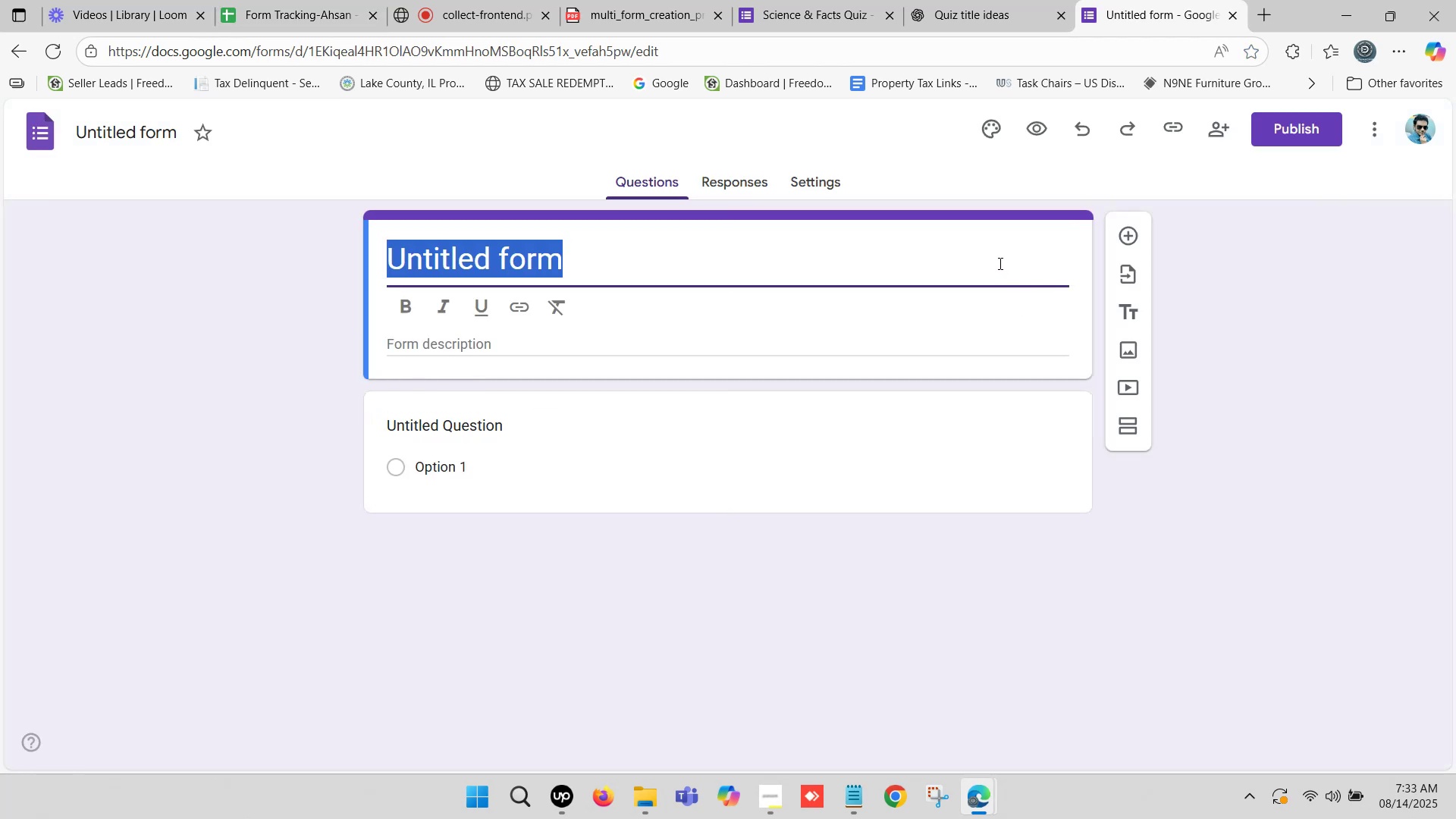 
wait(6.08)
 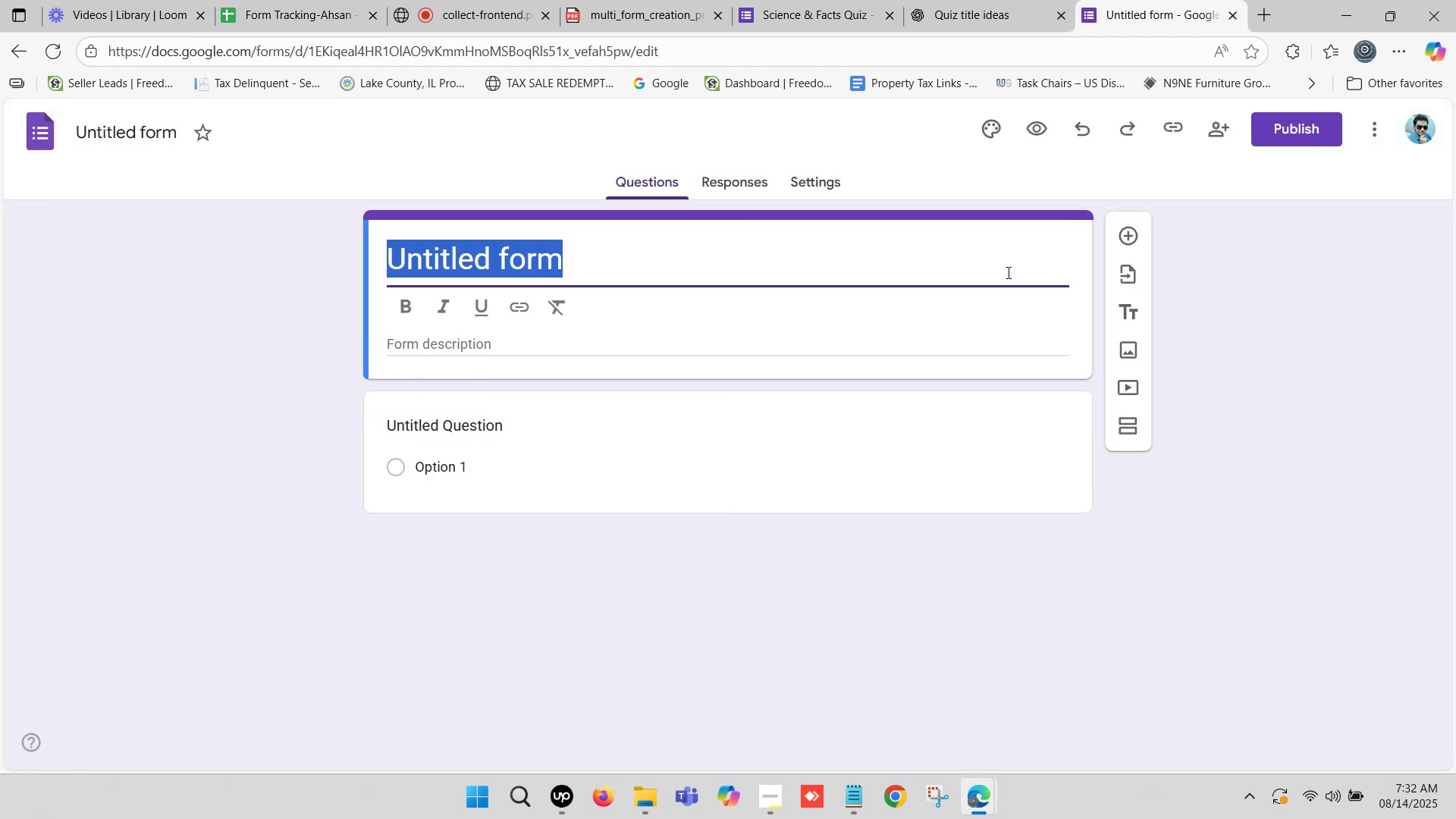 
key(Control+V)
 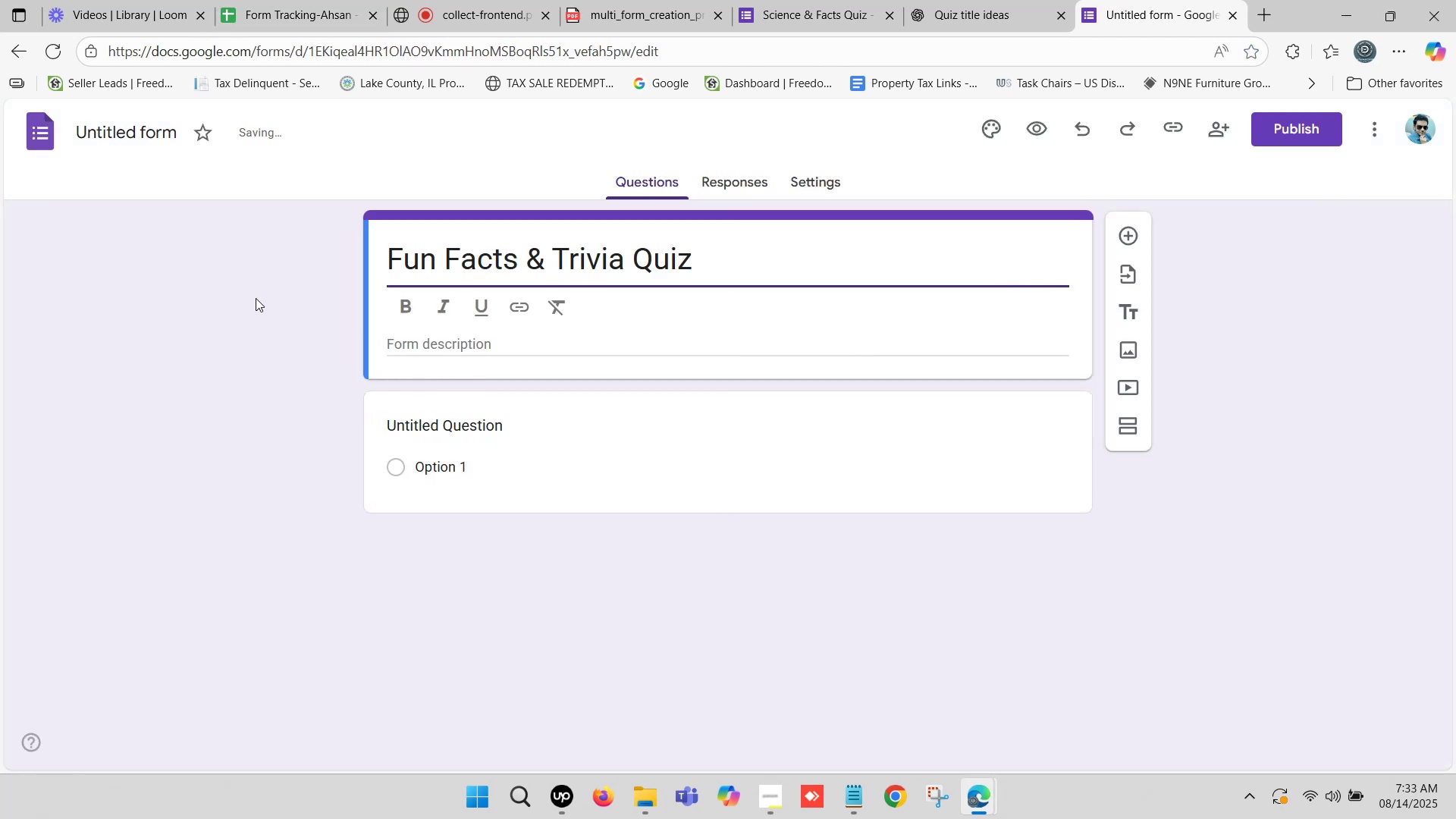 
left_click([265, 379])
 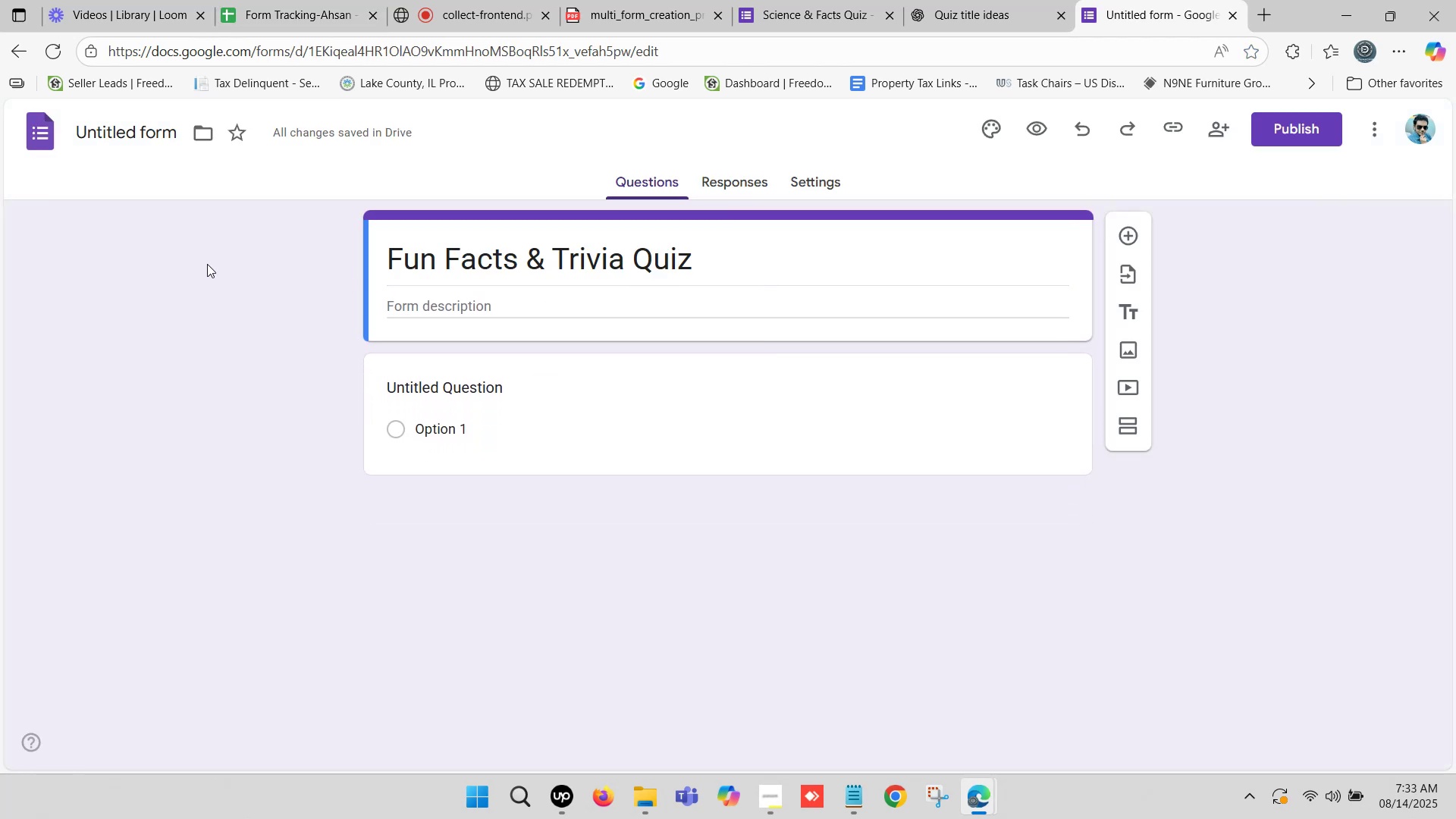 
left_click([962, 0])
 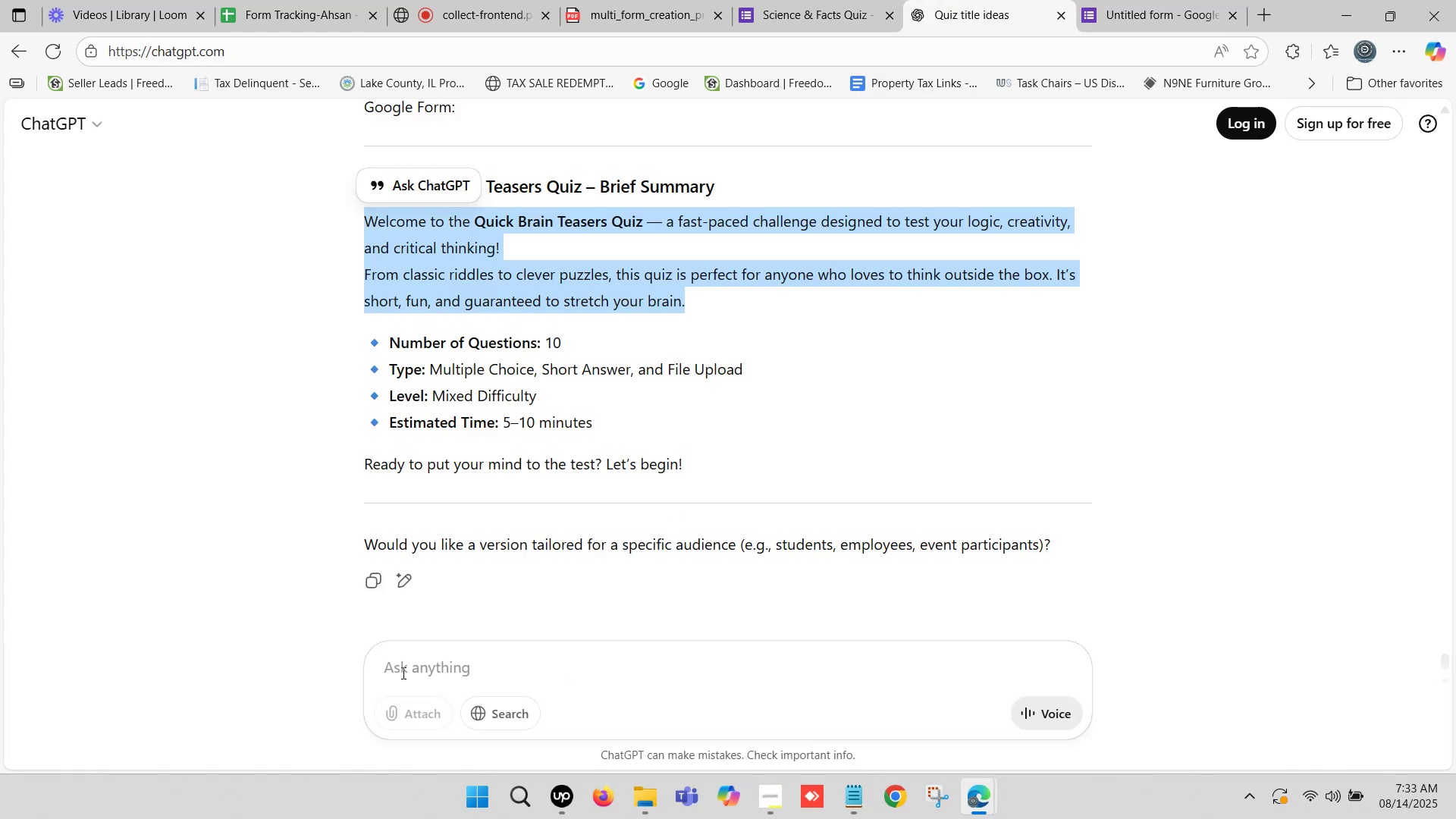 
left_click([413, 667])
 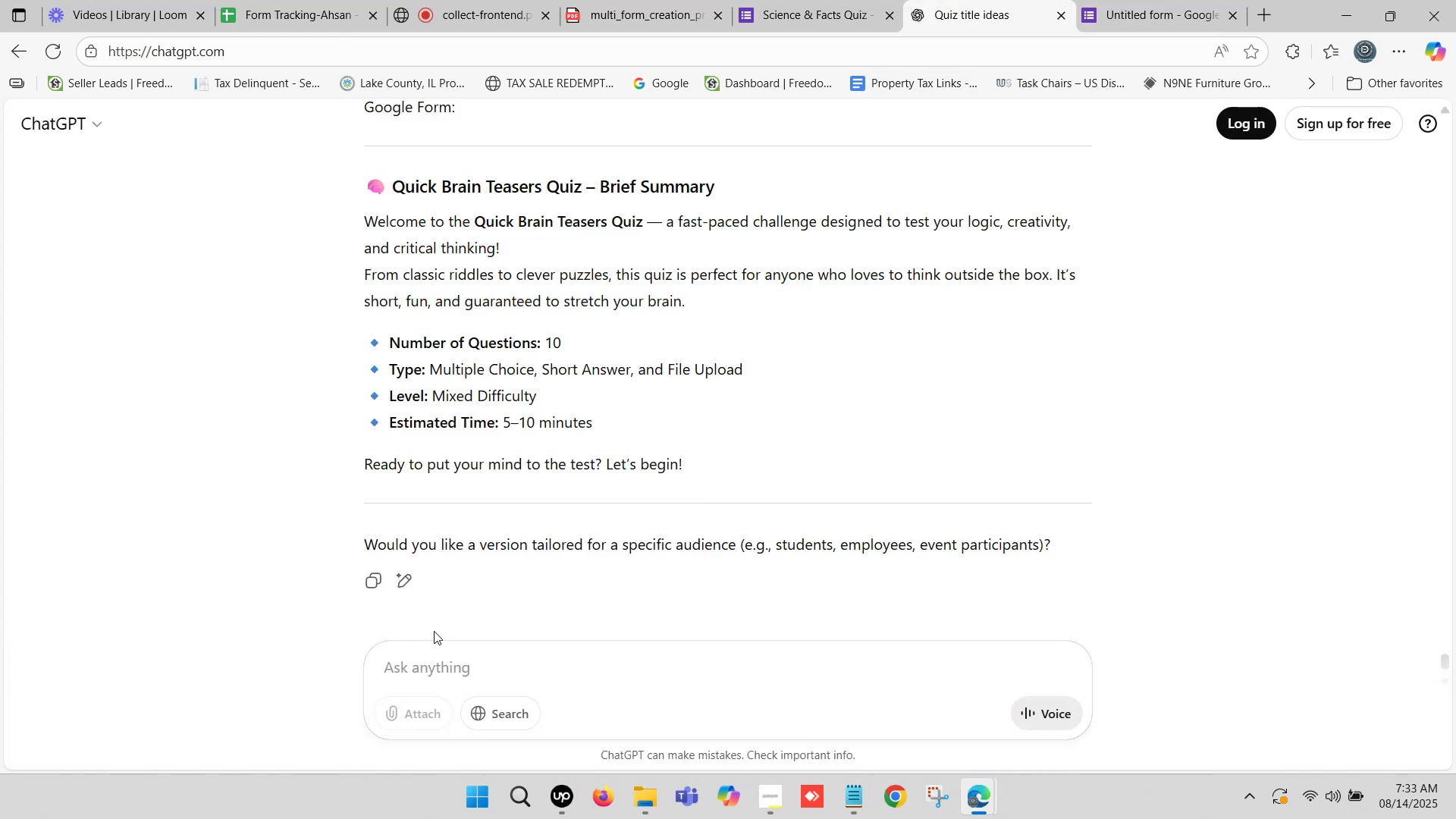 
key(Control+V)
 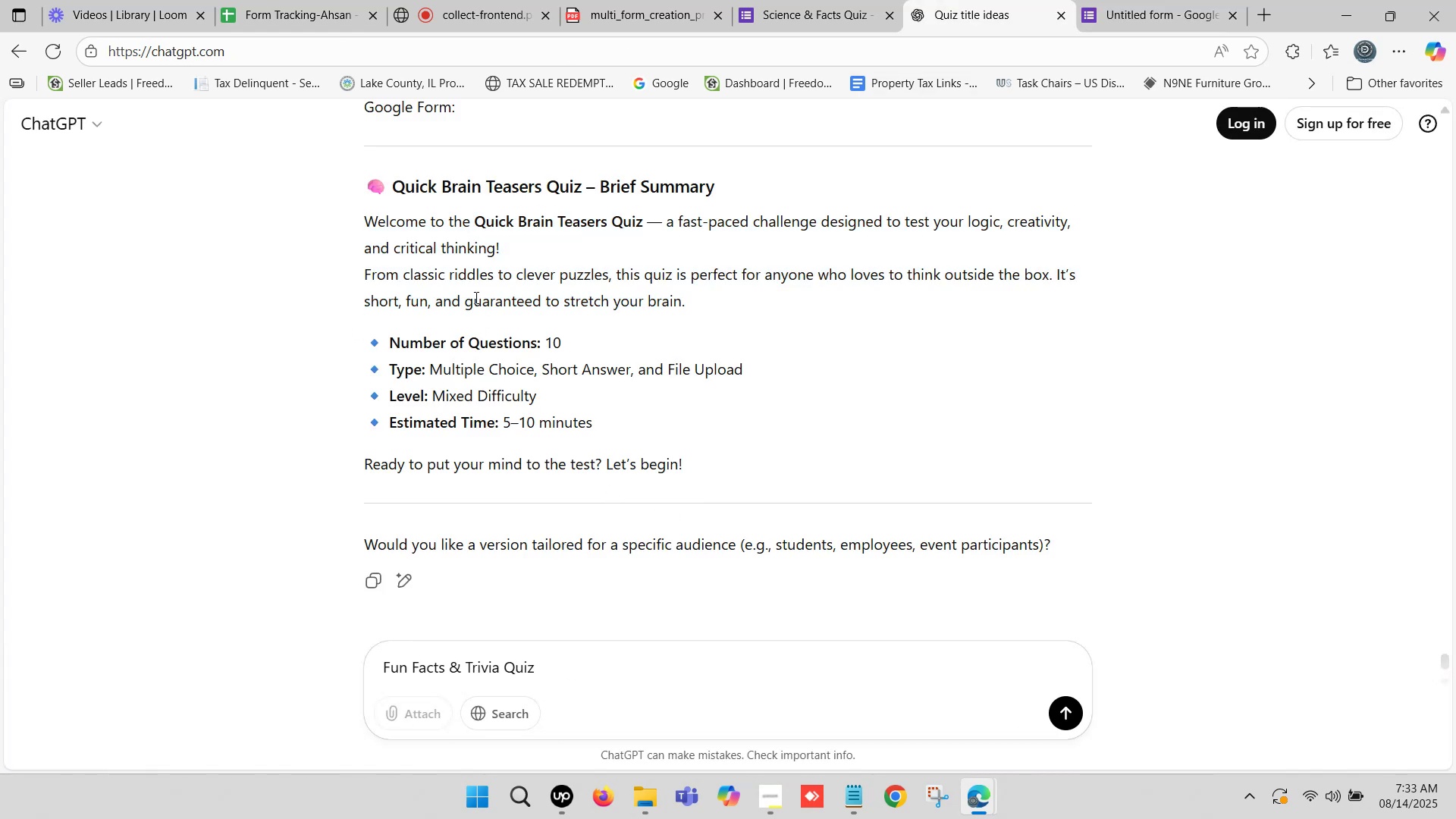 
scroll: coordinate [758, 257], scroll_direction: up, amount: 63.0
 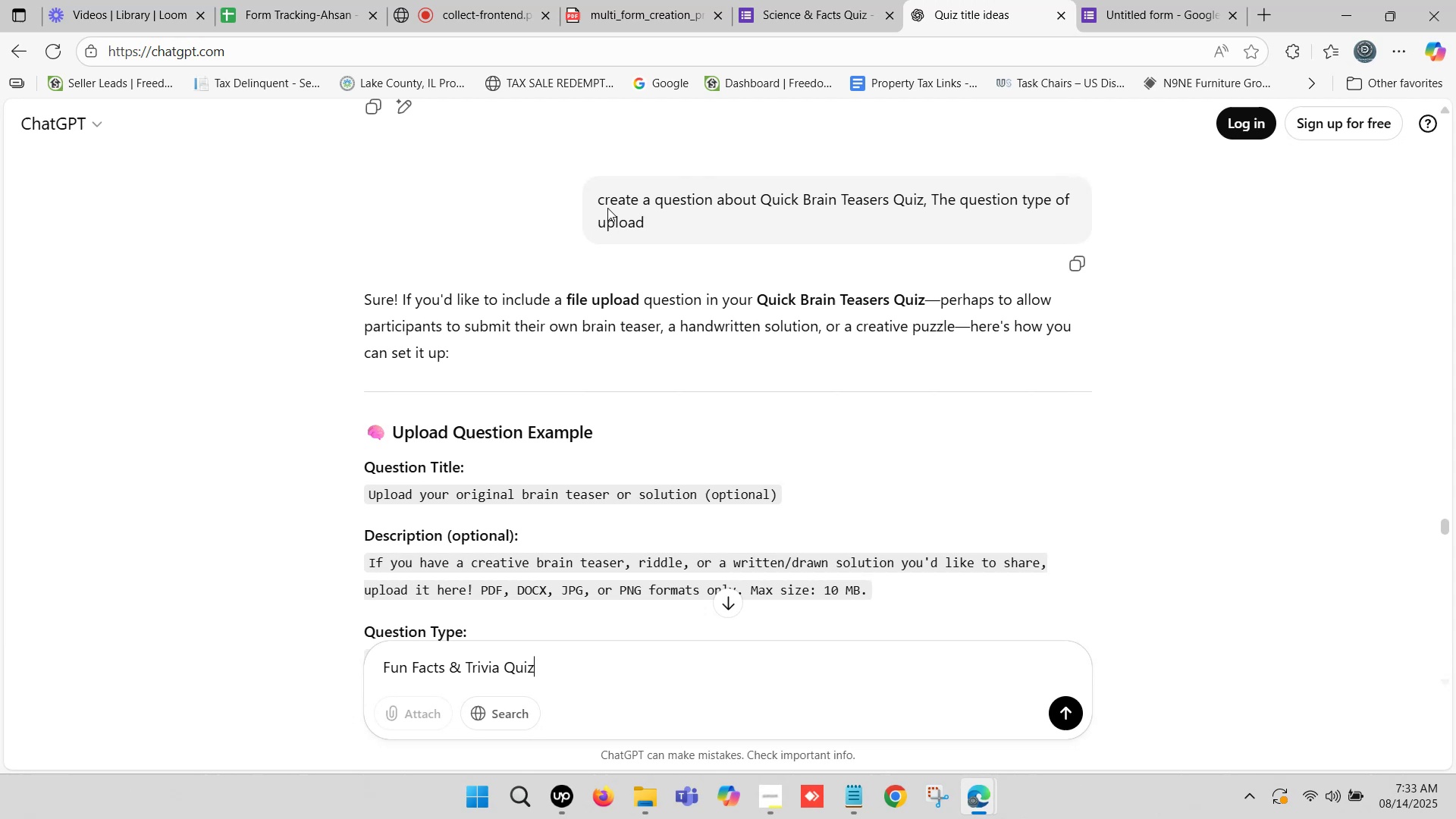 
scroll: coordinate [685, 328], scroll_direction: up, amount: 37.0
 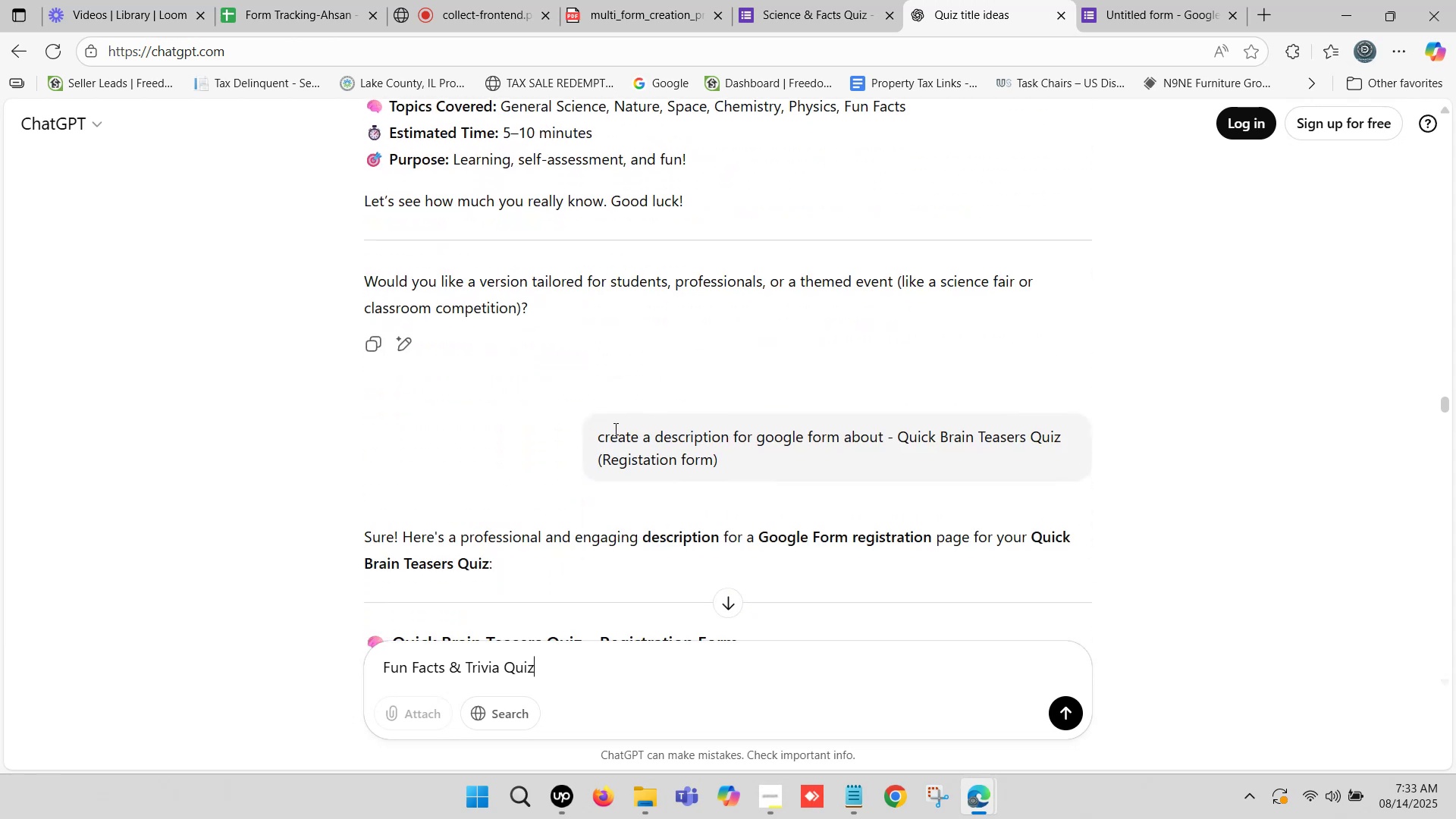 
left_click_drag(start_coordinate=[599, 435], to_coordinate=[883, 439])
 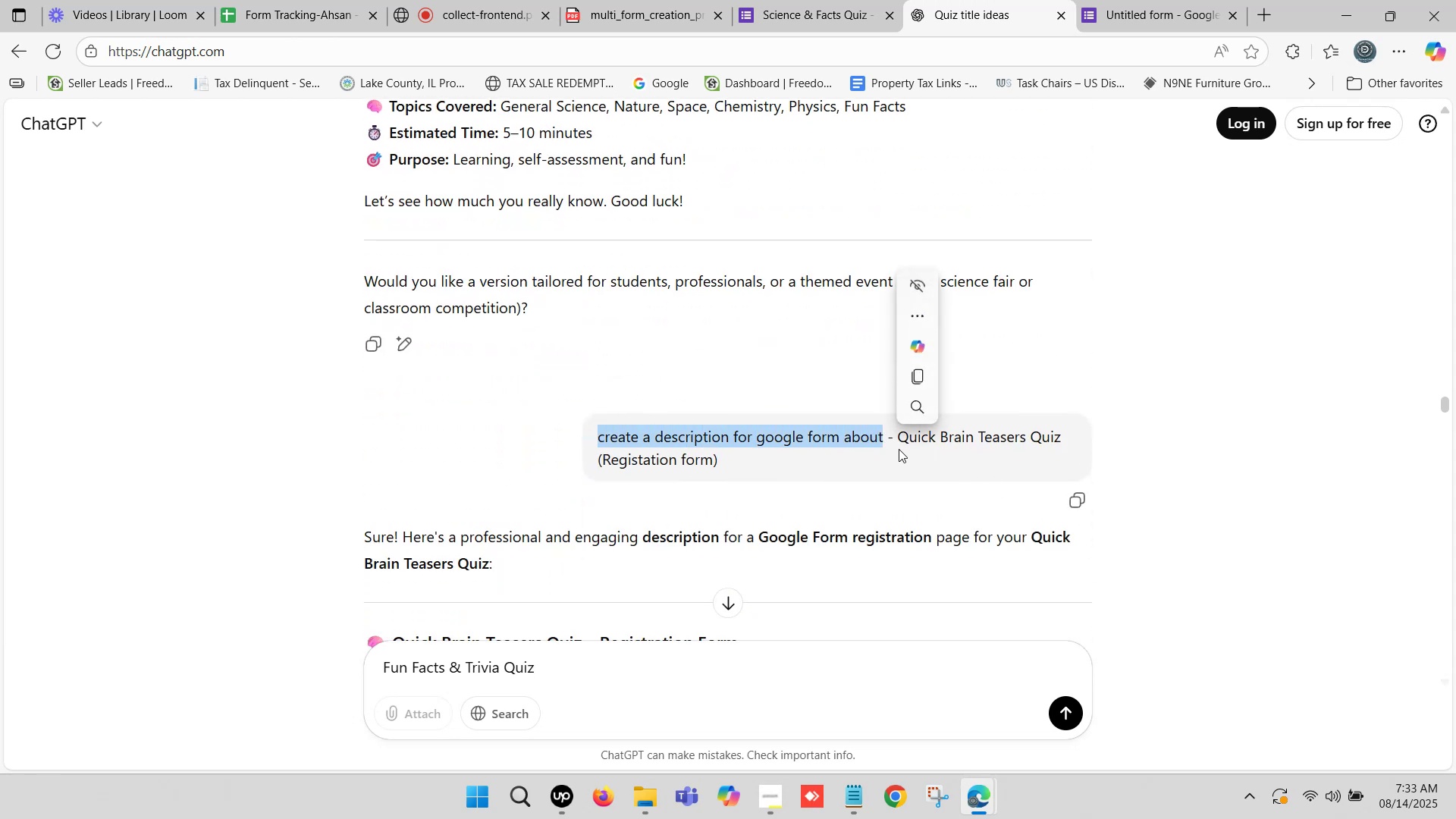 
key(Control+C)
 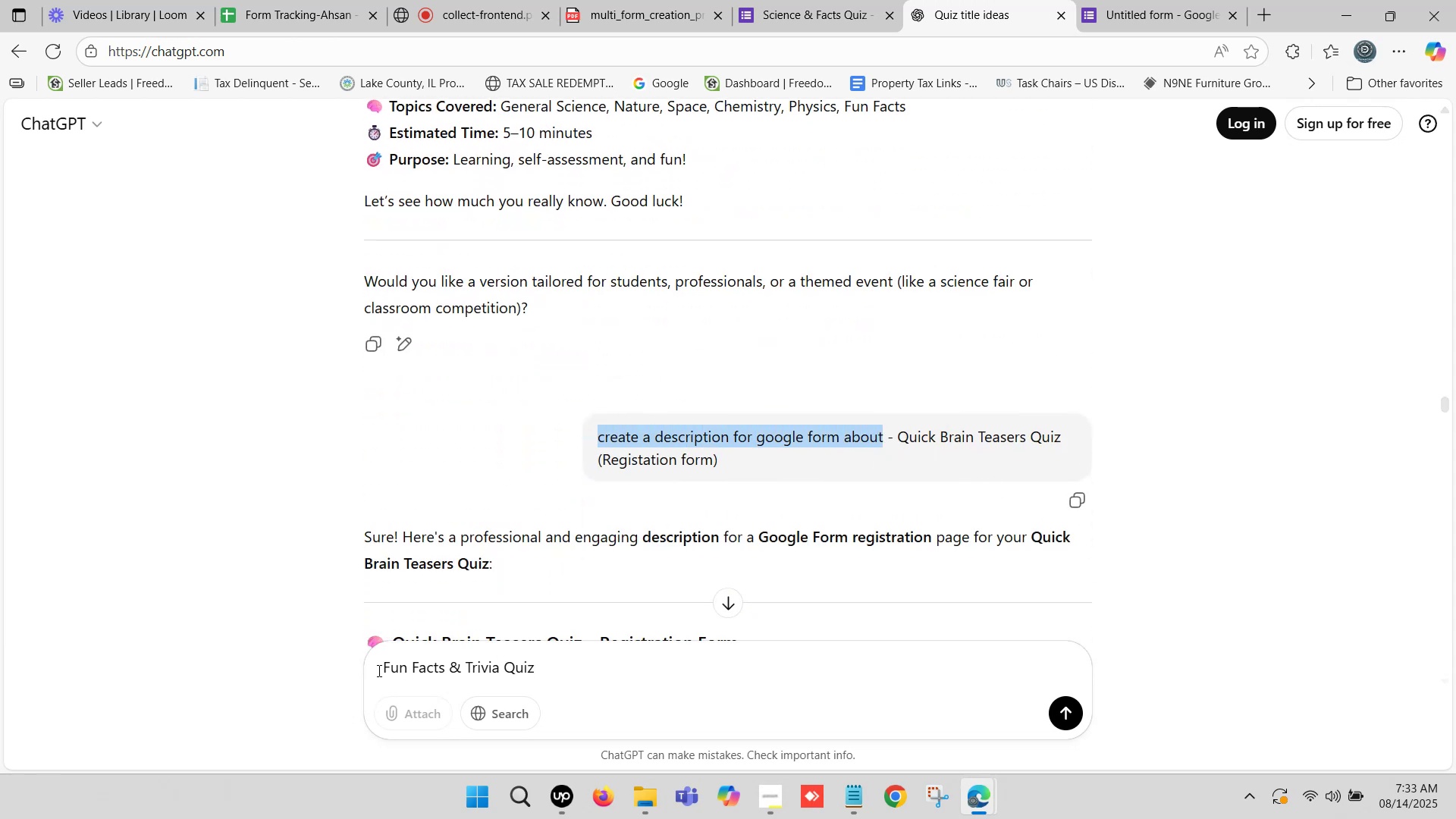 
left_click([378, 667])
 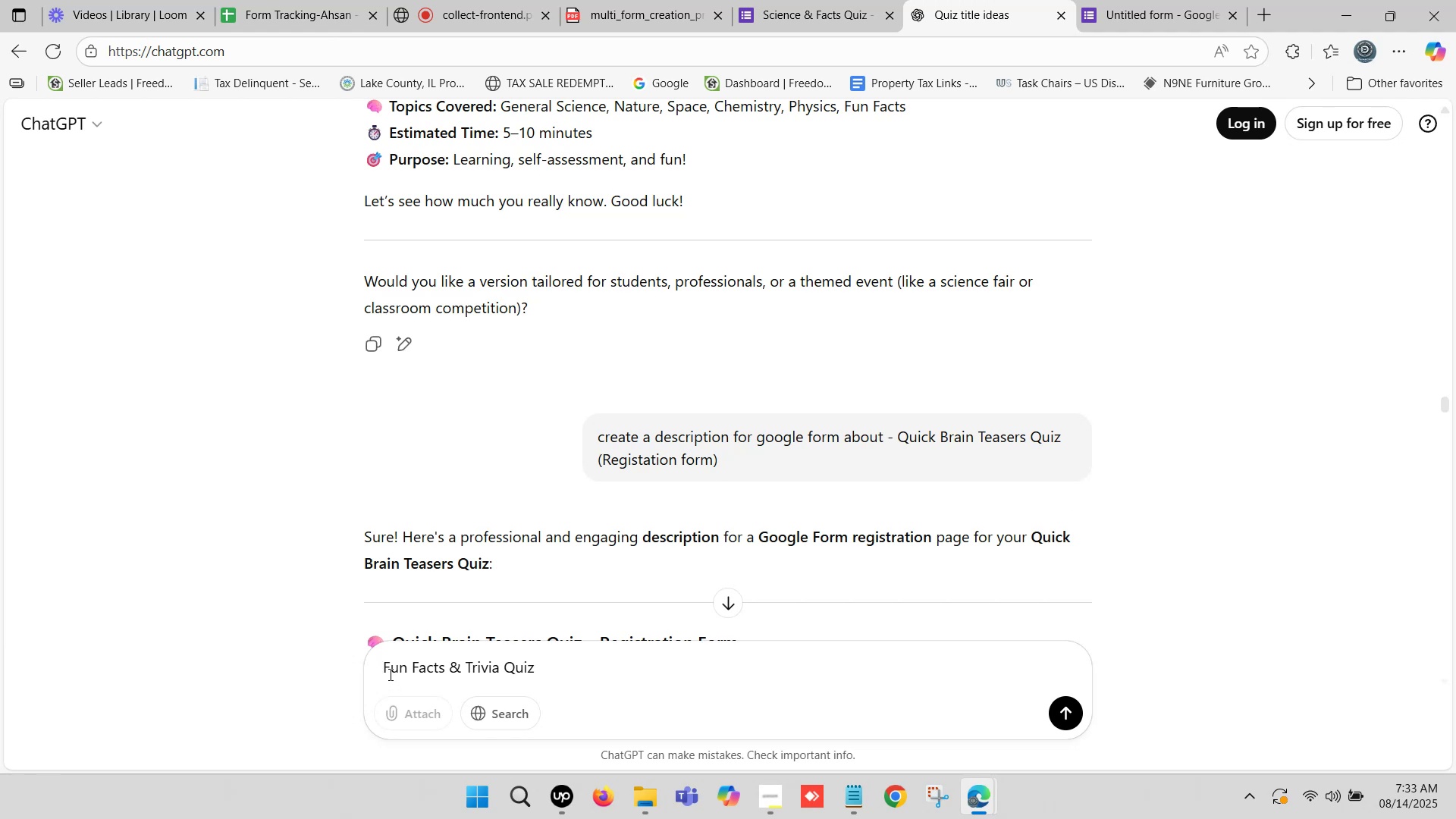 
left_click([387, 670])
 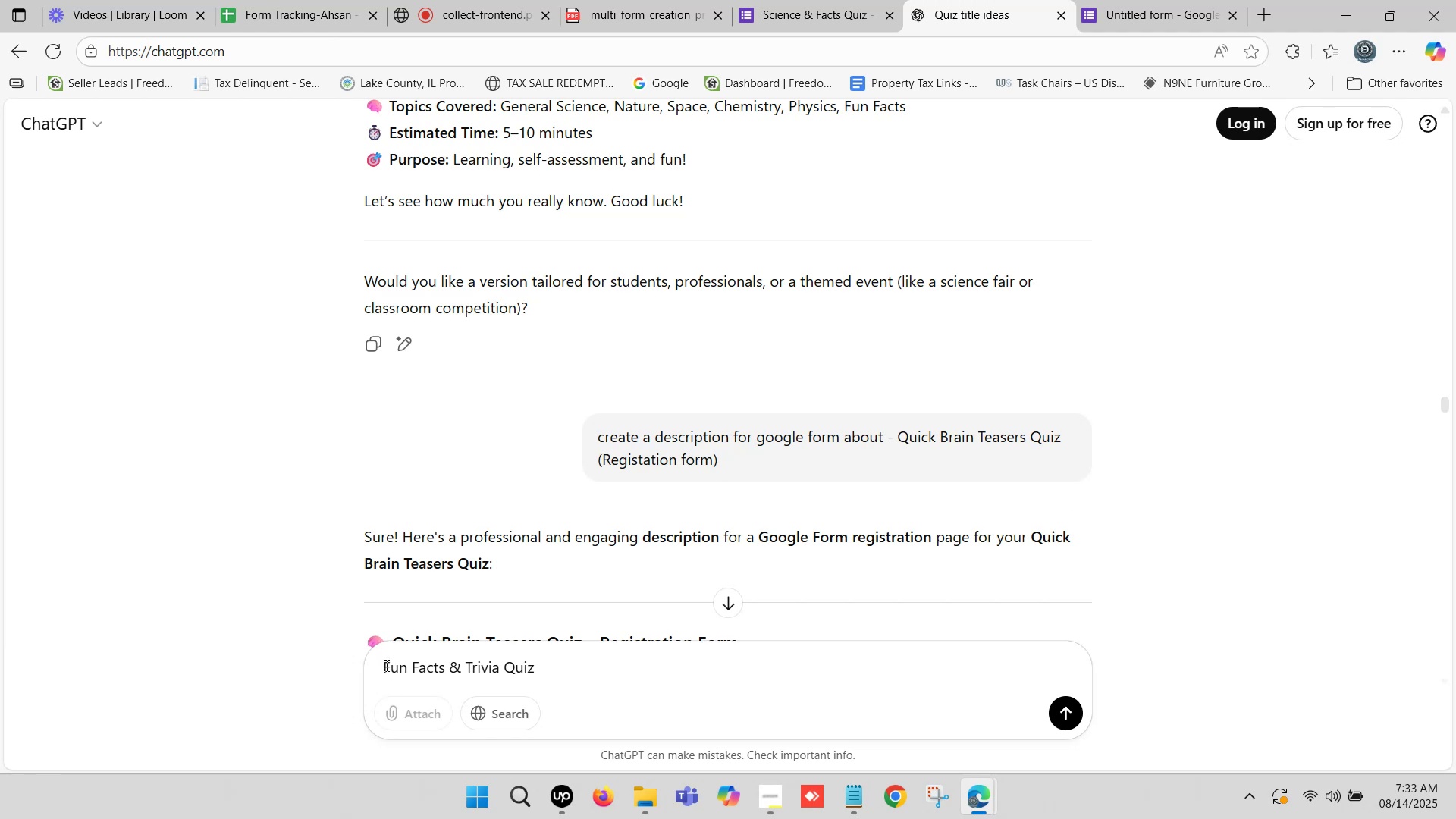 
left_click([385, 663])
 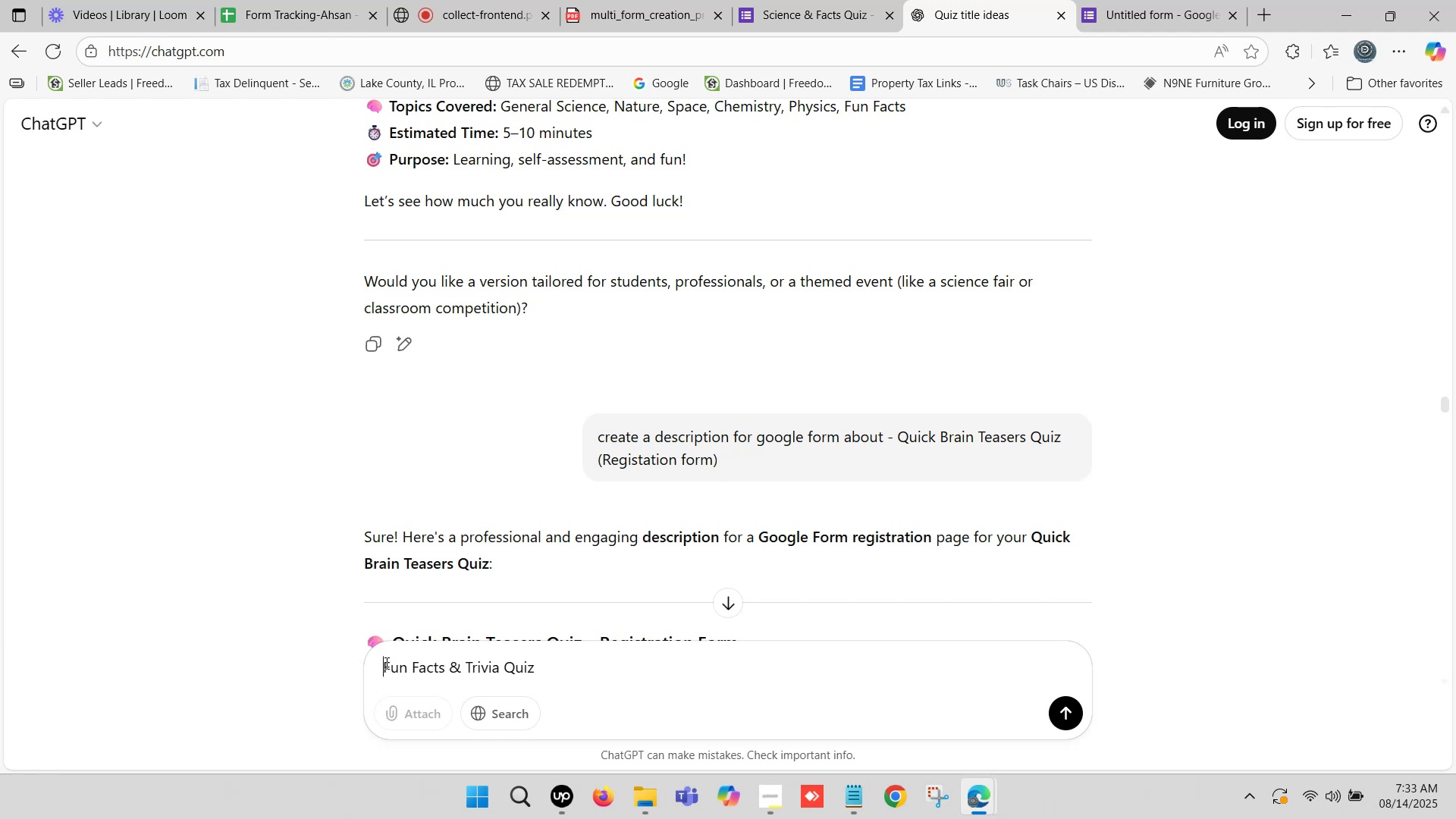 
key(Control+V)
 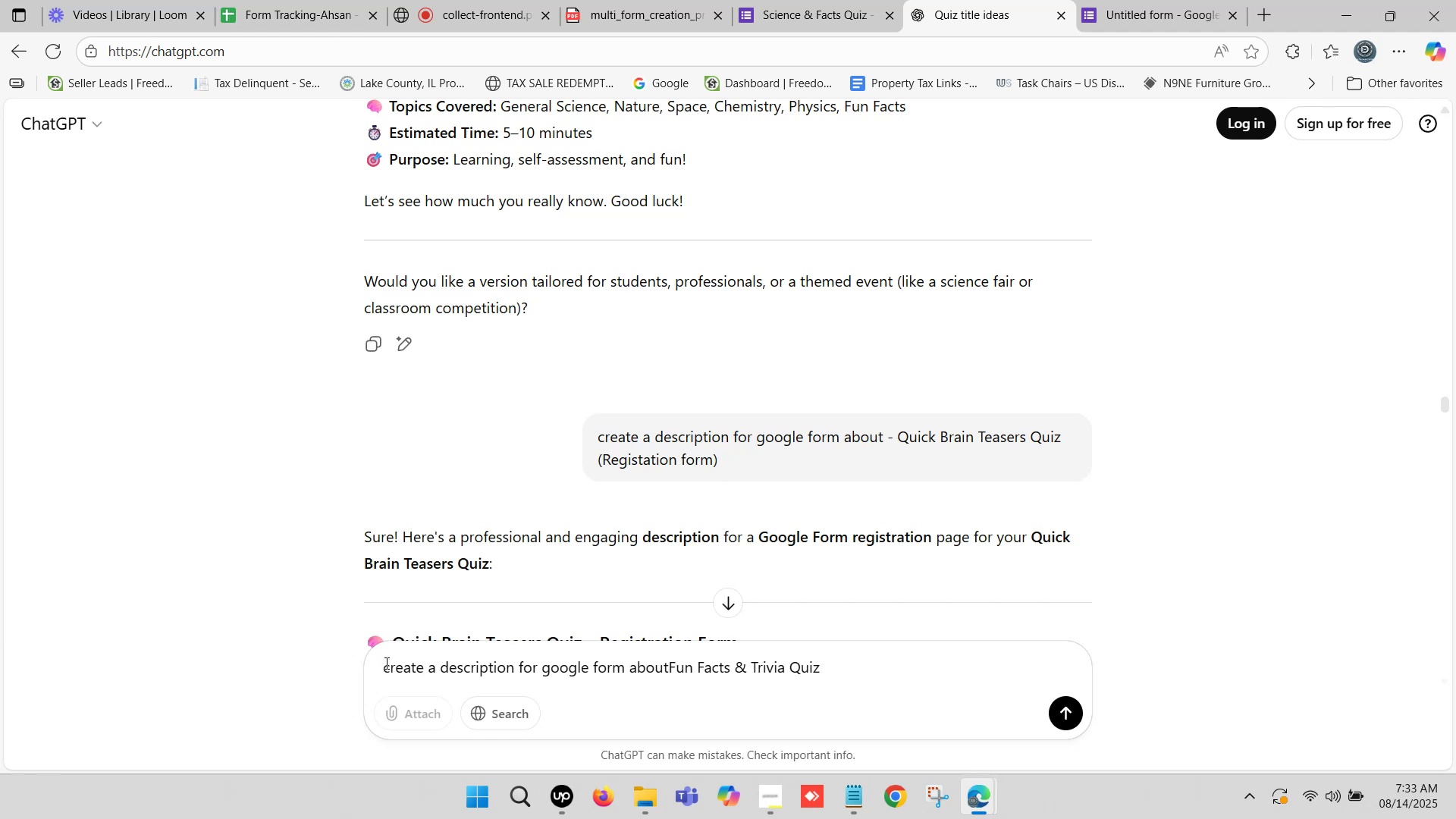 
key(Space)
 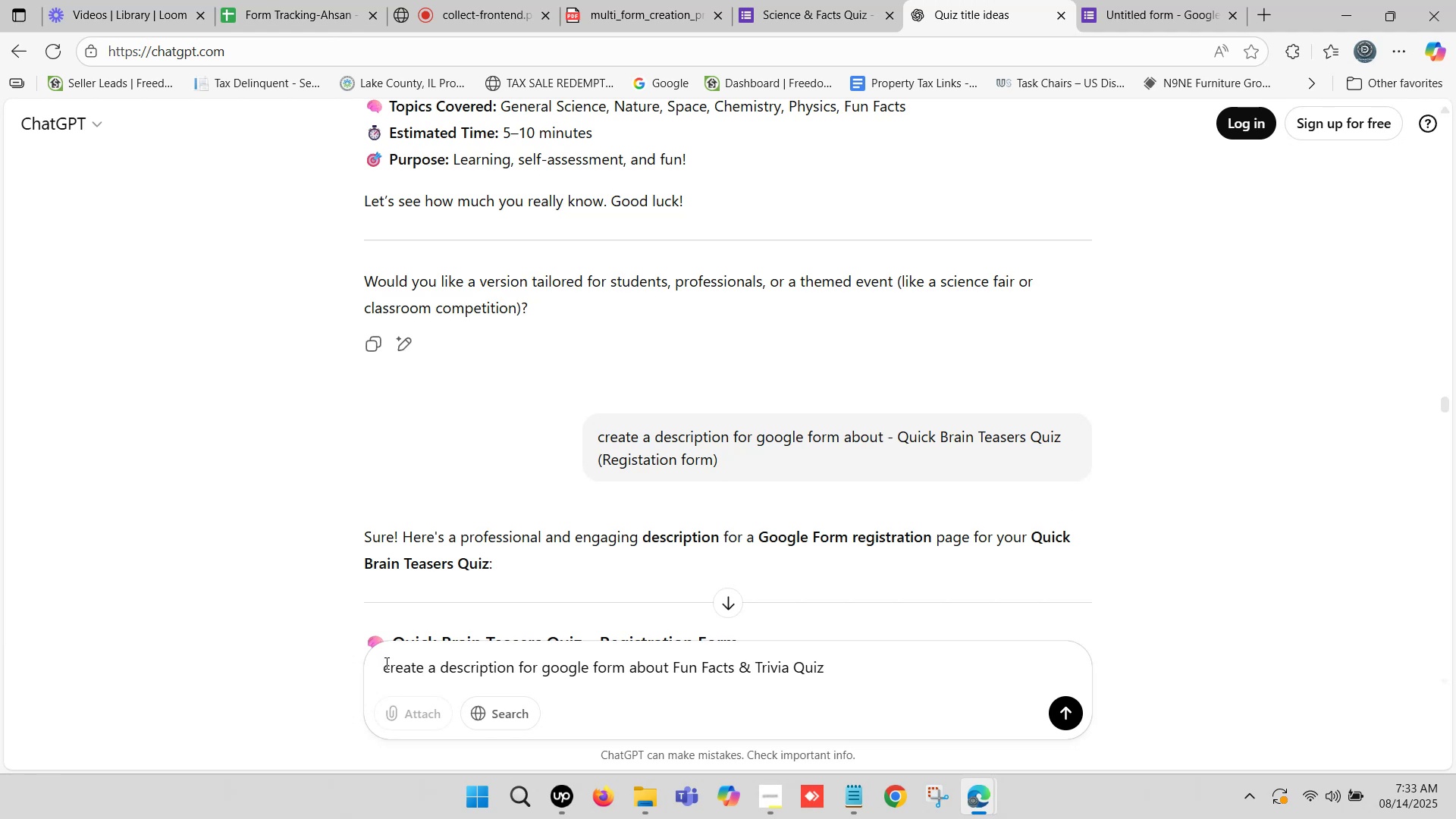 
key(Minus)
 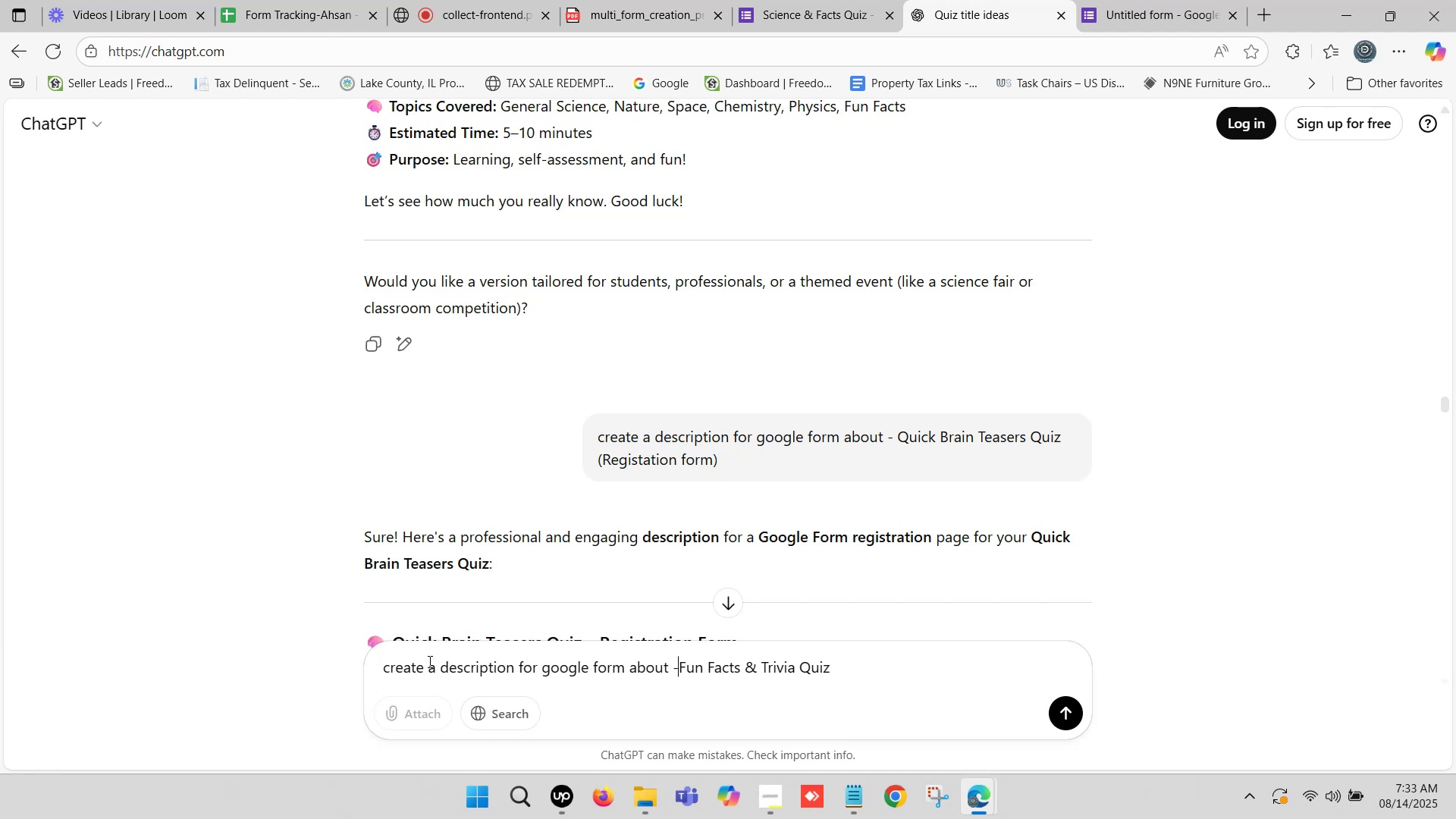 
key(Space)
 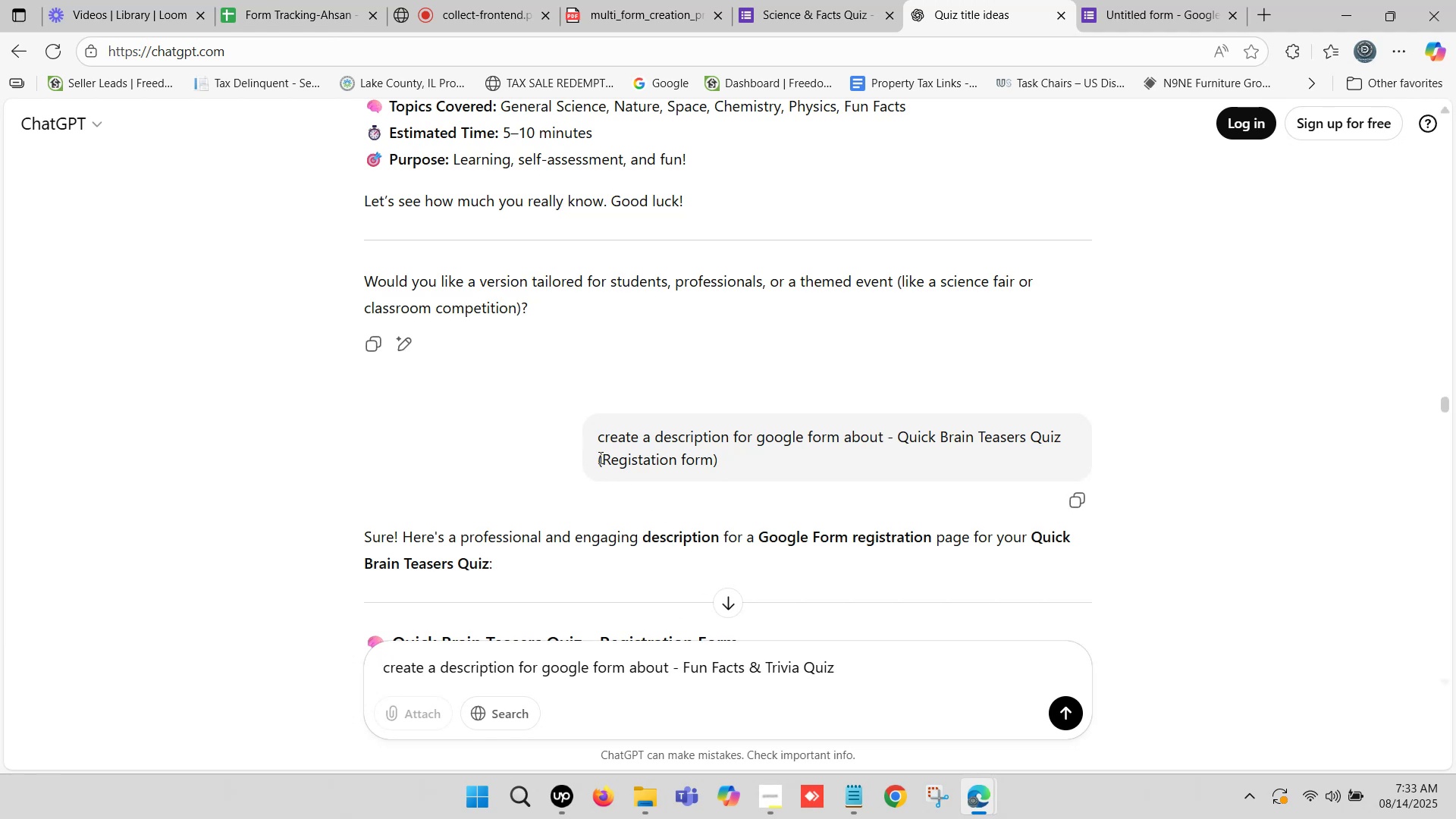 
left_click_drag(start_coordinate=[602, 457], to_coordinate=[711, 460])
 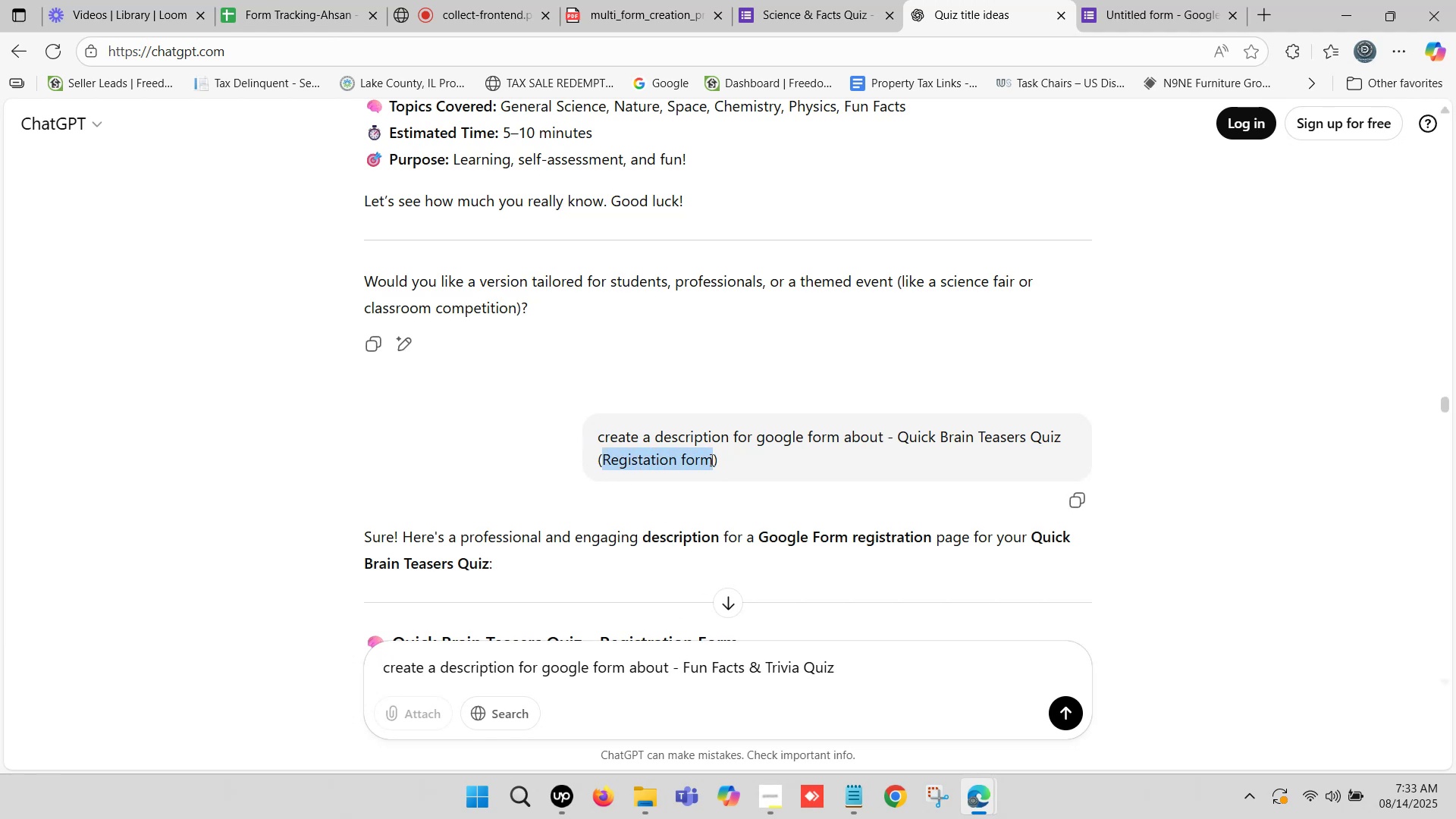 
key(Control+C)
 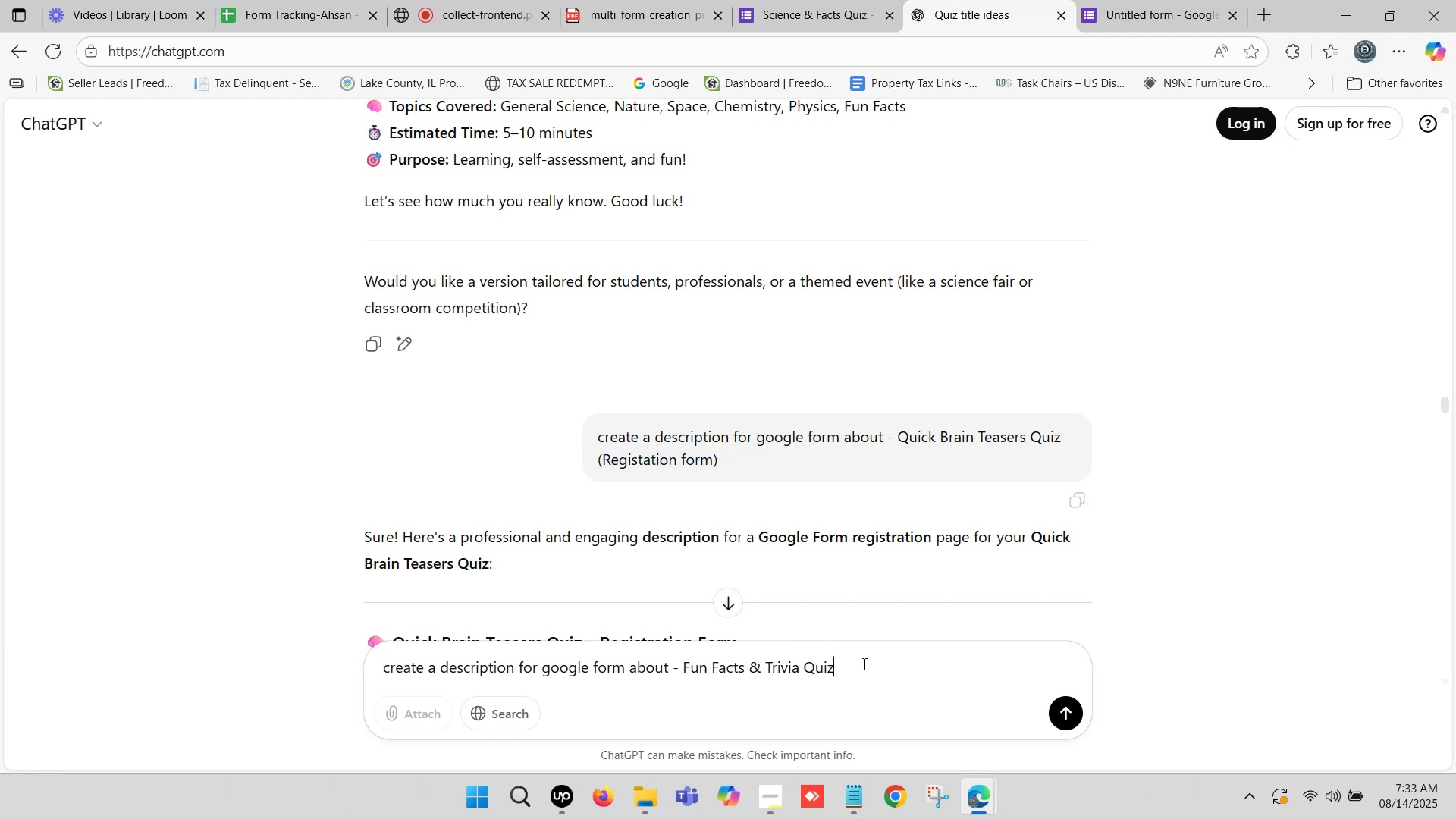 
key(Space)
 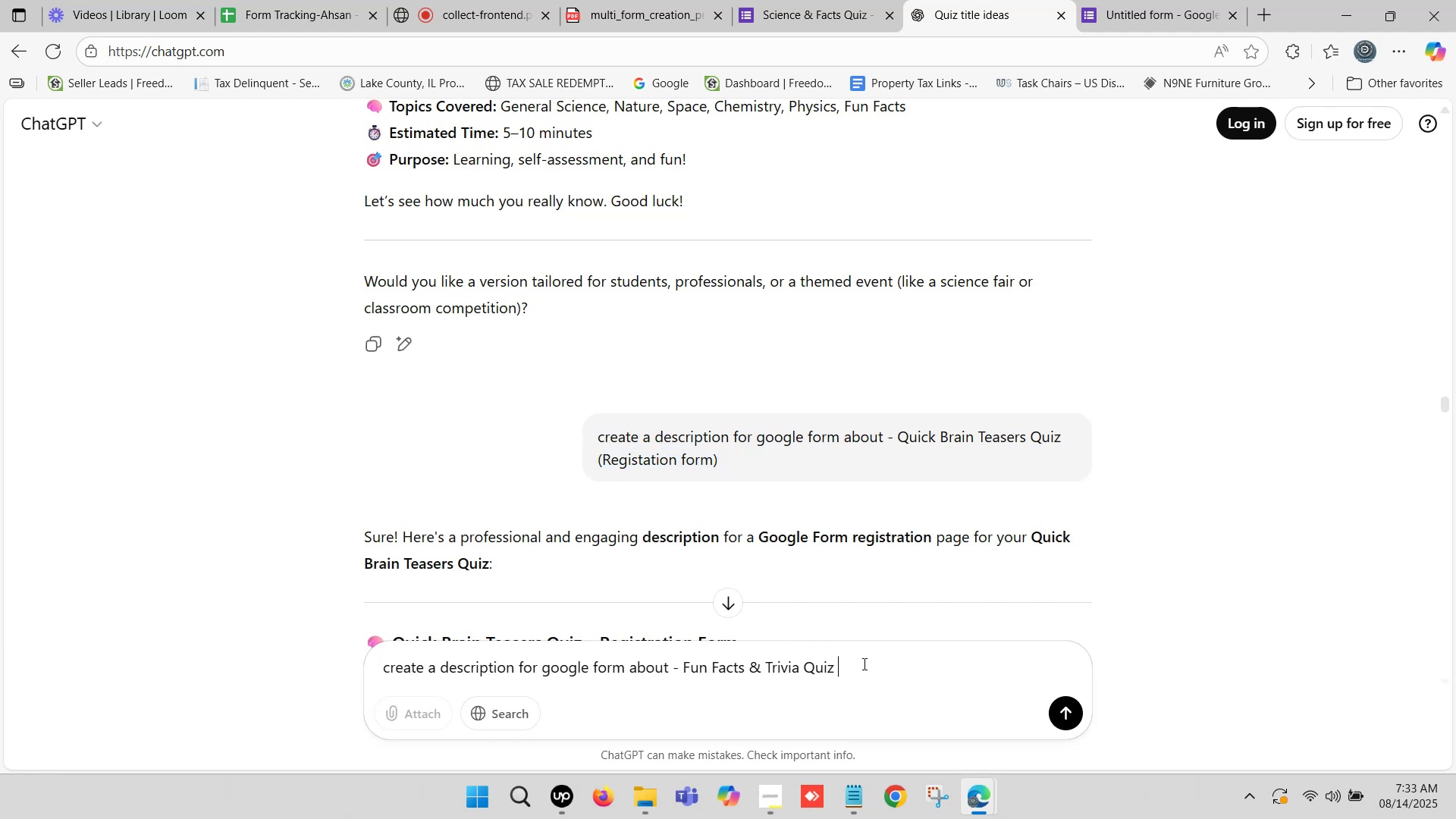 
key(Control+V)
 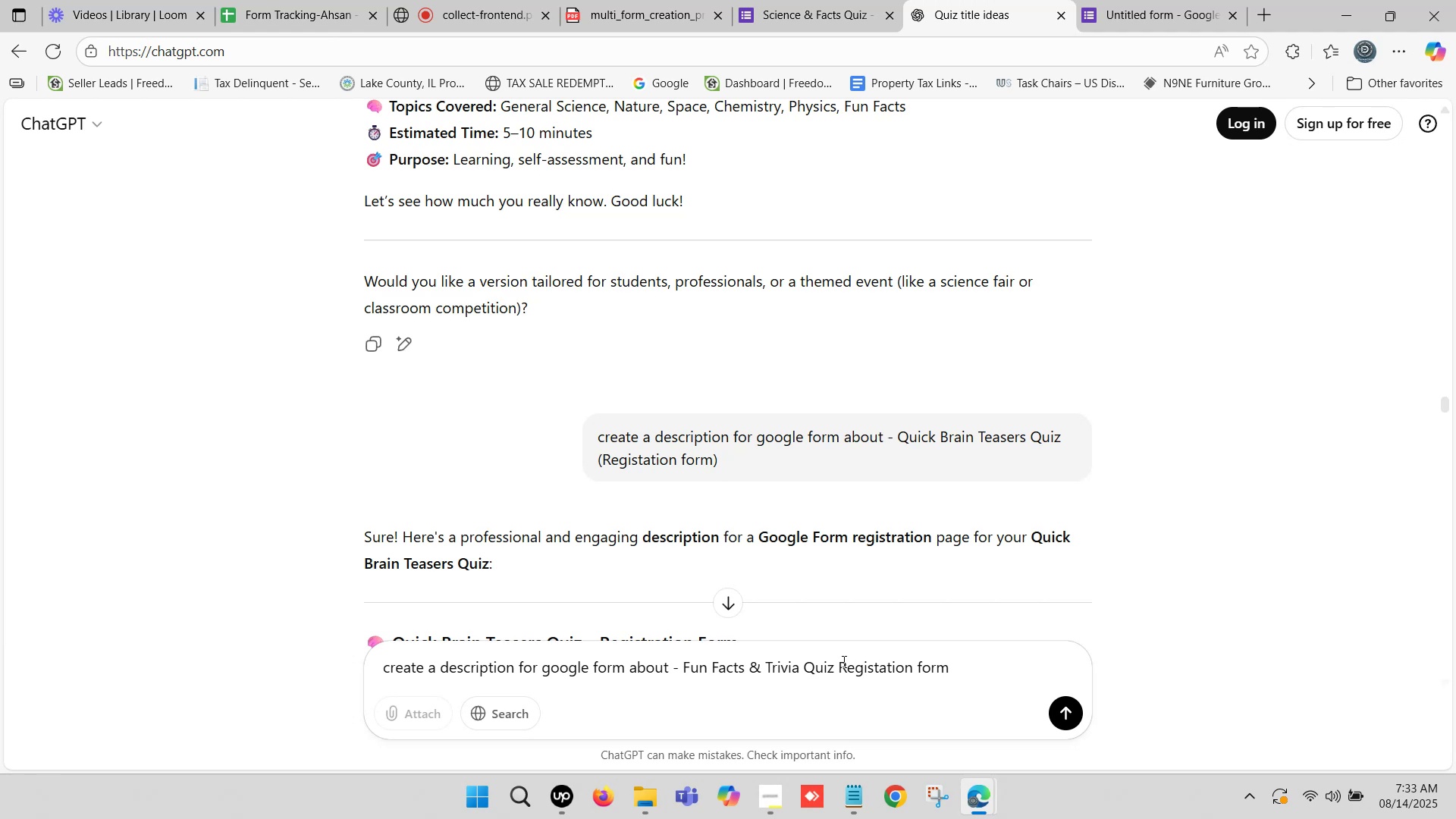 
left_click([839, 658])
 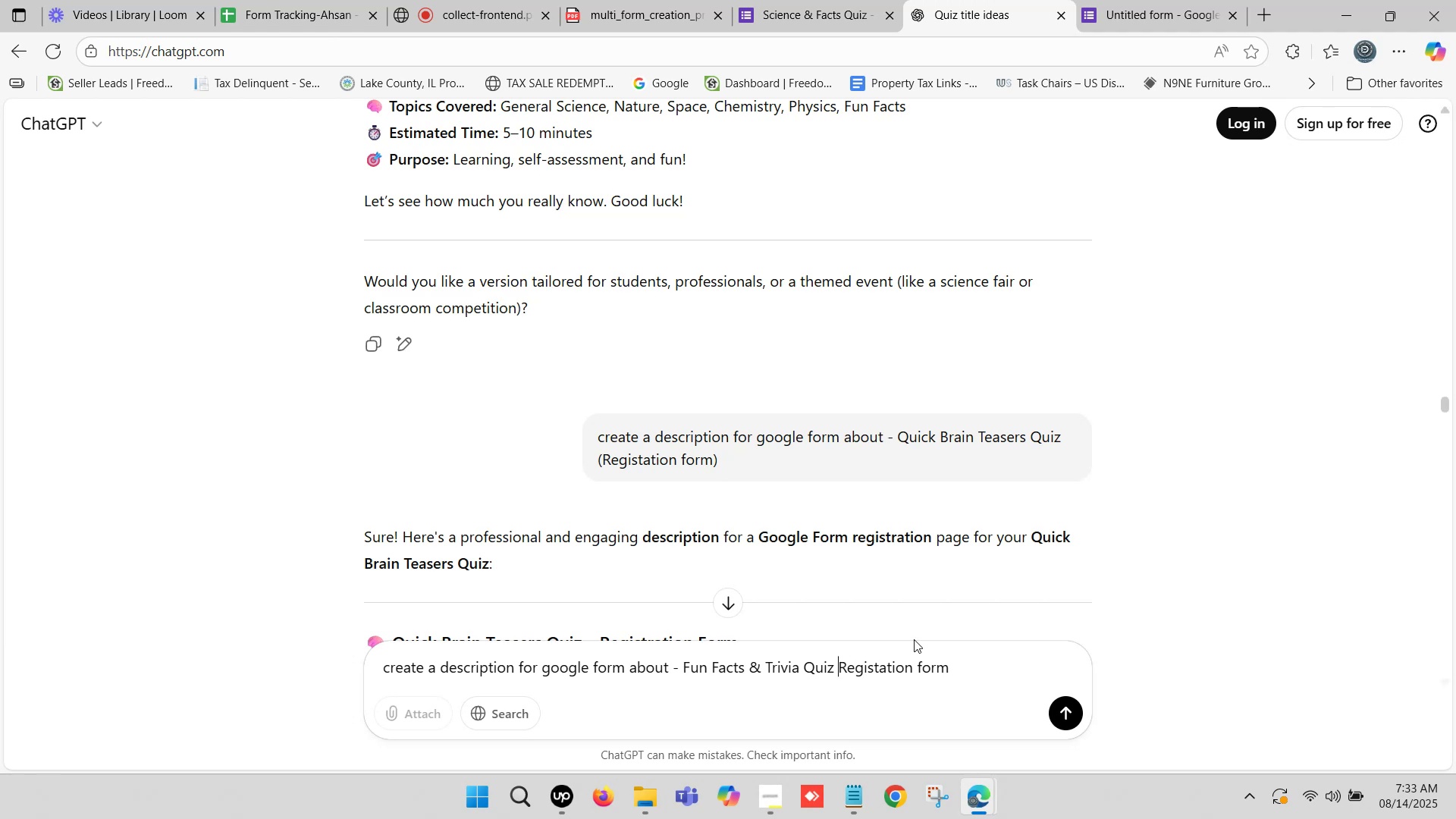 
key(Shift+9)
 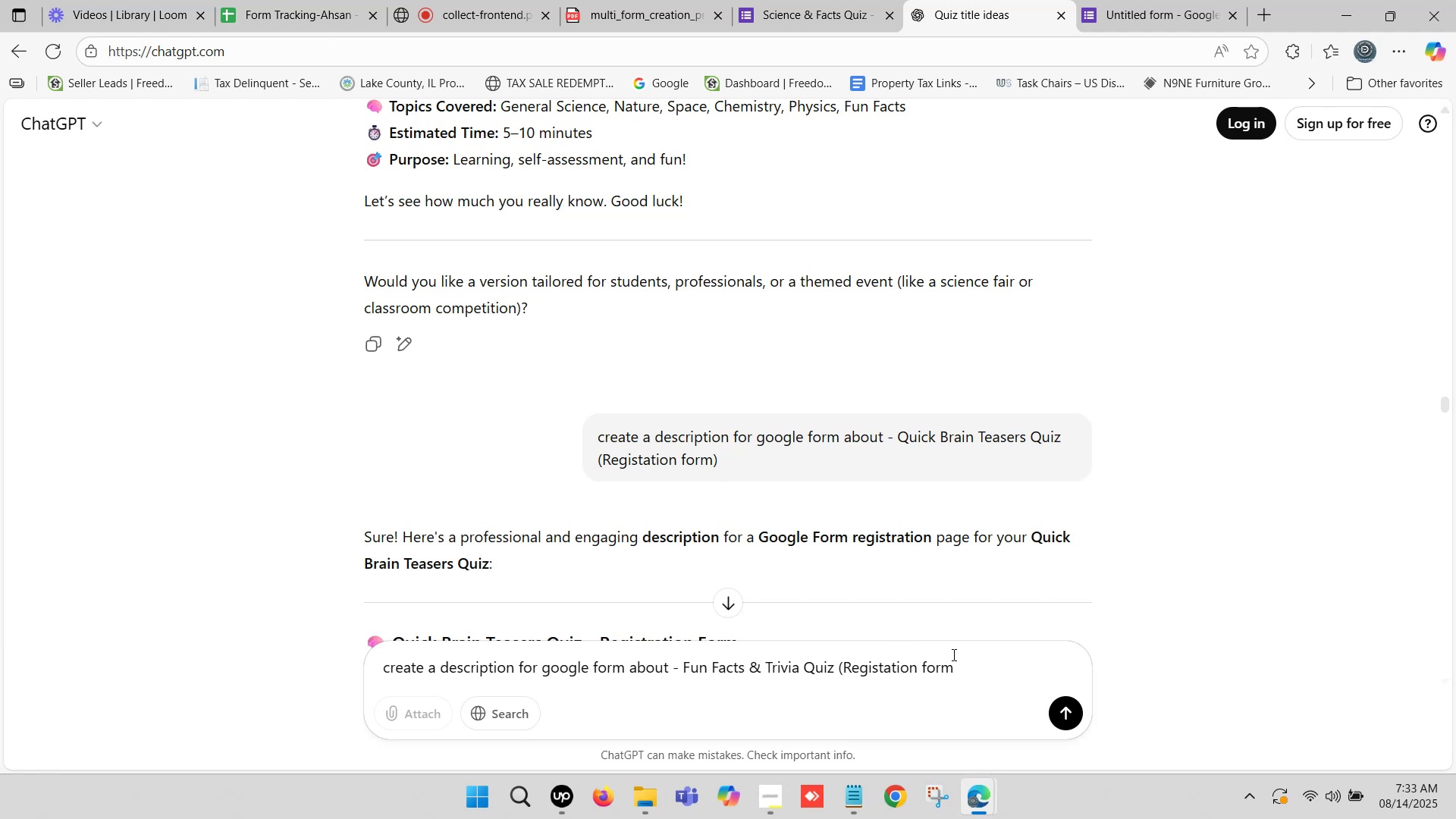 
left_click([956, 670])
 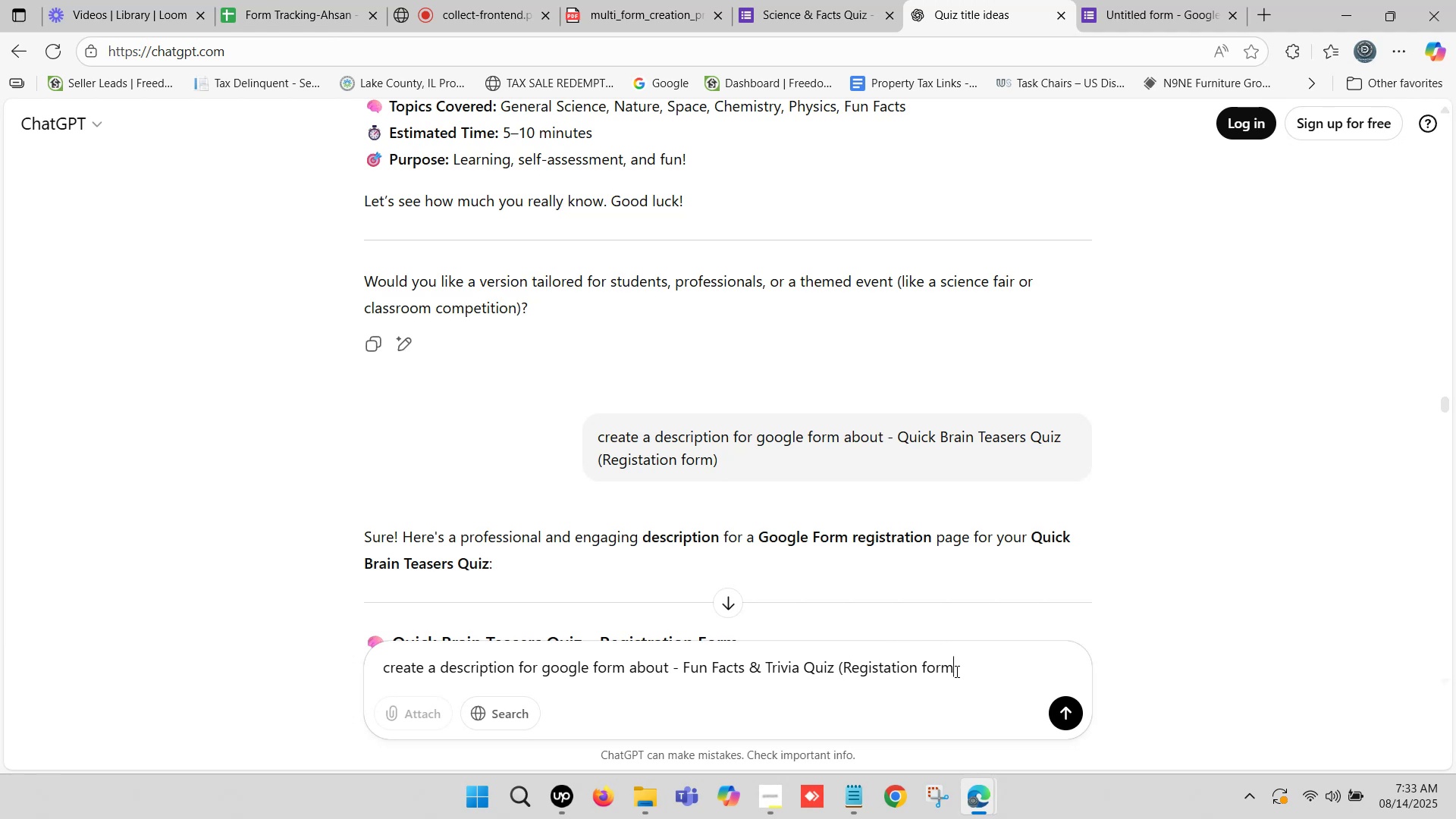 
key(Shift+0)
 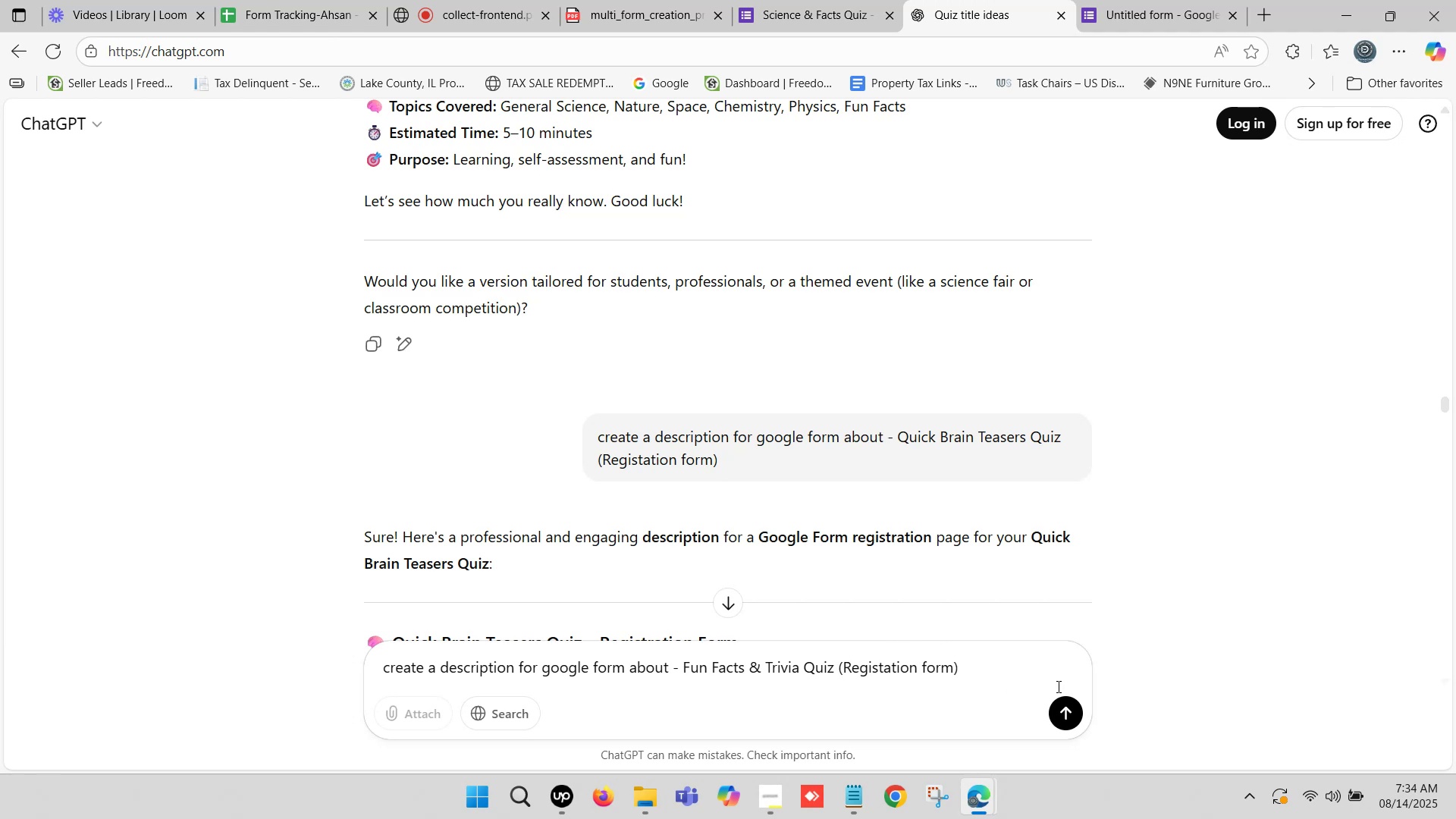 
left_click([1069, 711])
 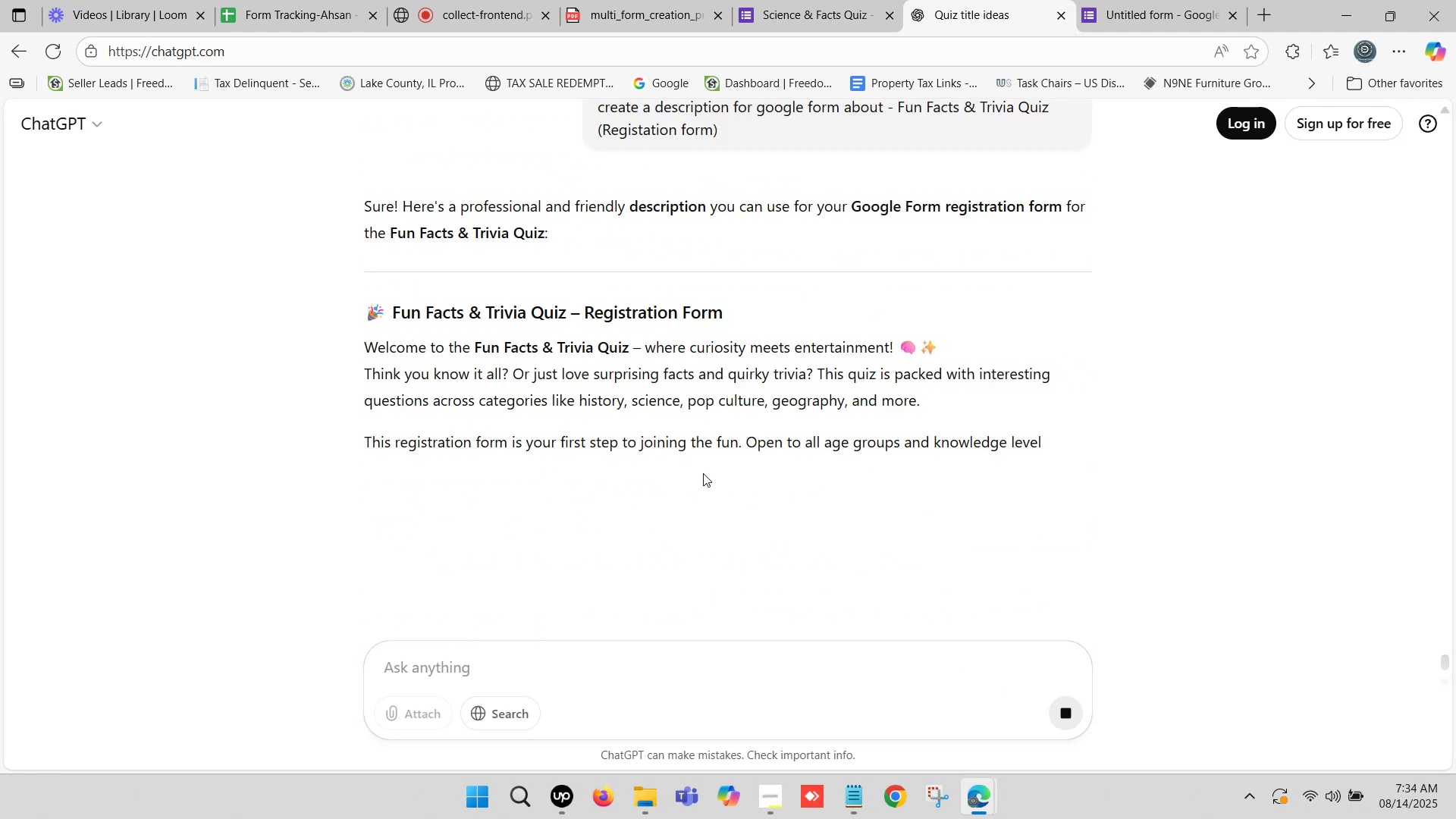 
wait(9.81)
 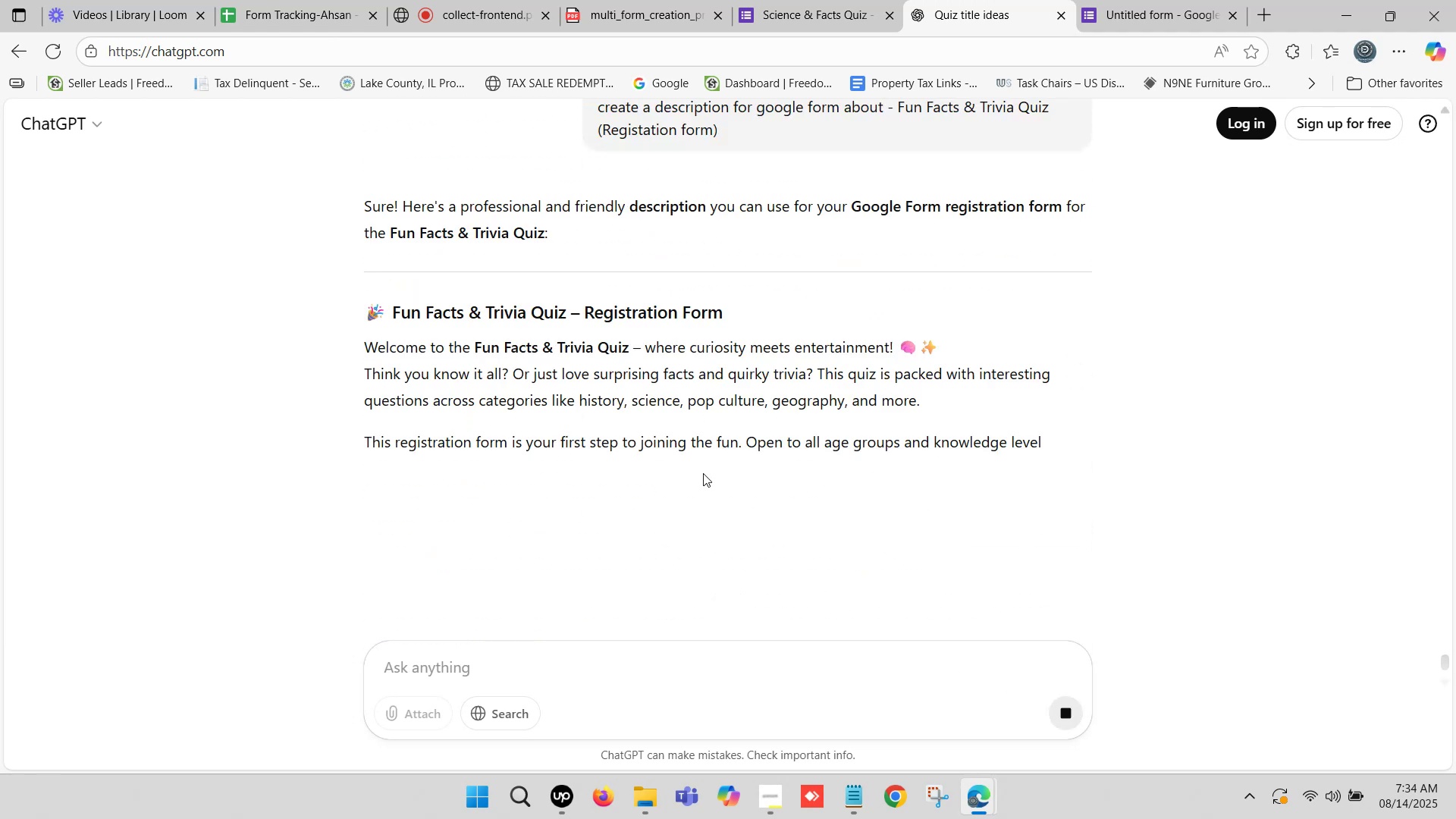 
left_click_drag(start_coordinate=[367, 343], to_coordinate=[909, 473])
 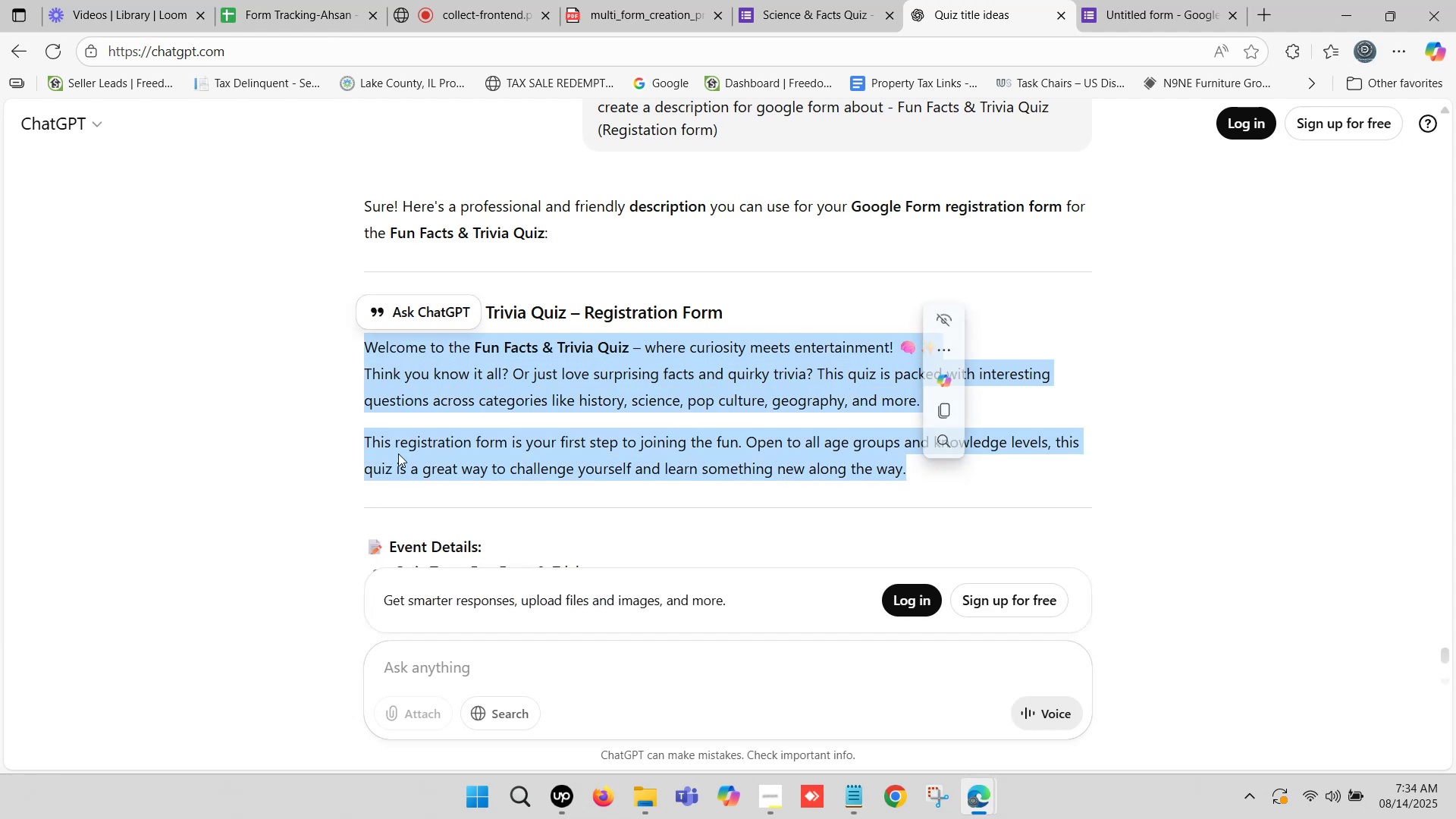 
key(Control+ControlLeft)
 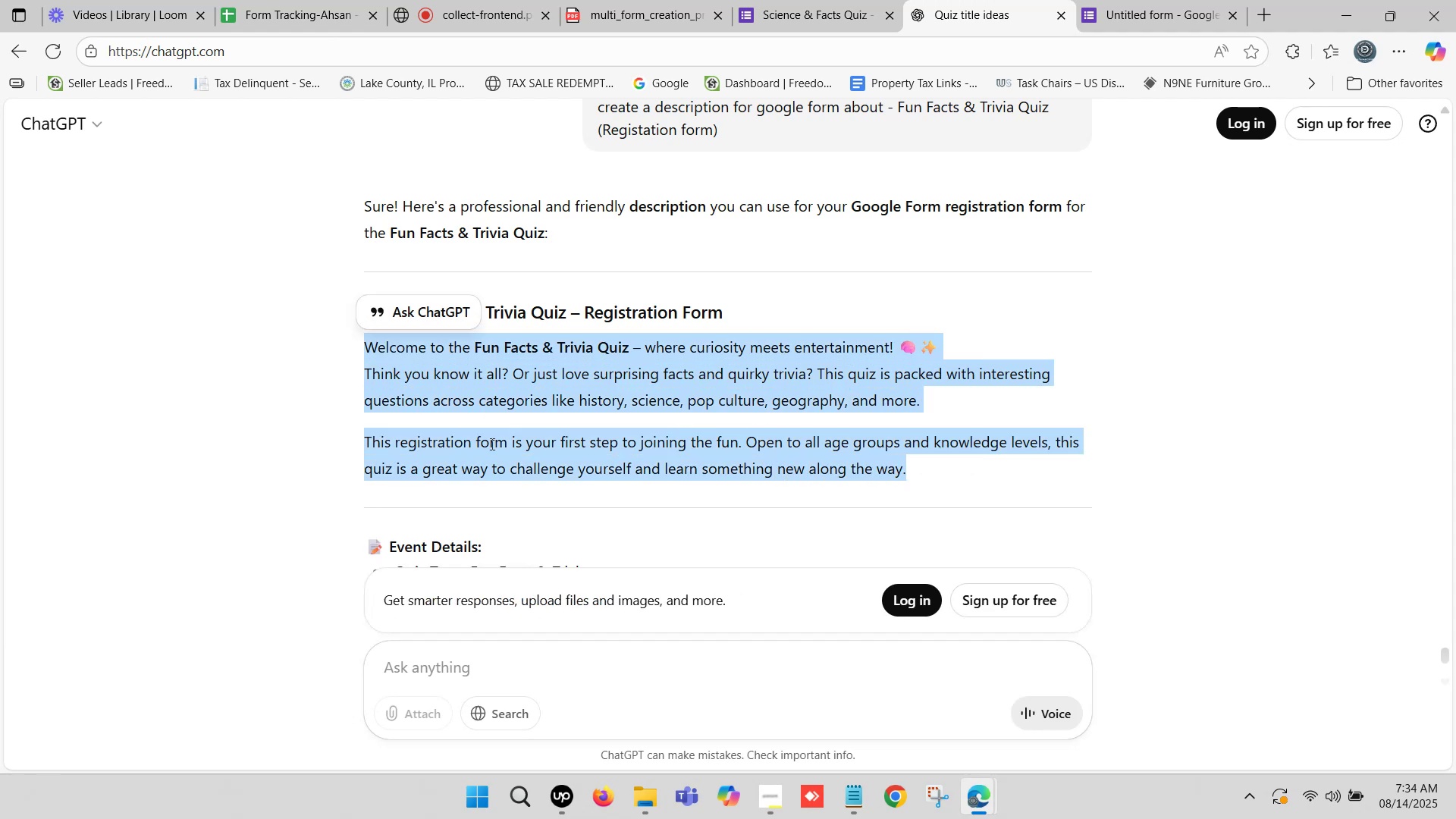 
key(Control+C)
 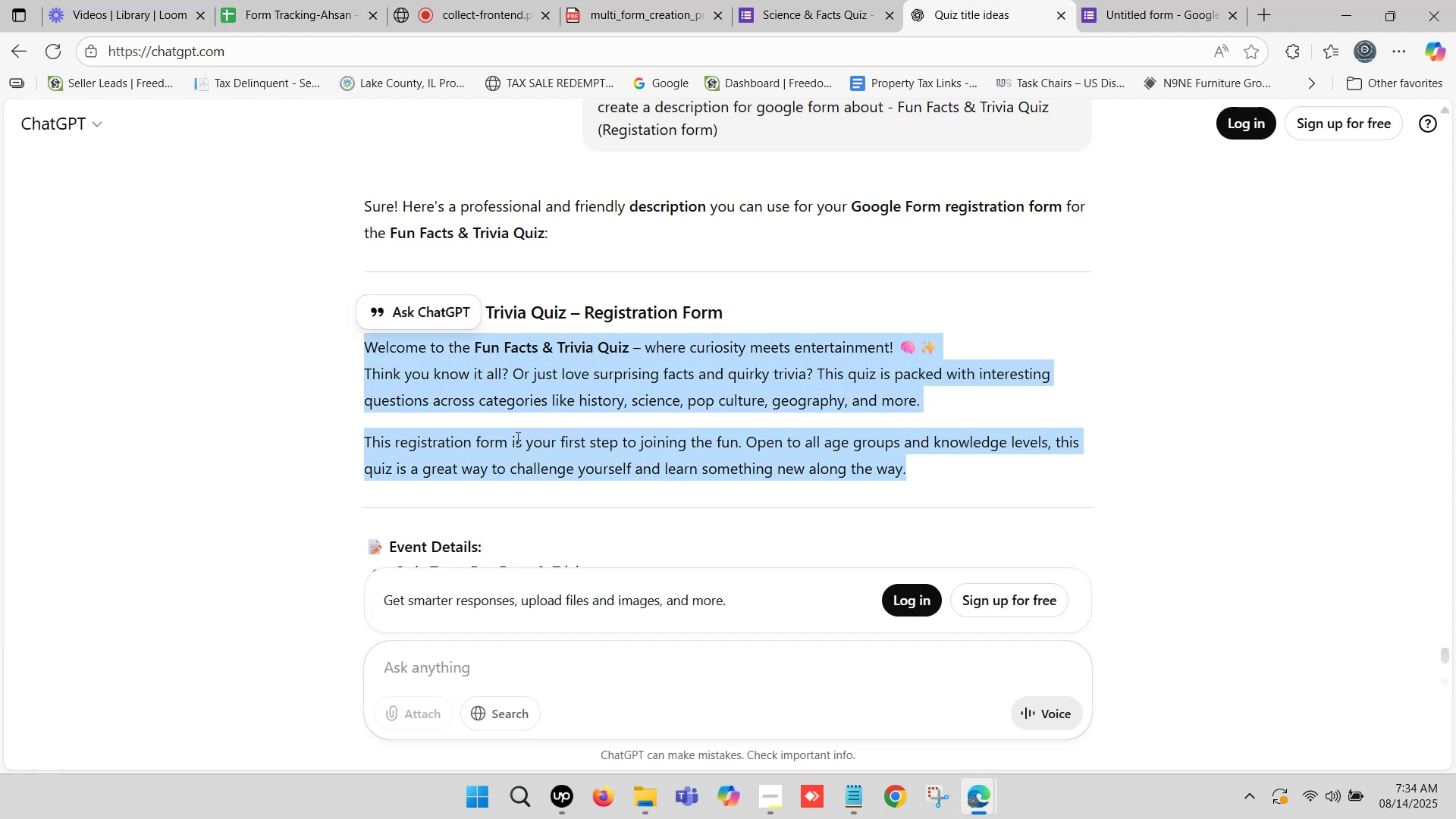 
scroll: coordinate [519, 437], scroll_direction: down, amount: 1.0
 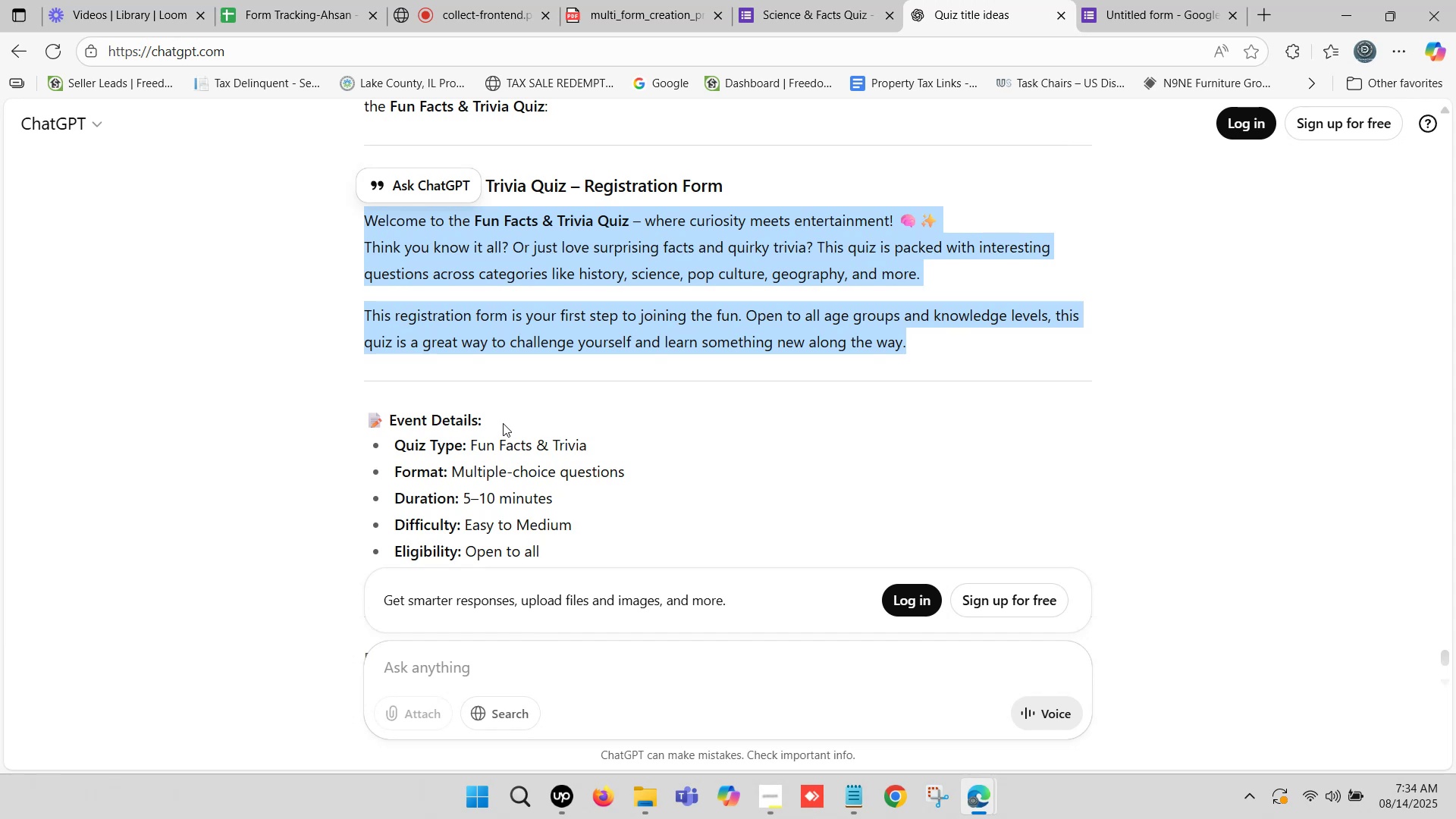 
wait(6.3)
 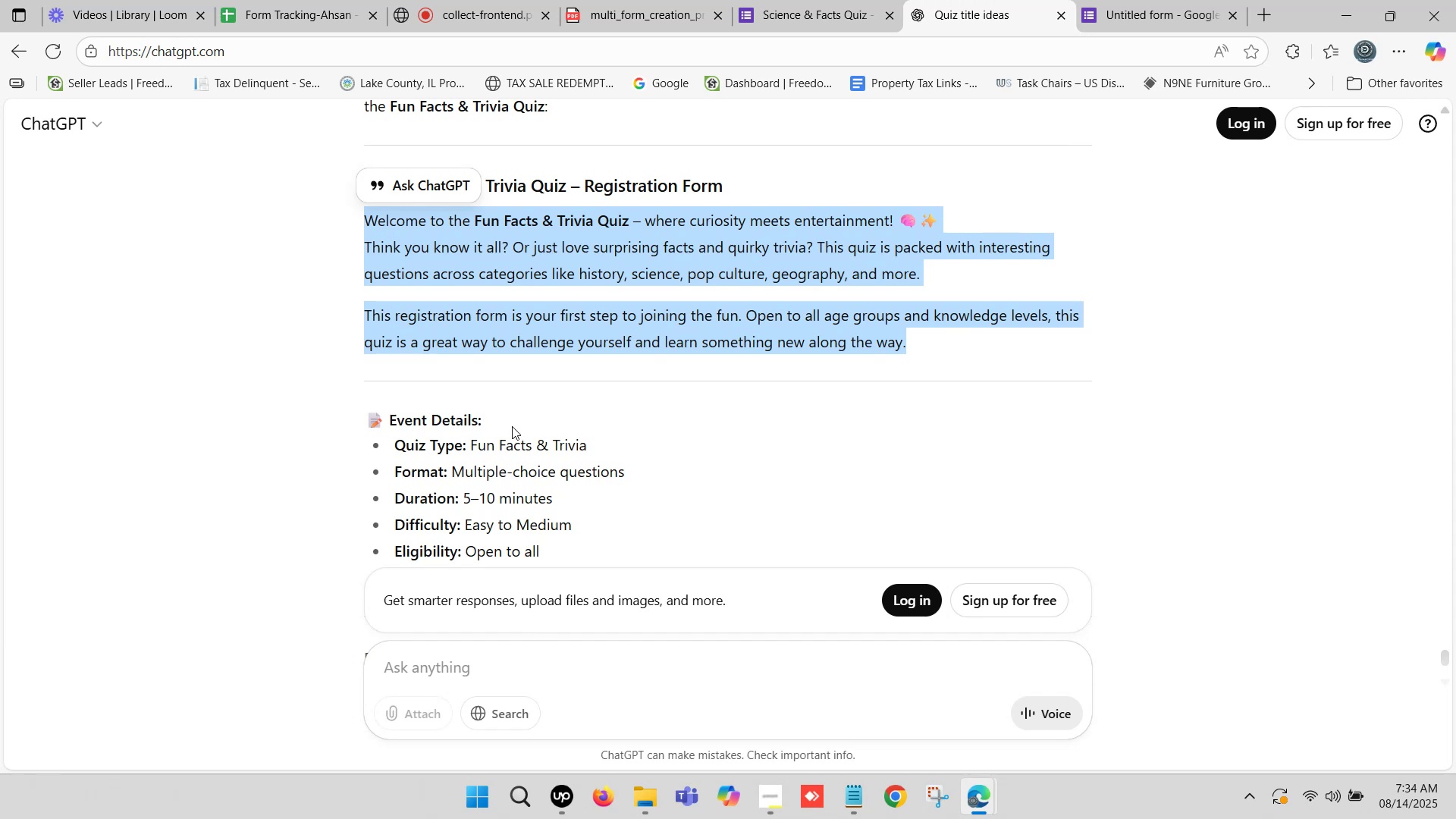 
key(Control+ControlLeft)
 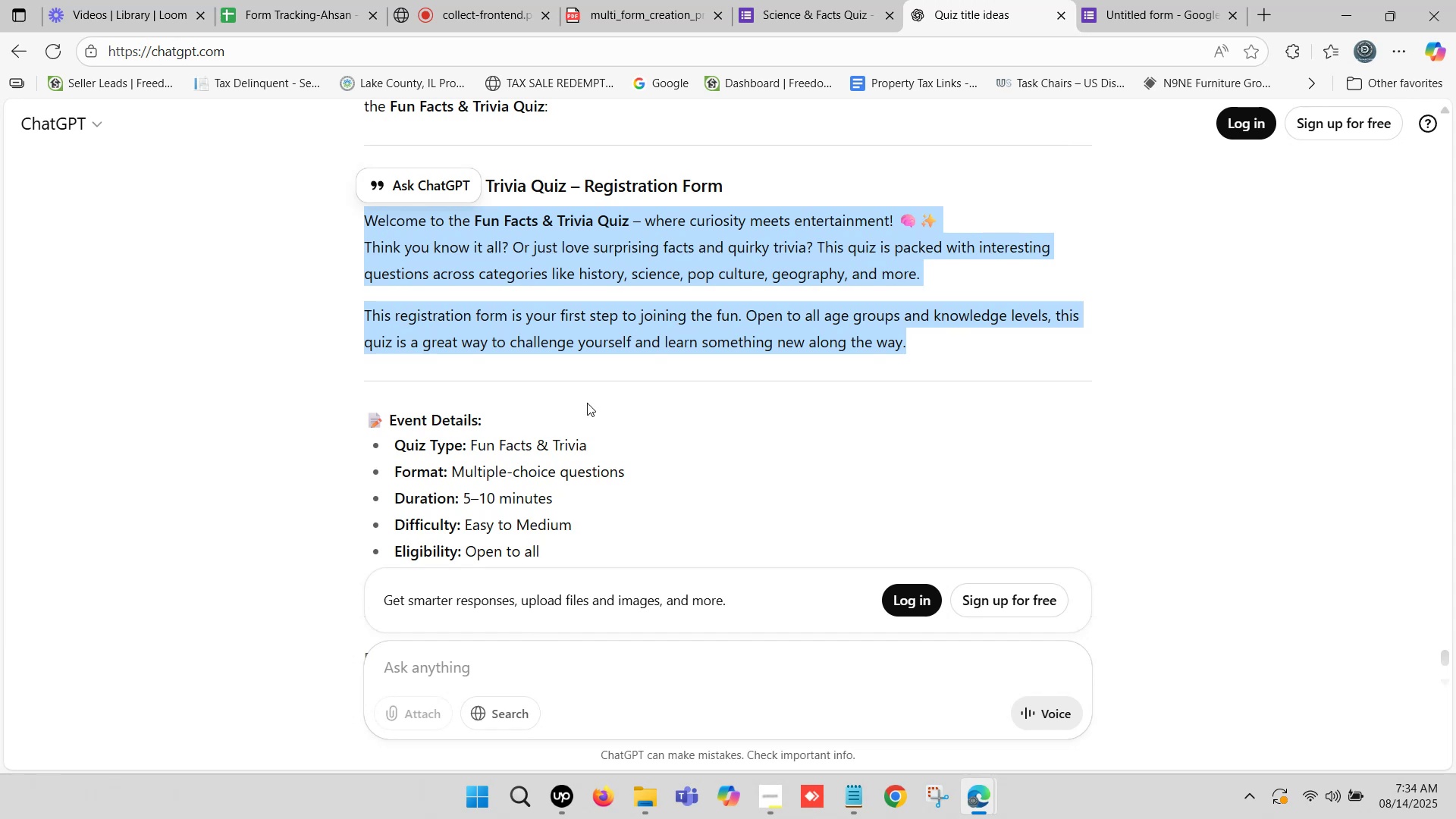 
key(Control+C)
 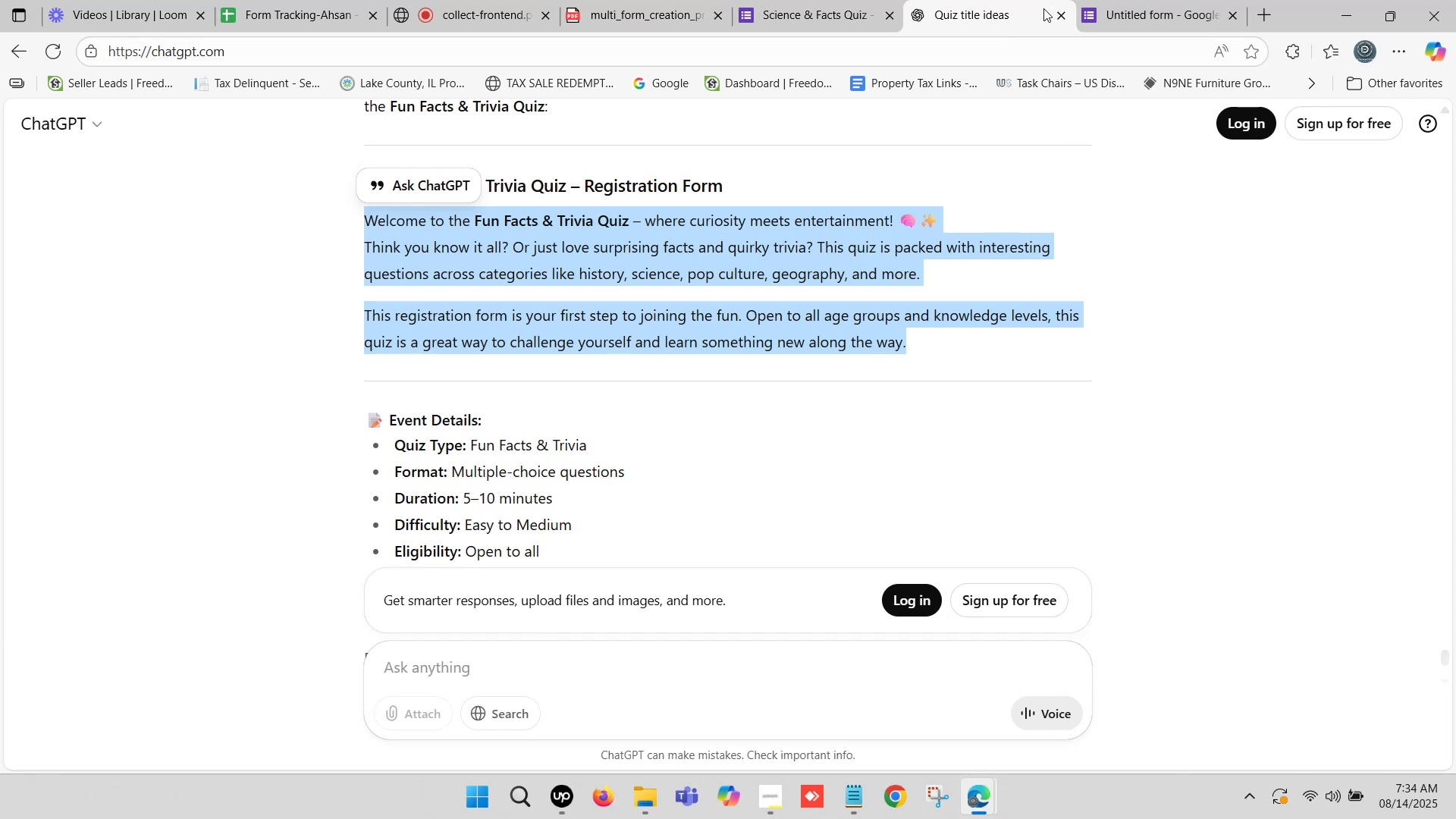 
left_click([1153, 0])
 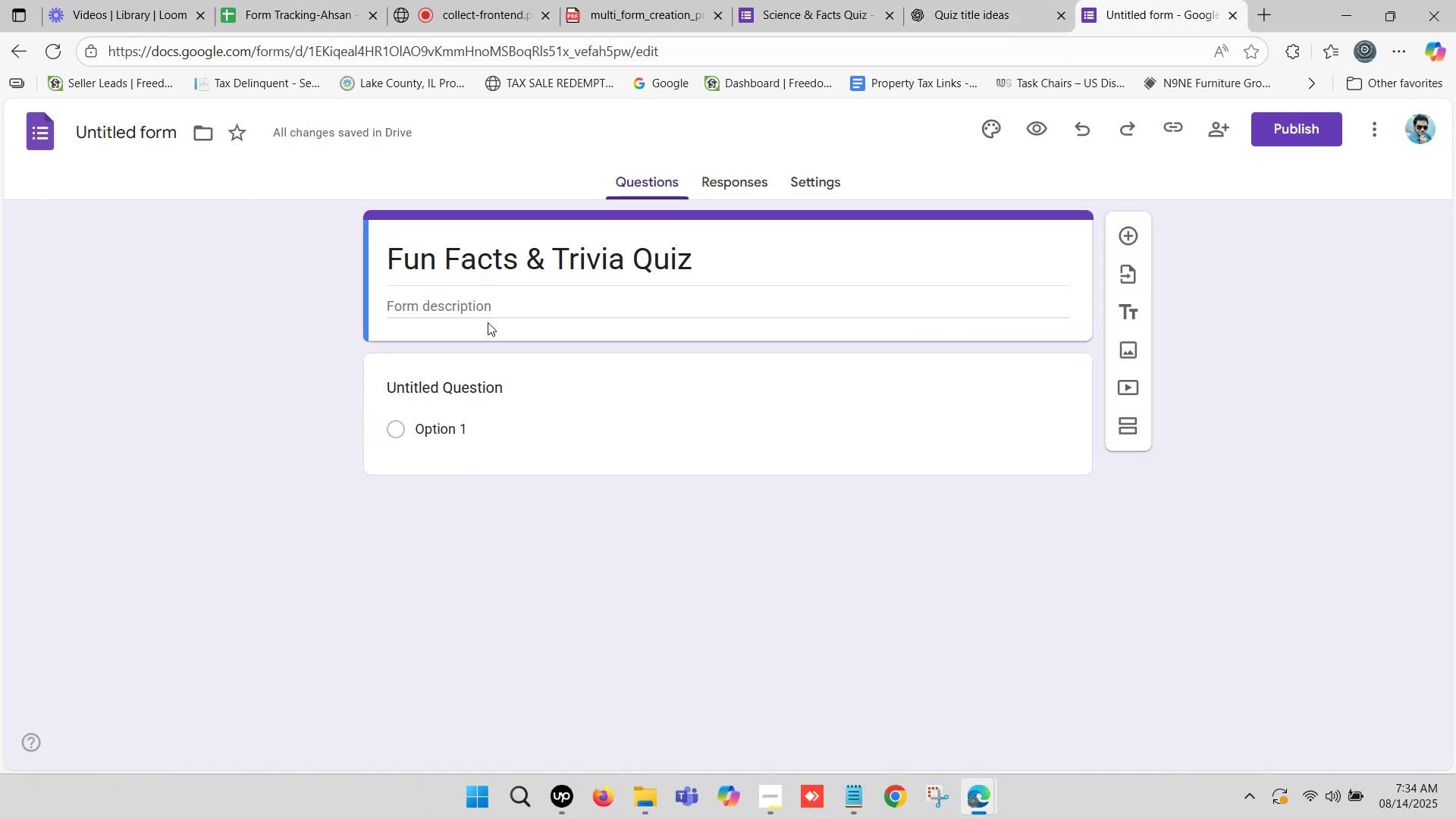 
left_click([497, 306])
 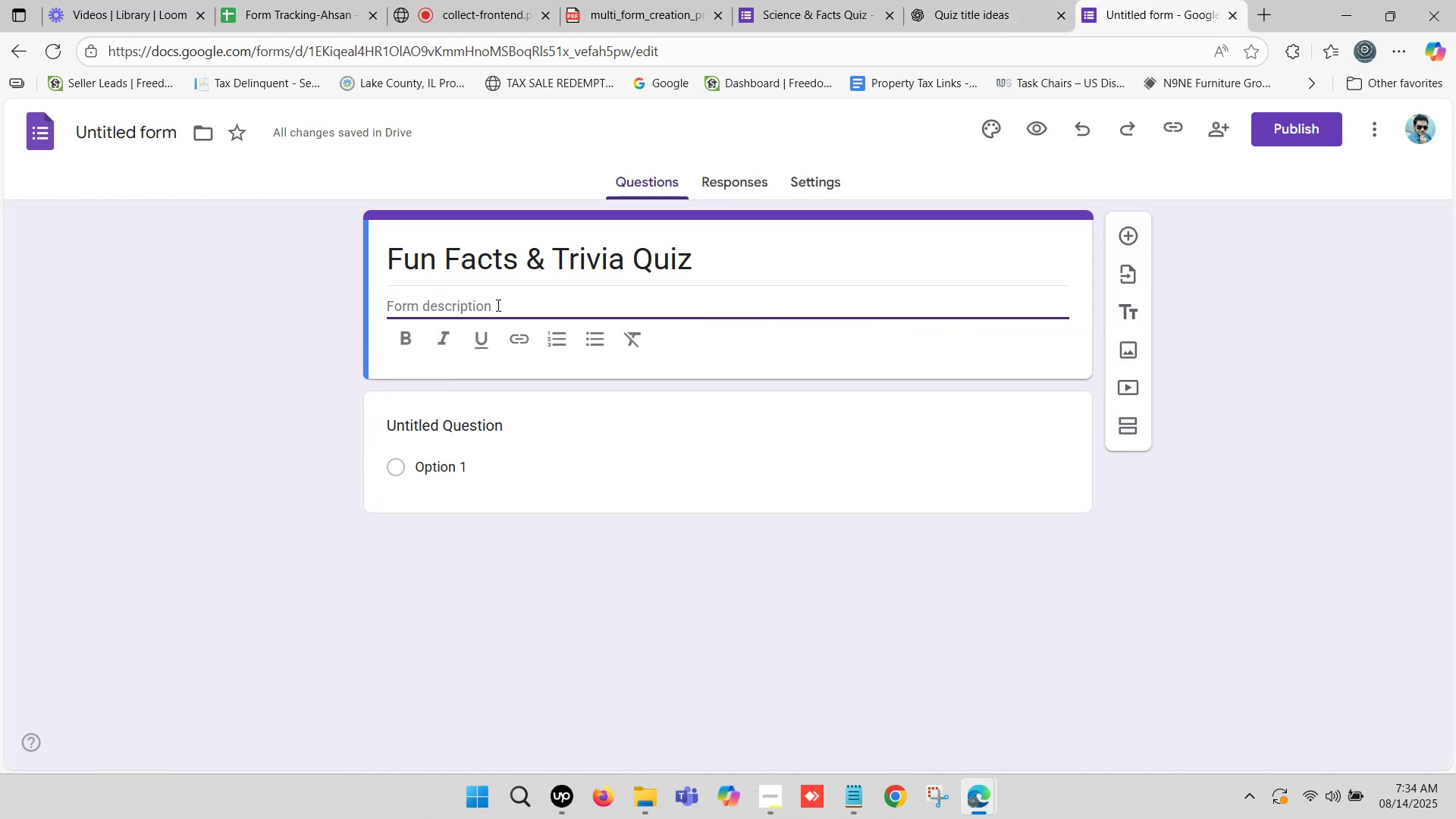 
key(Control+V)
 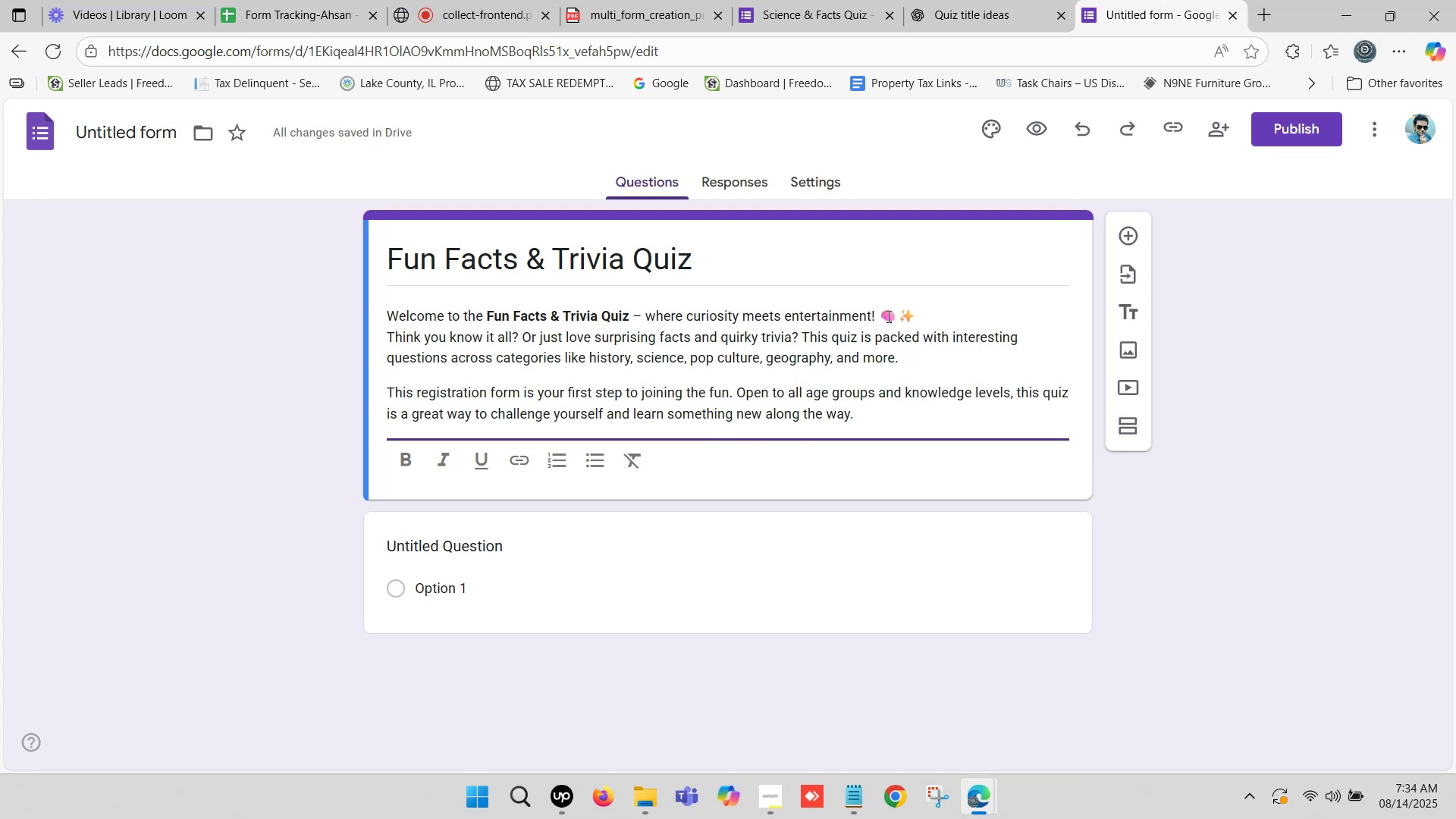 
left_click_drag(start_coordinate=[880, 312], to_coordinate=[912, 312])
 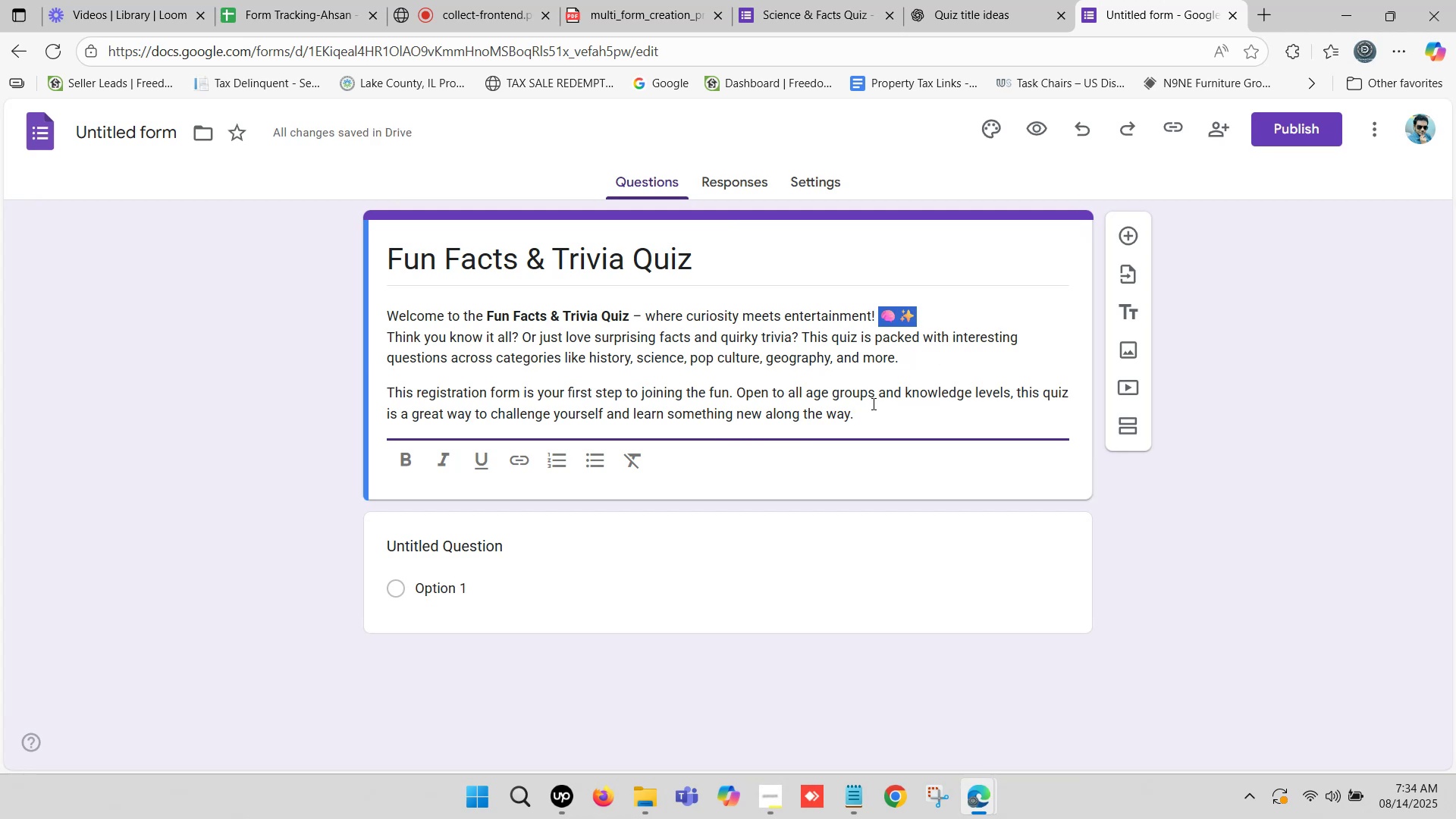 
key(Backspace)
 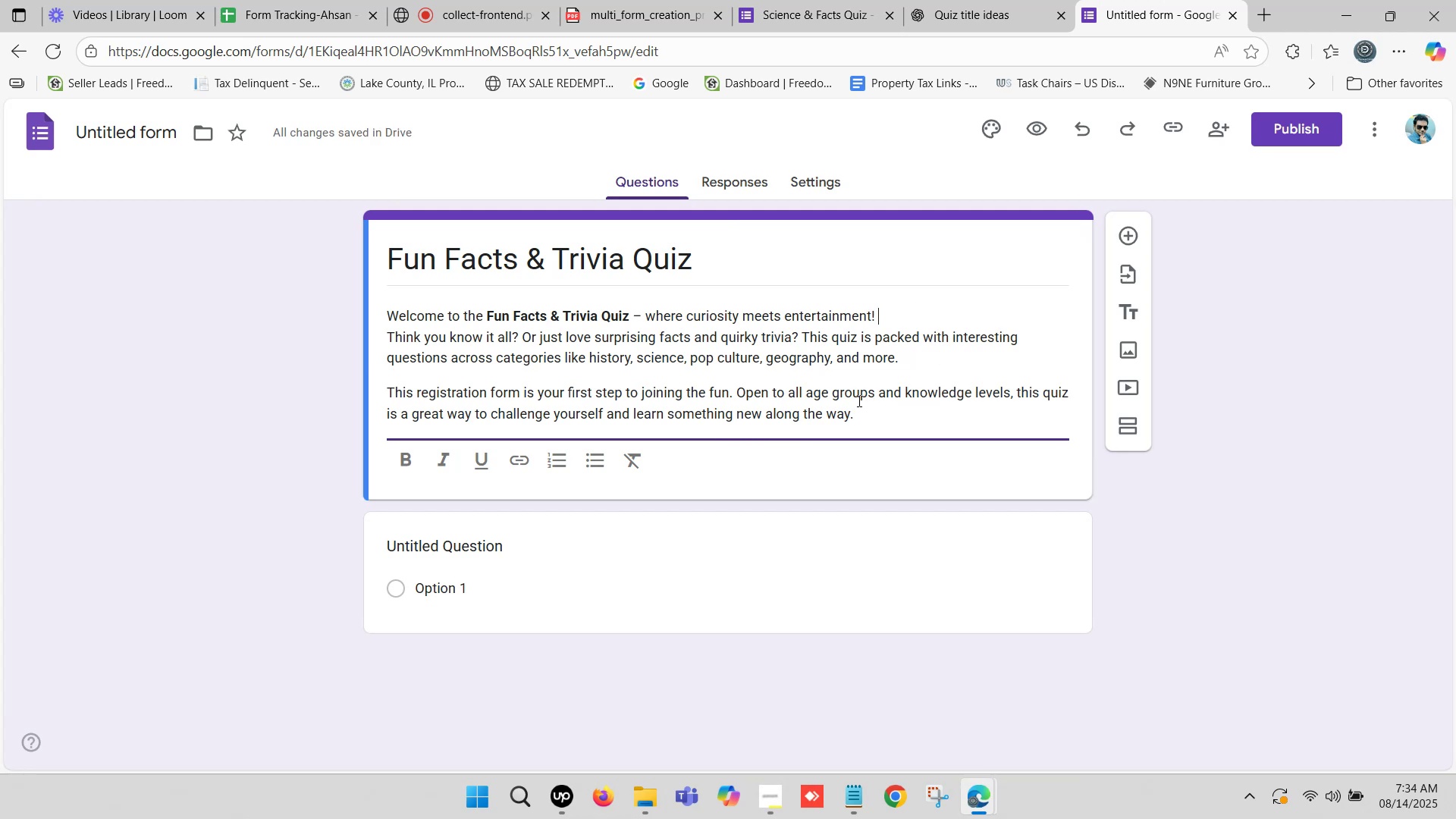 
key(Backspace)
 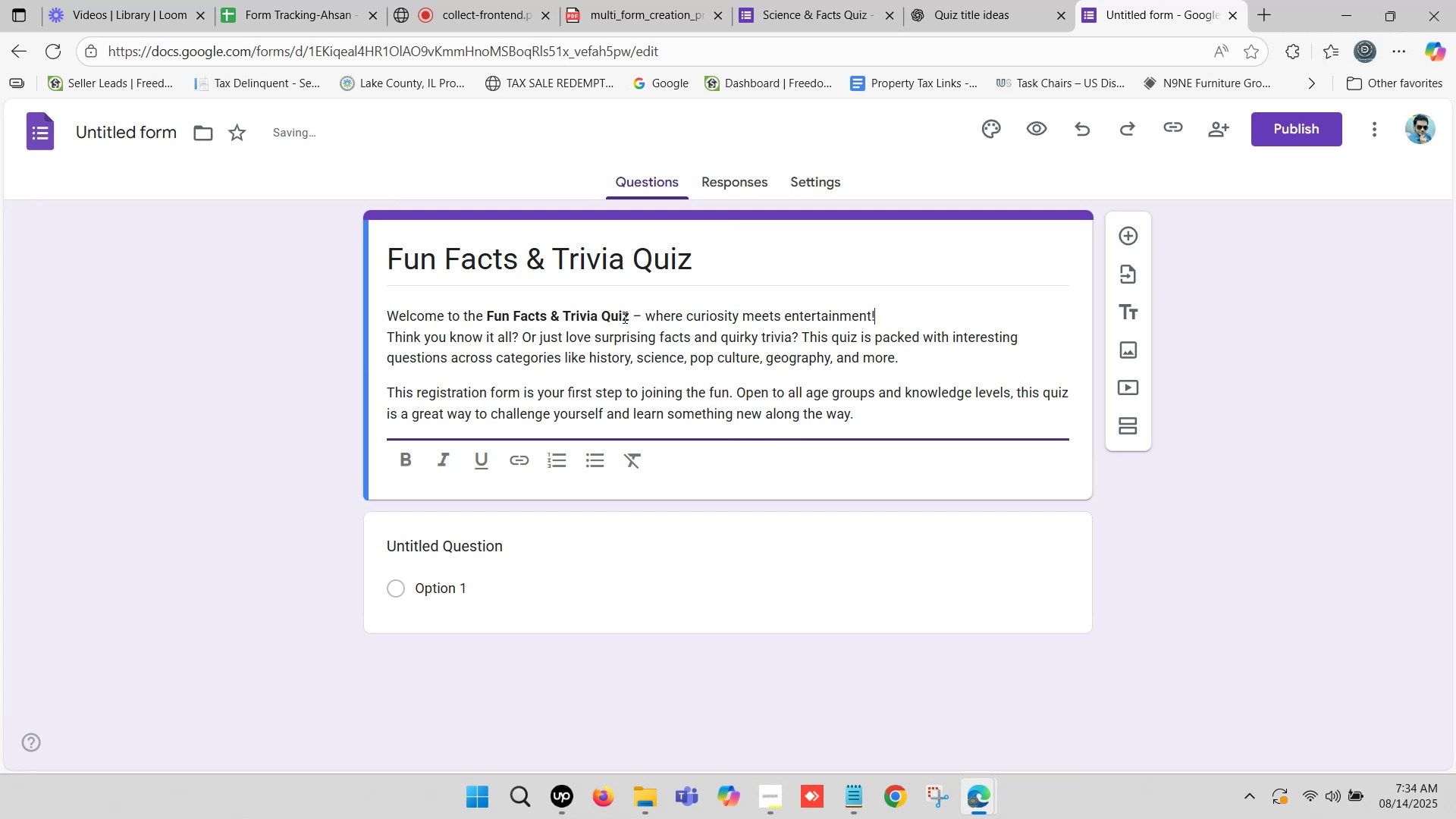 
left_click_drag(start_coordinate=[629, 315], to_coordinate=[488, 326])
 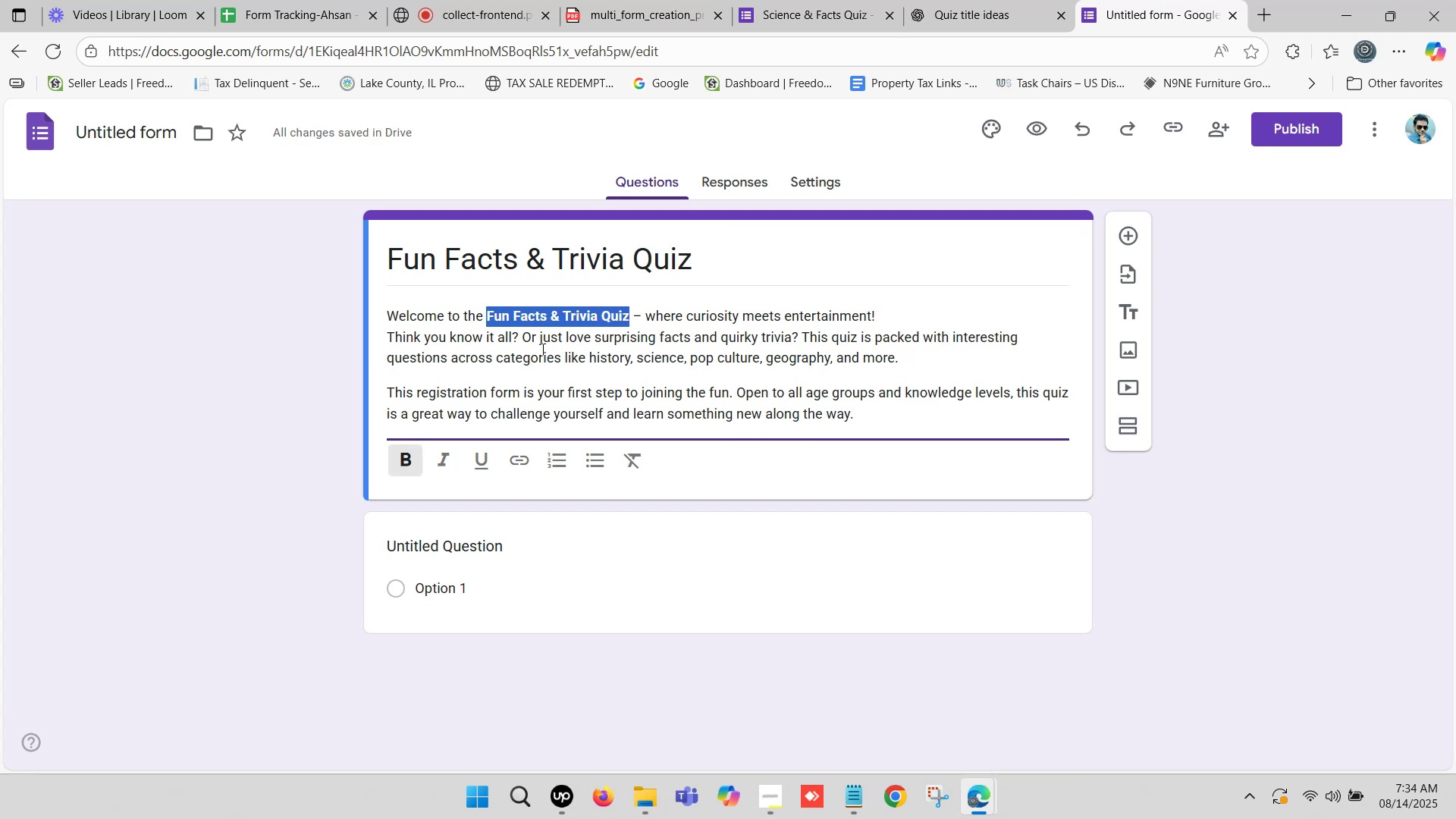 
key(Control+B)
 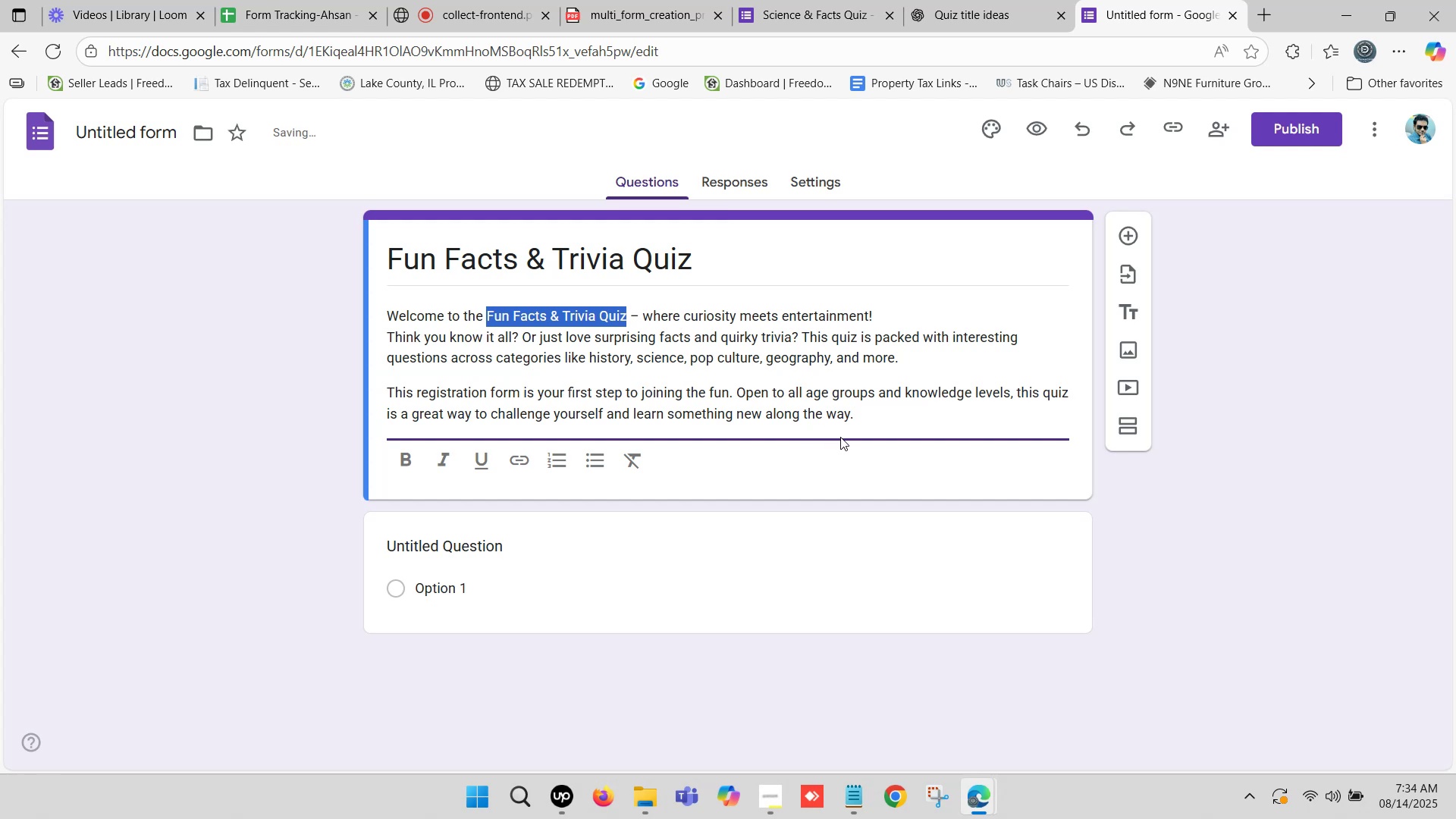 
left_click([871, 410])
 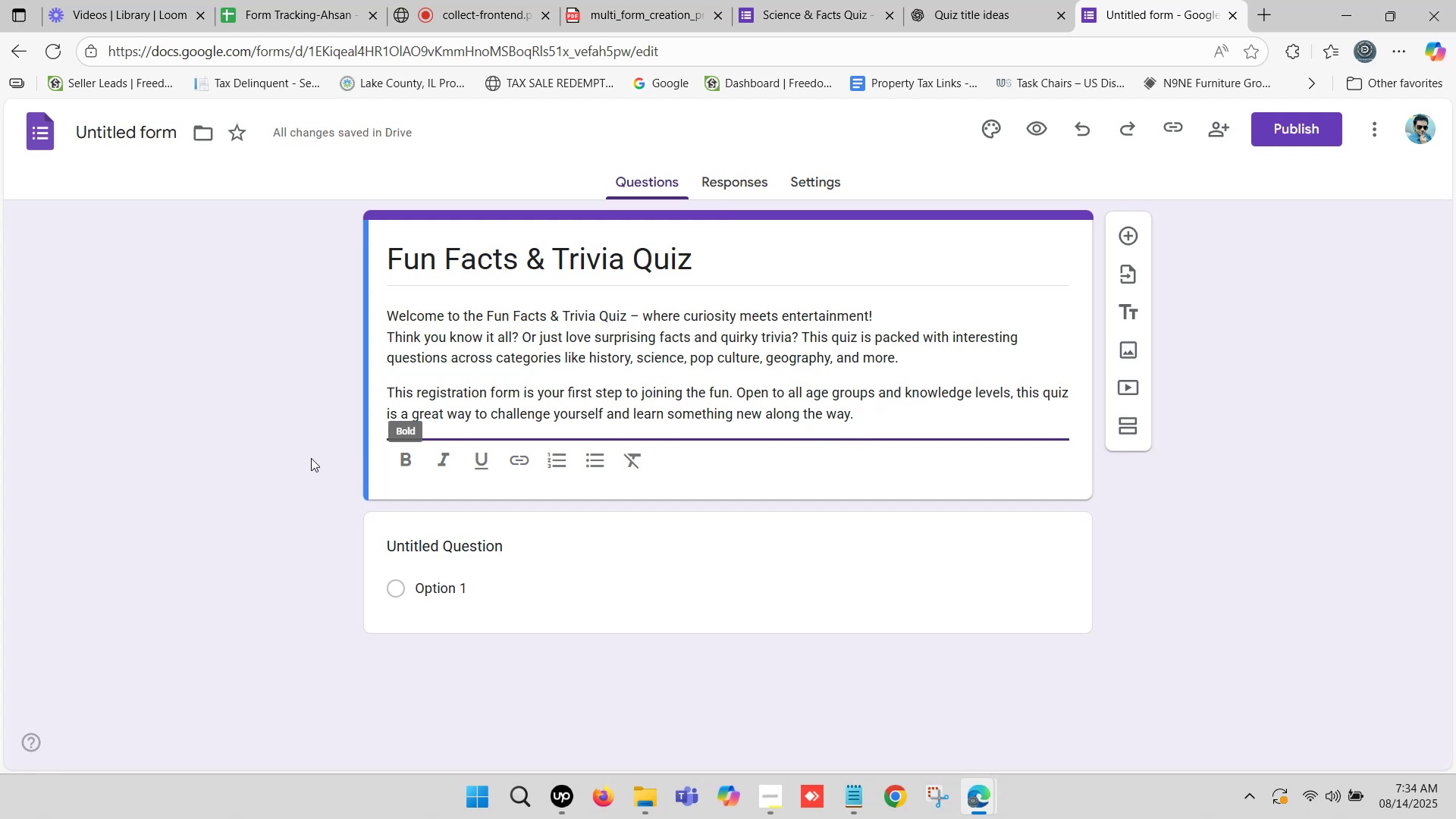 
left_click([277, 433])
 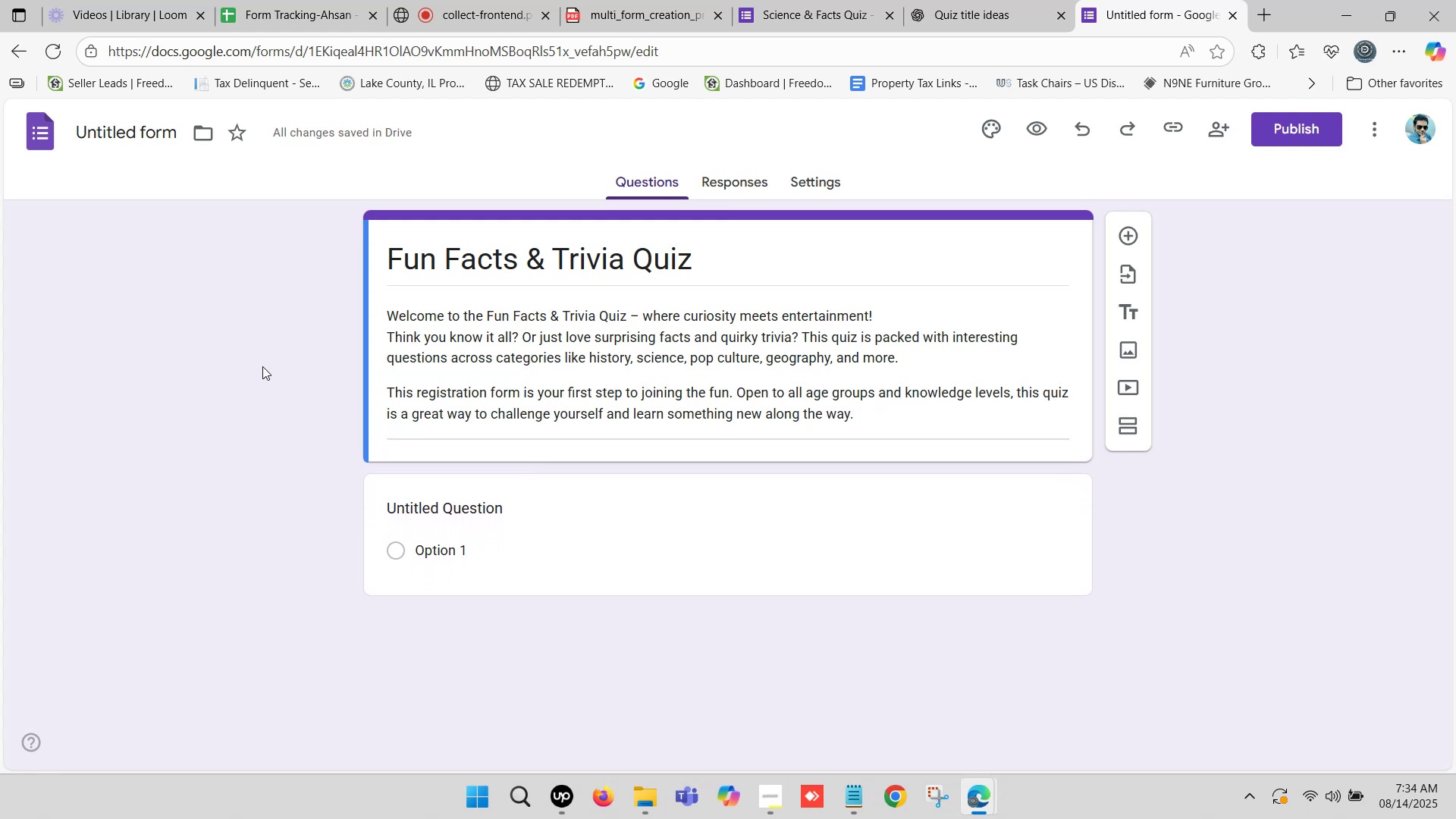 
wait(6.79)
 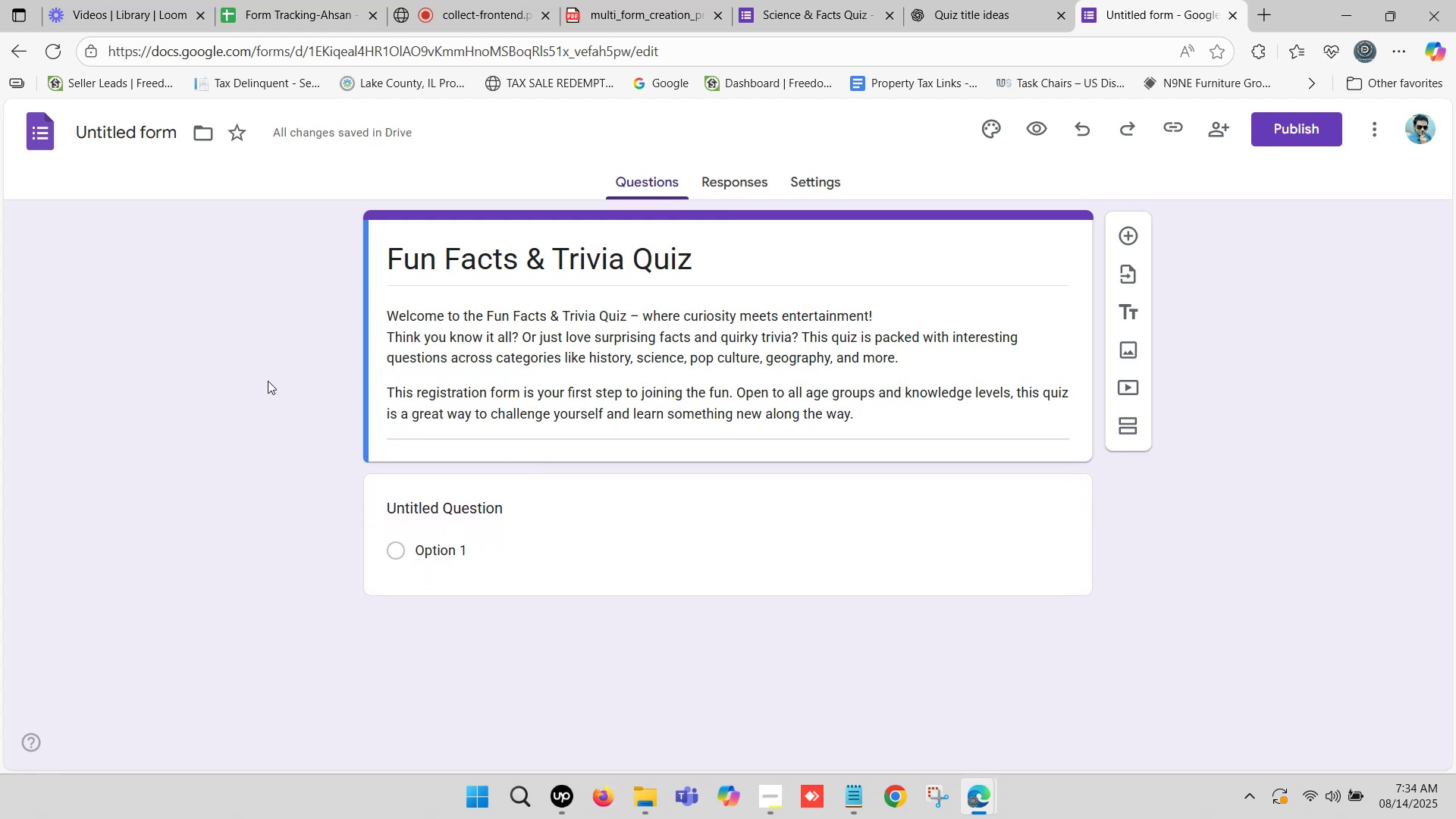 
scroll: coordinate [484, 349], scroll_direction: down, amount: 1.0
 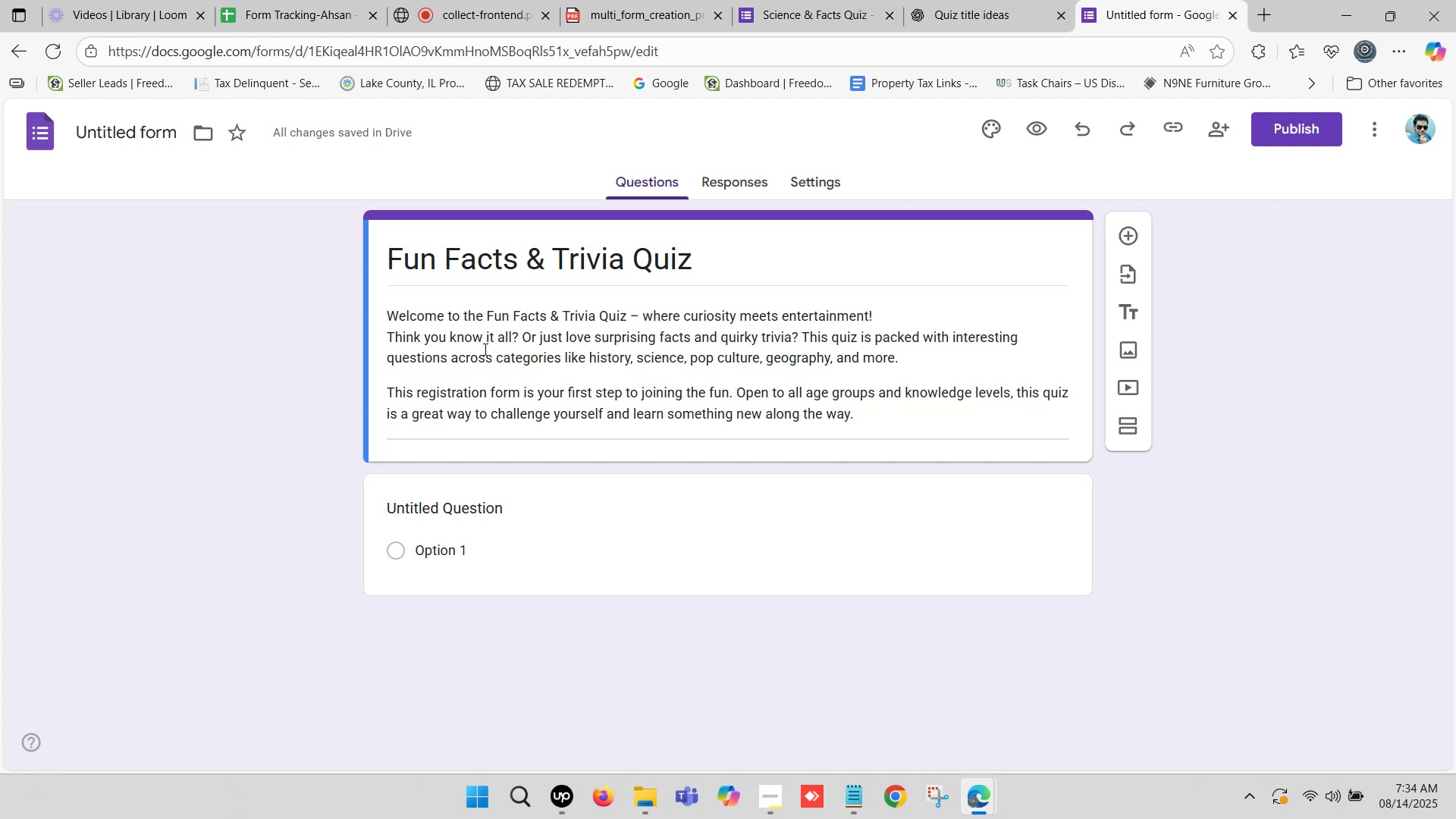 
scroll: coordinate [478, 350], scroll_direction: none, amount: 0.0
 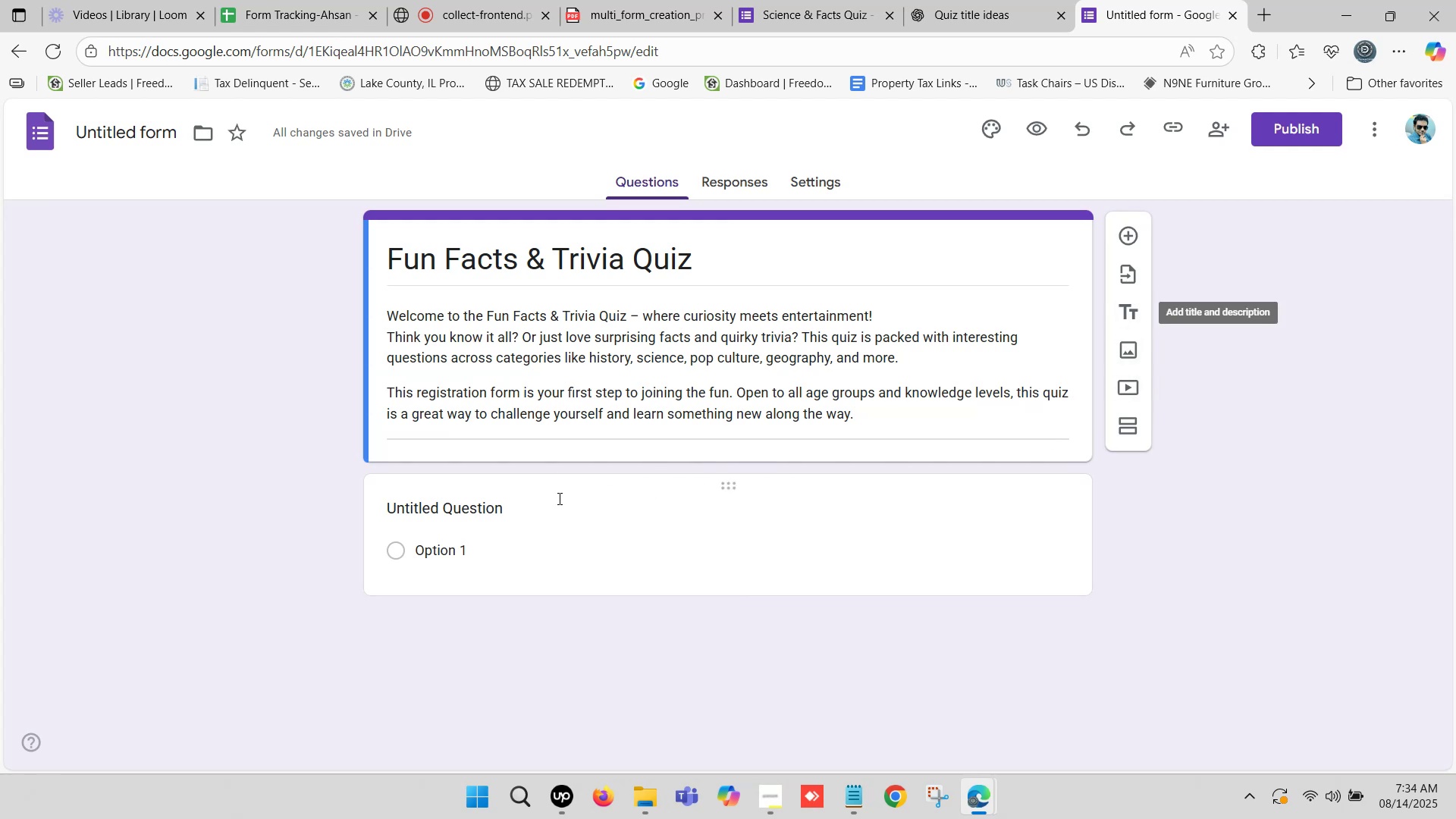 
left_click([456, 505])
 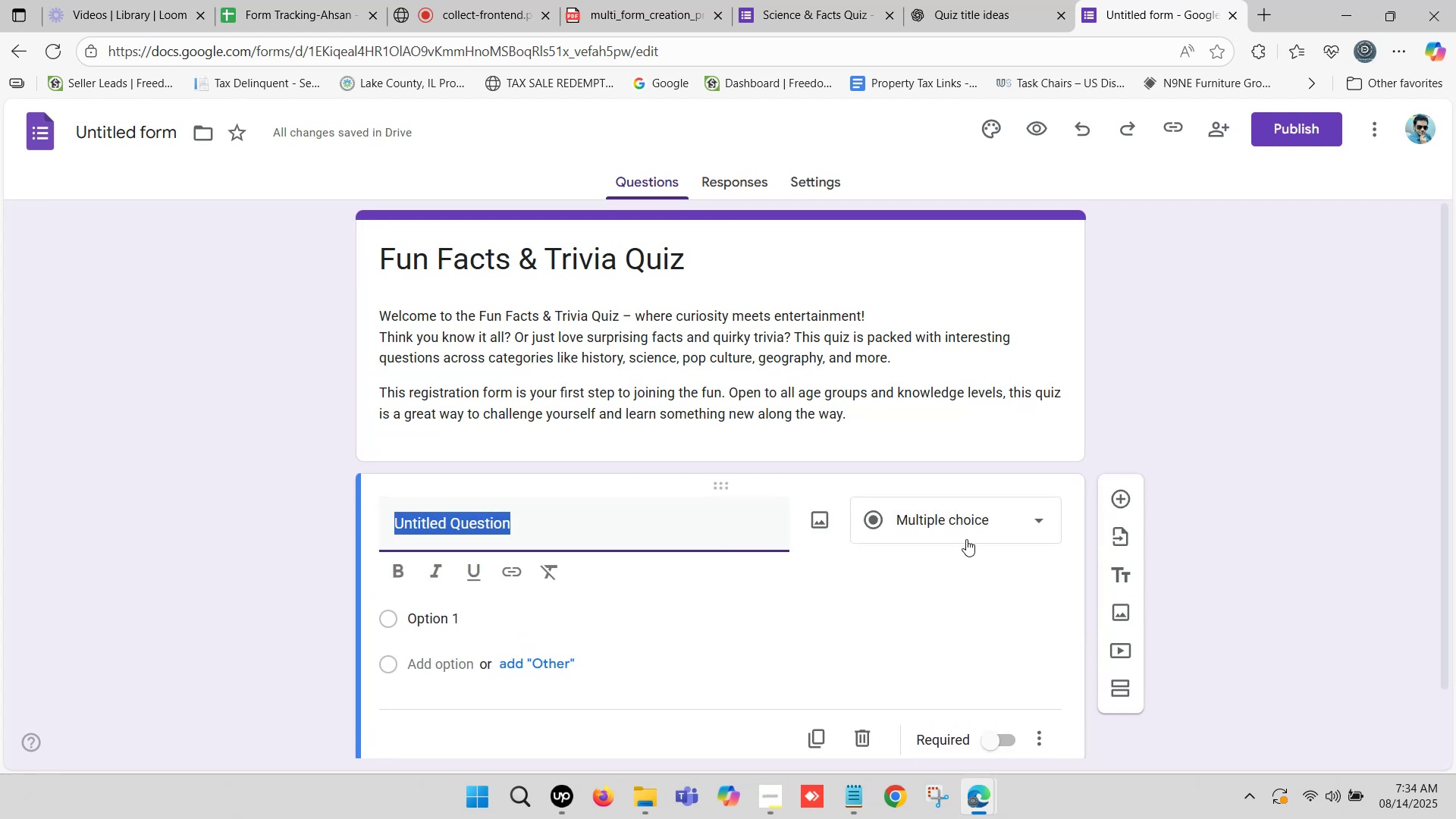 
scroll: coordinate [979, 522], scroll_direction: down, amount: 1.0
 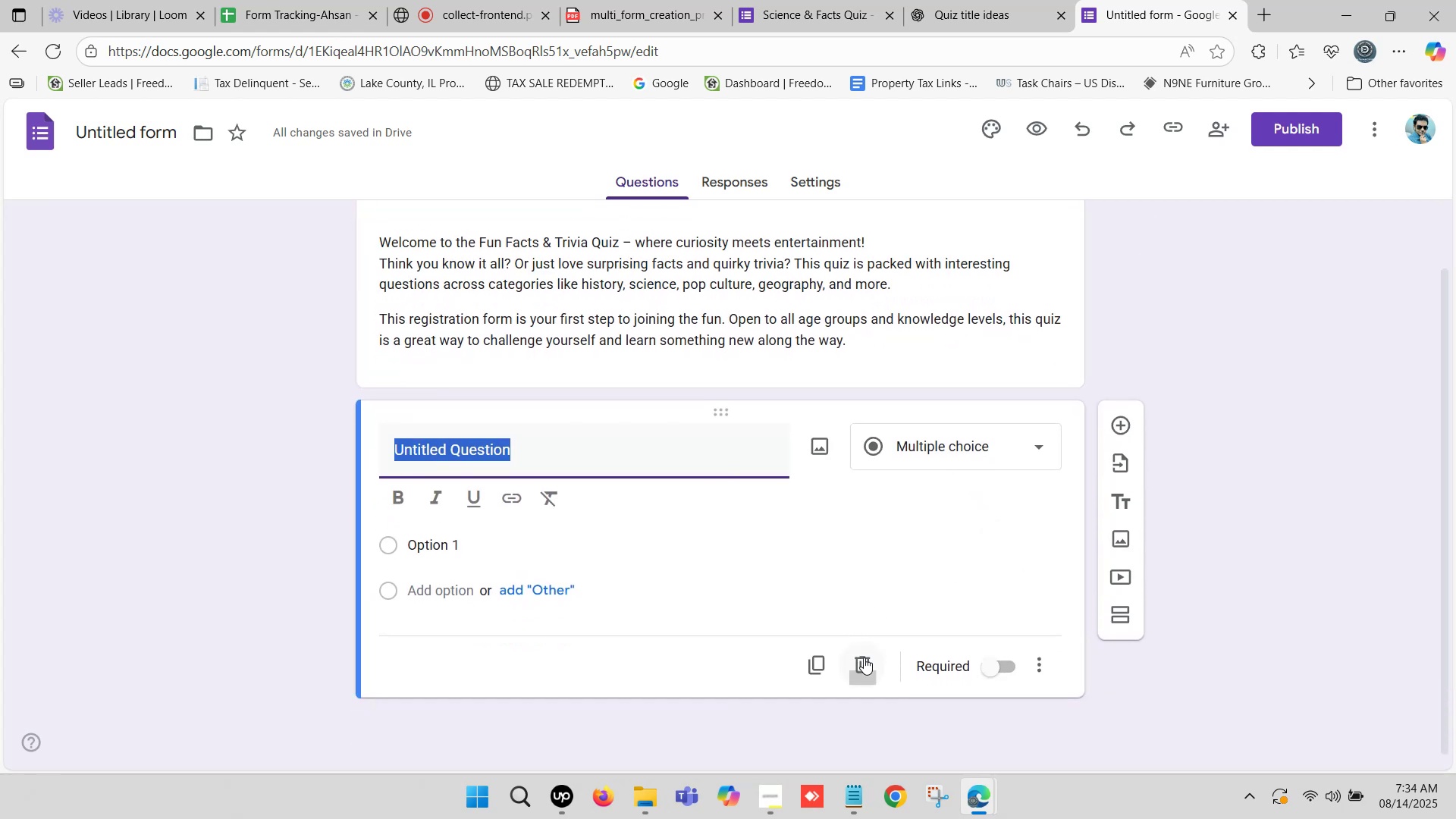 
left_click([864, 657])
 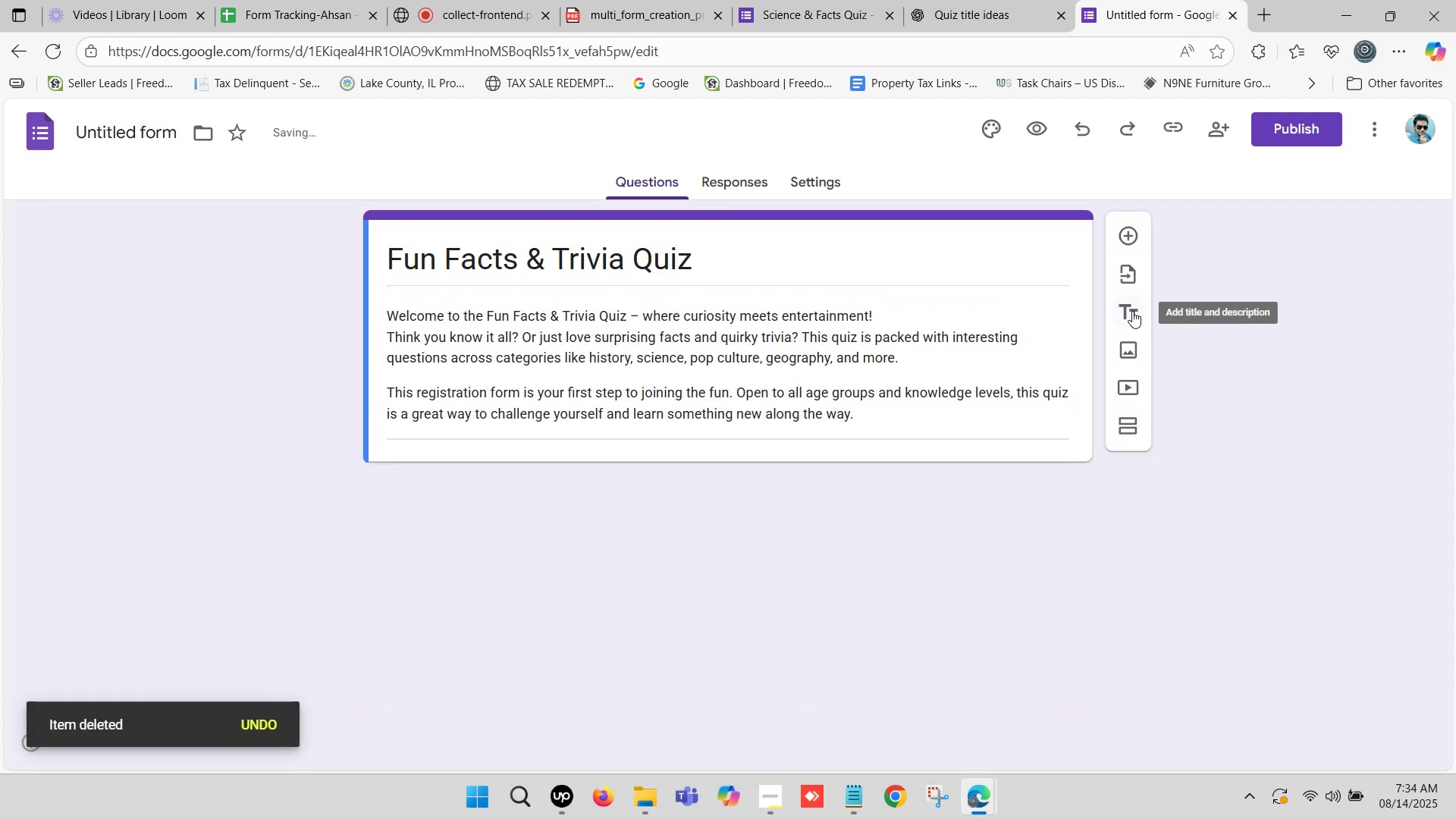 
left_click([1132, 311])
 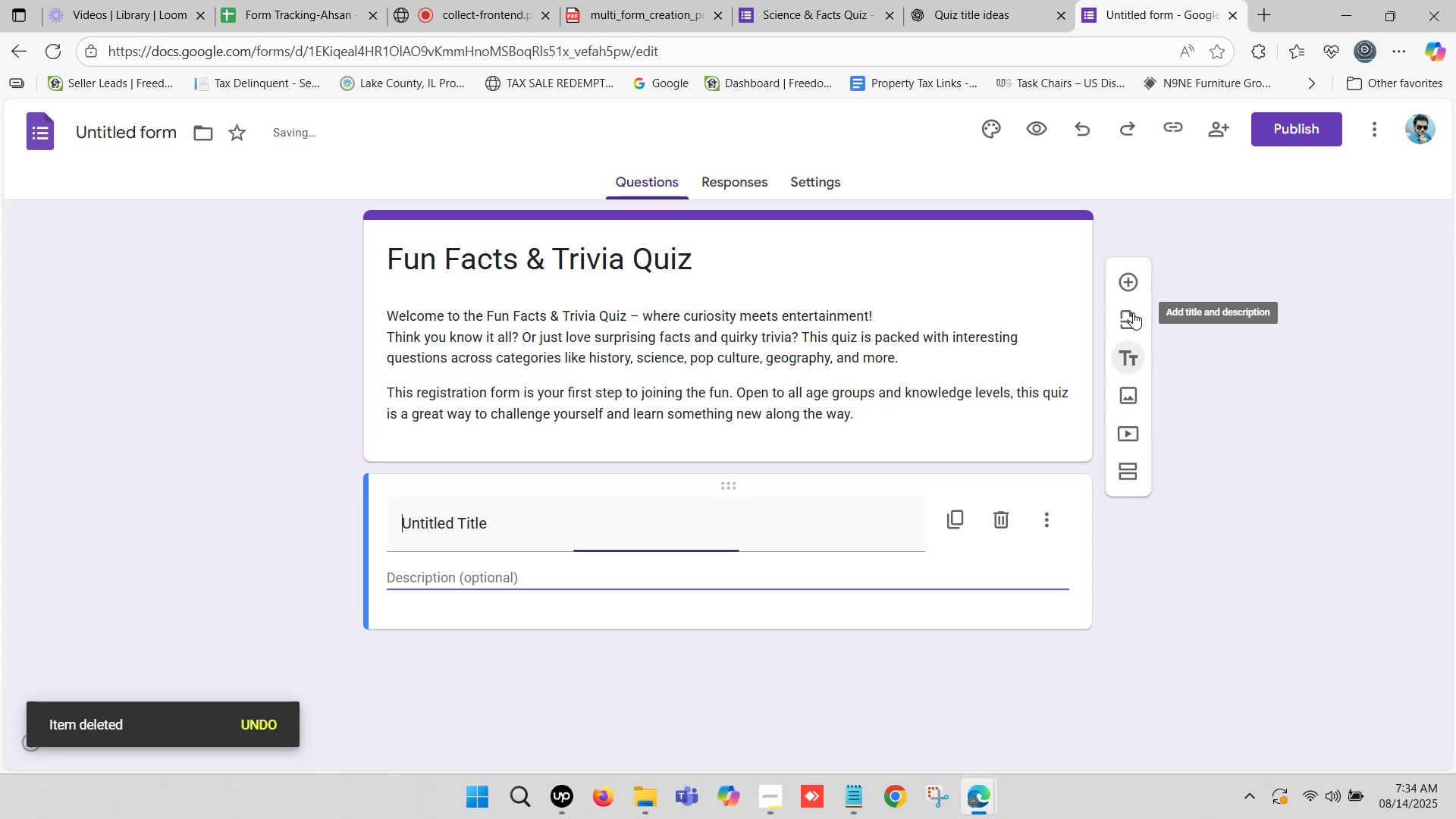 
scroll: coordinate [736, 482], scroll_direction: down, amount: 1.0
 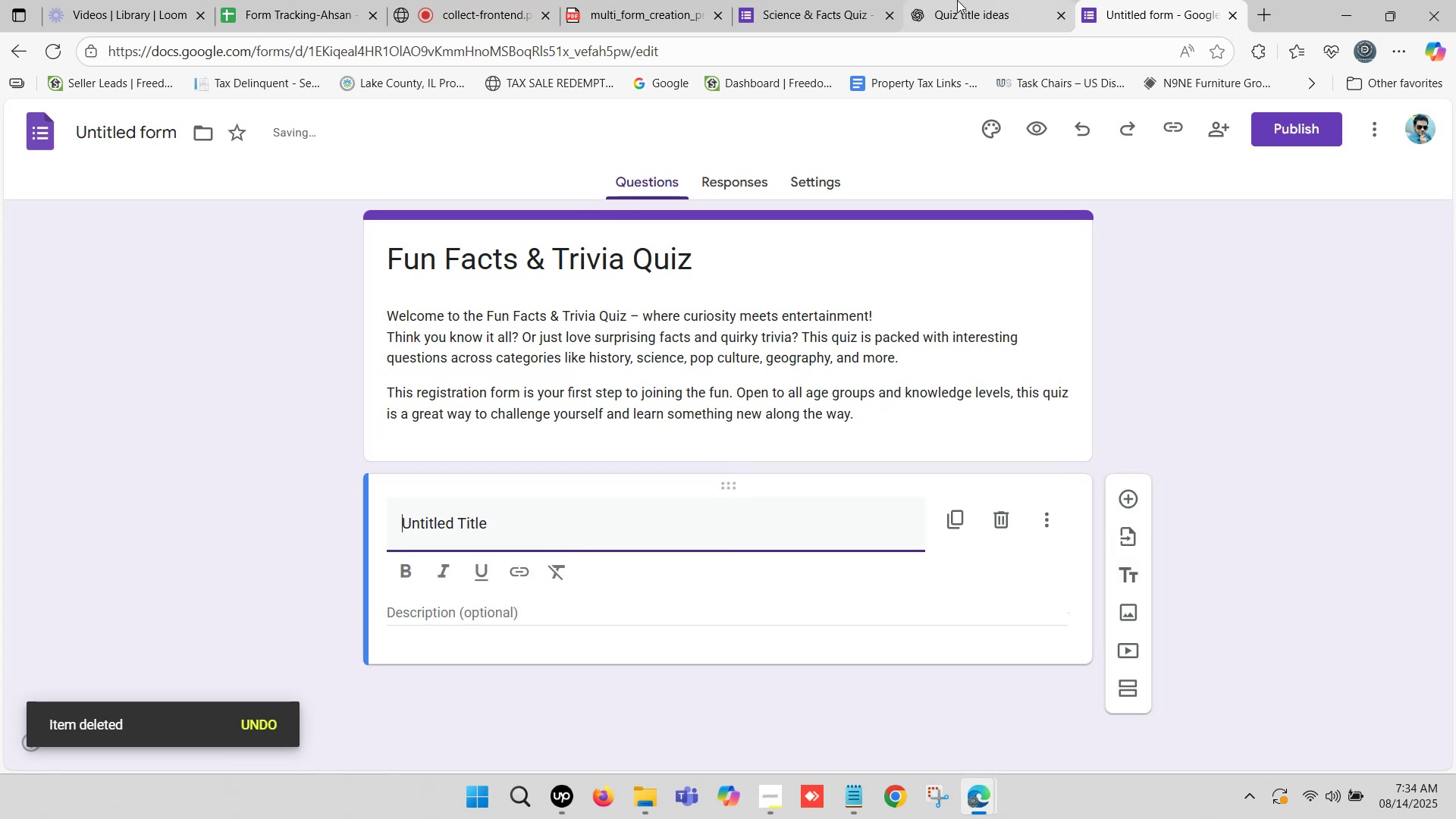 
left_click([958, 0])
 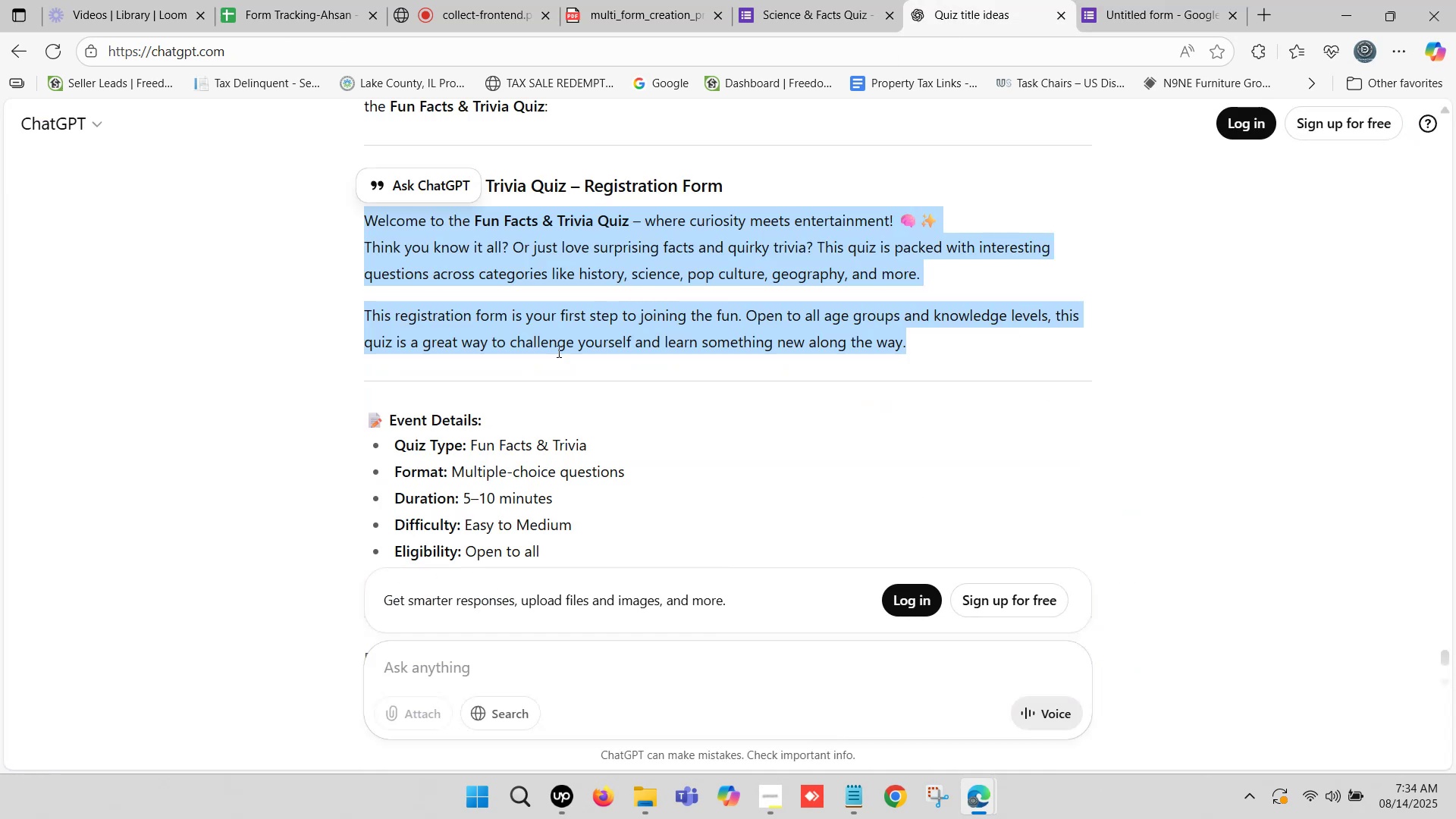 
scroll: coordinate [526, 385], scroll_direction: down, amount: 1.0
 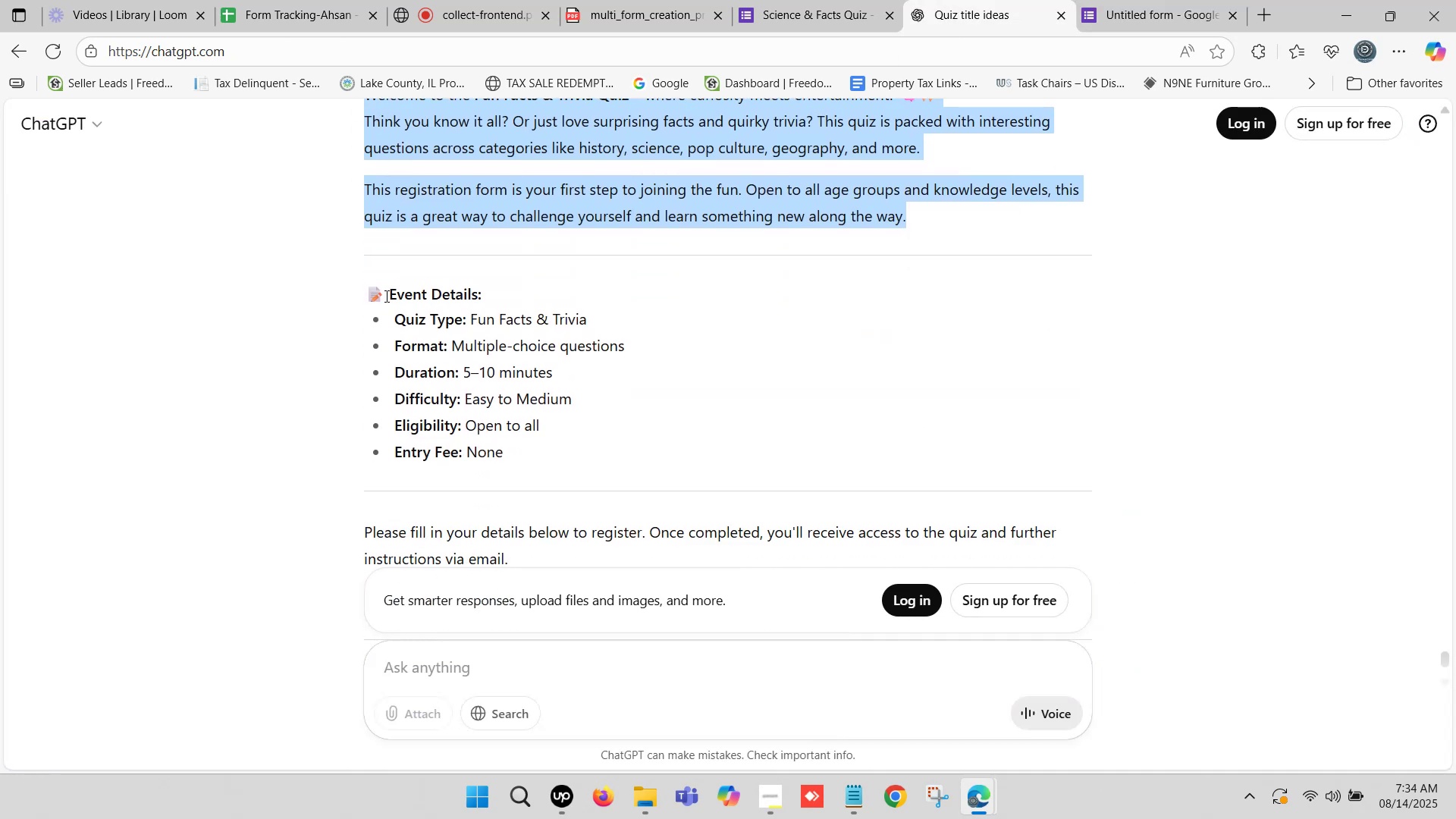 
left_click_drag(start_coordinate=[391, 297], to_coordinate=[484, 297])
 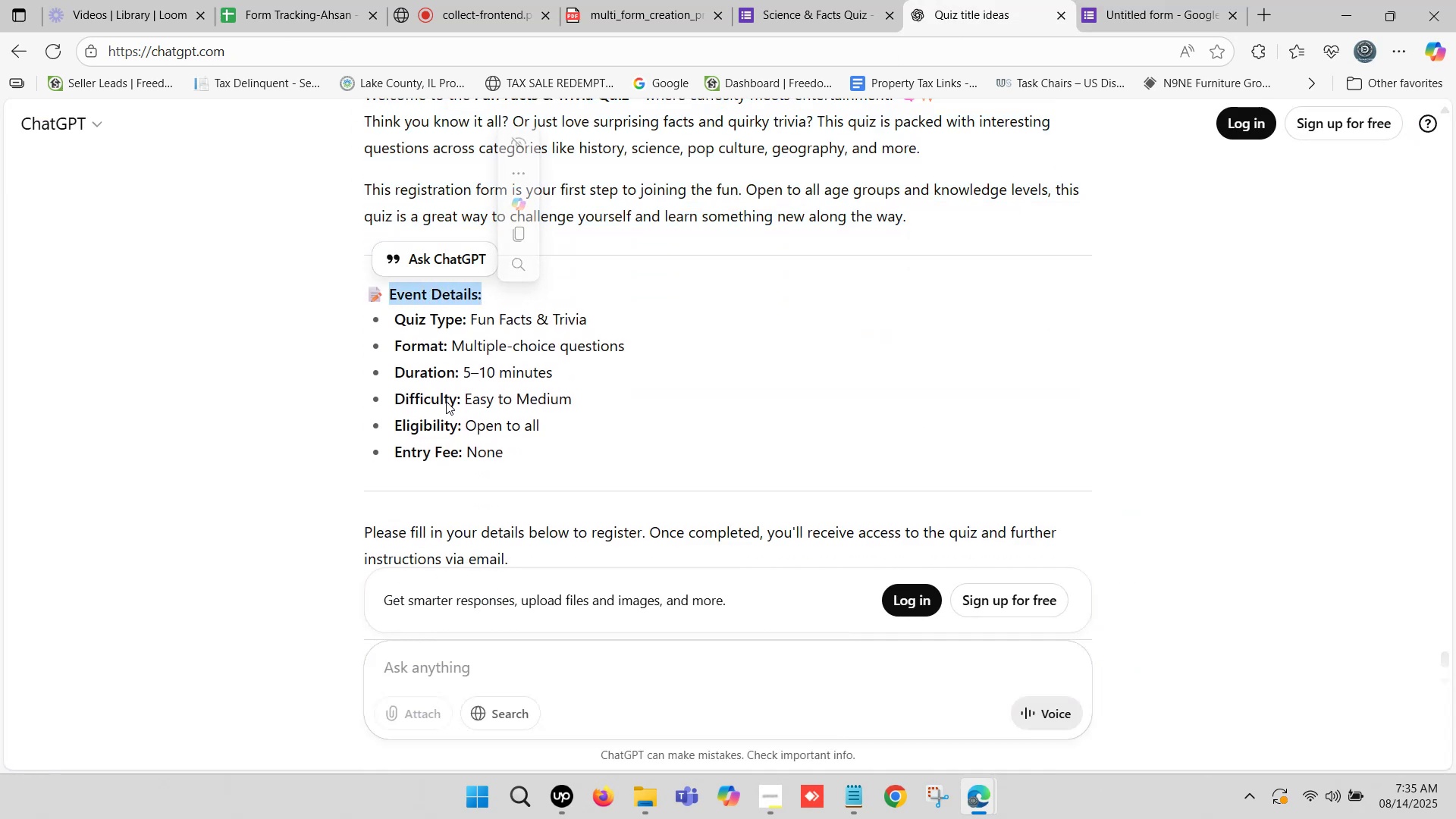 
hold_key(key=ControlLeft, duration=0.66)
 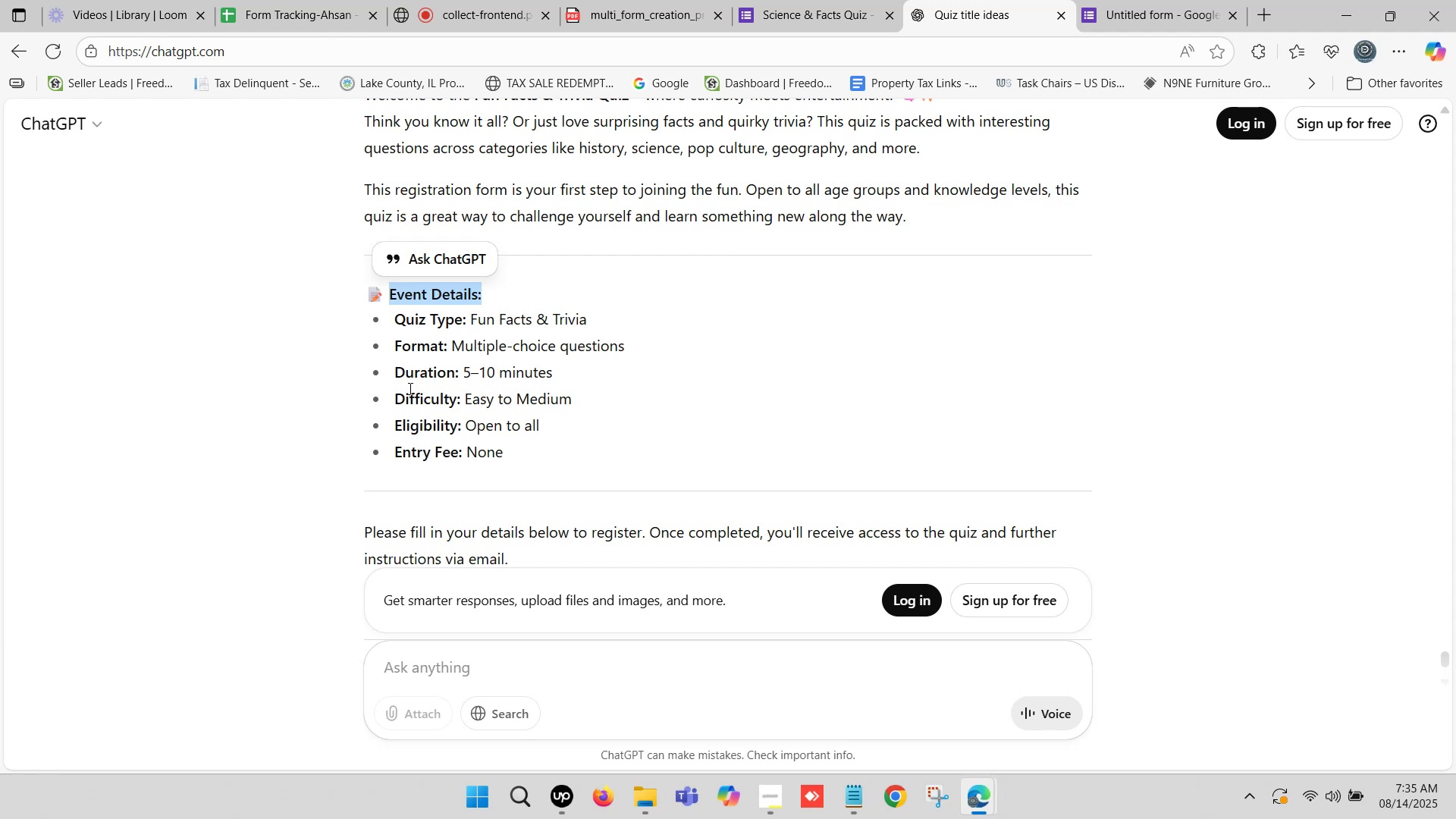 
hold_key(key=C, duration=0.31)
 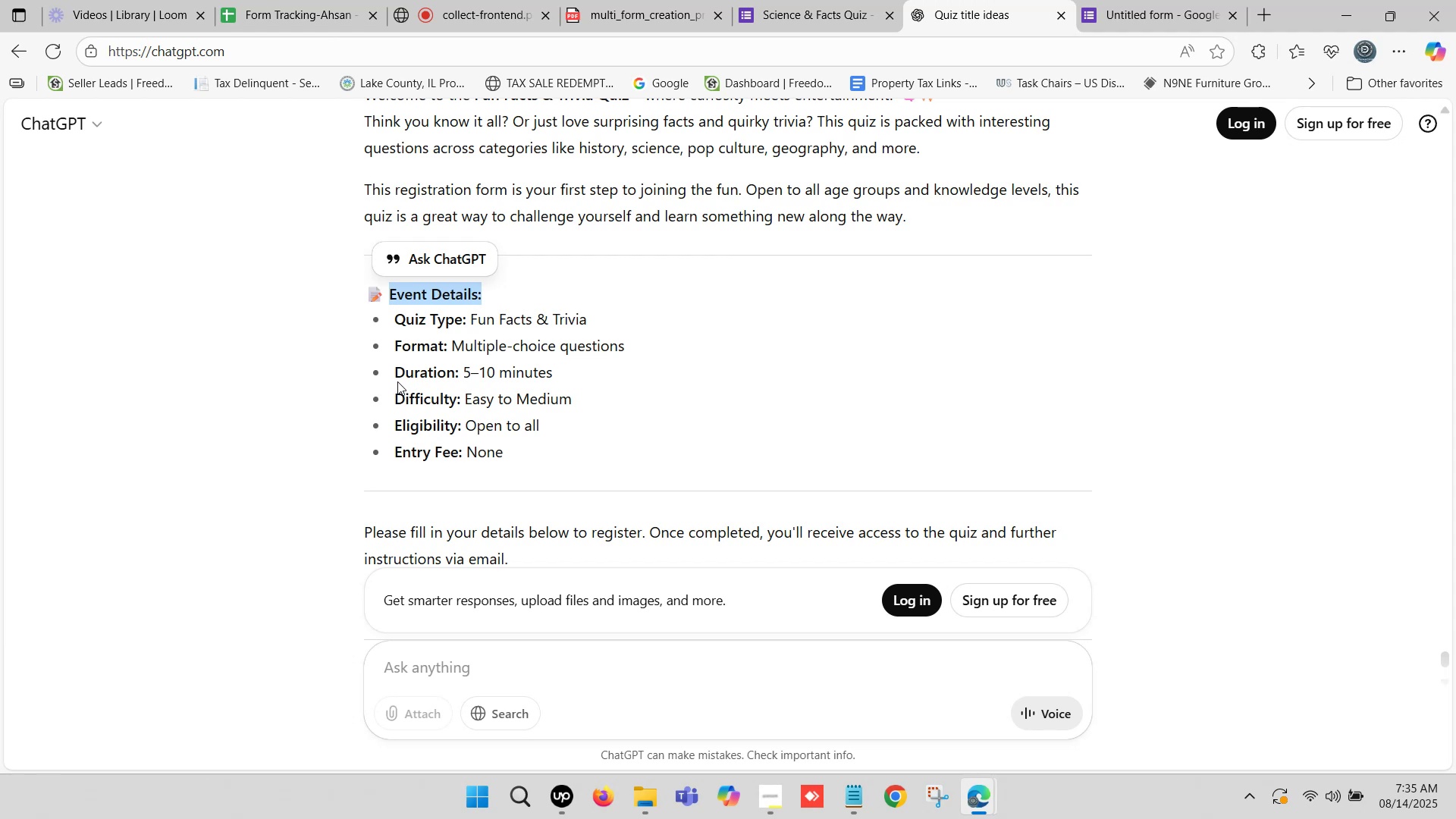 
key(Control+C)
 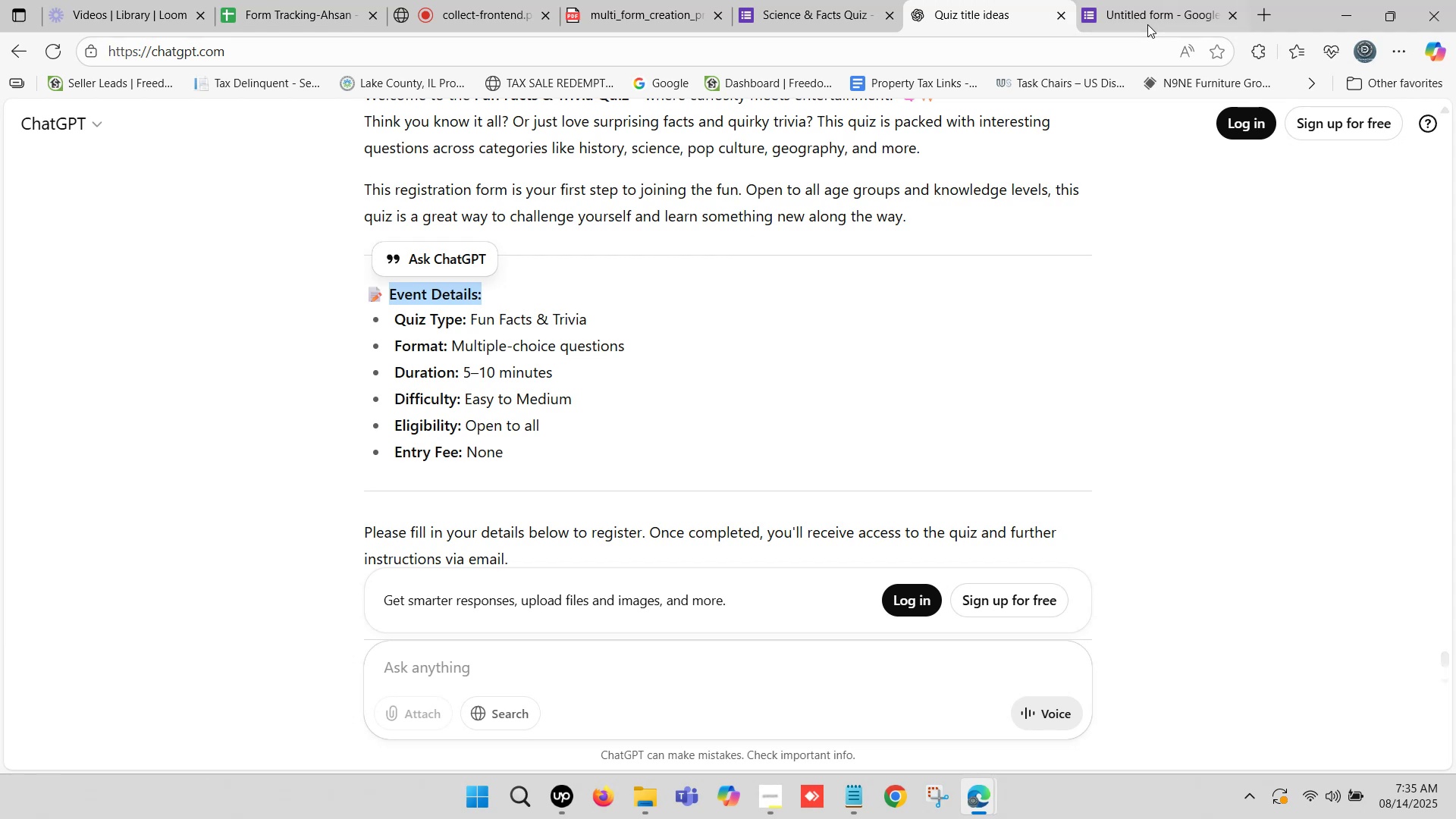 
left_click([1166, 0])
 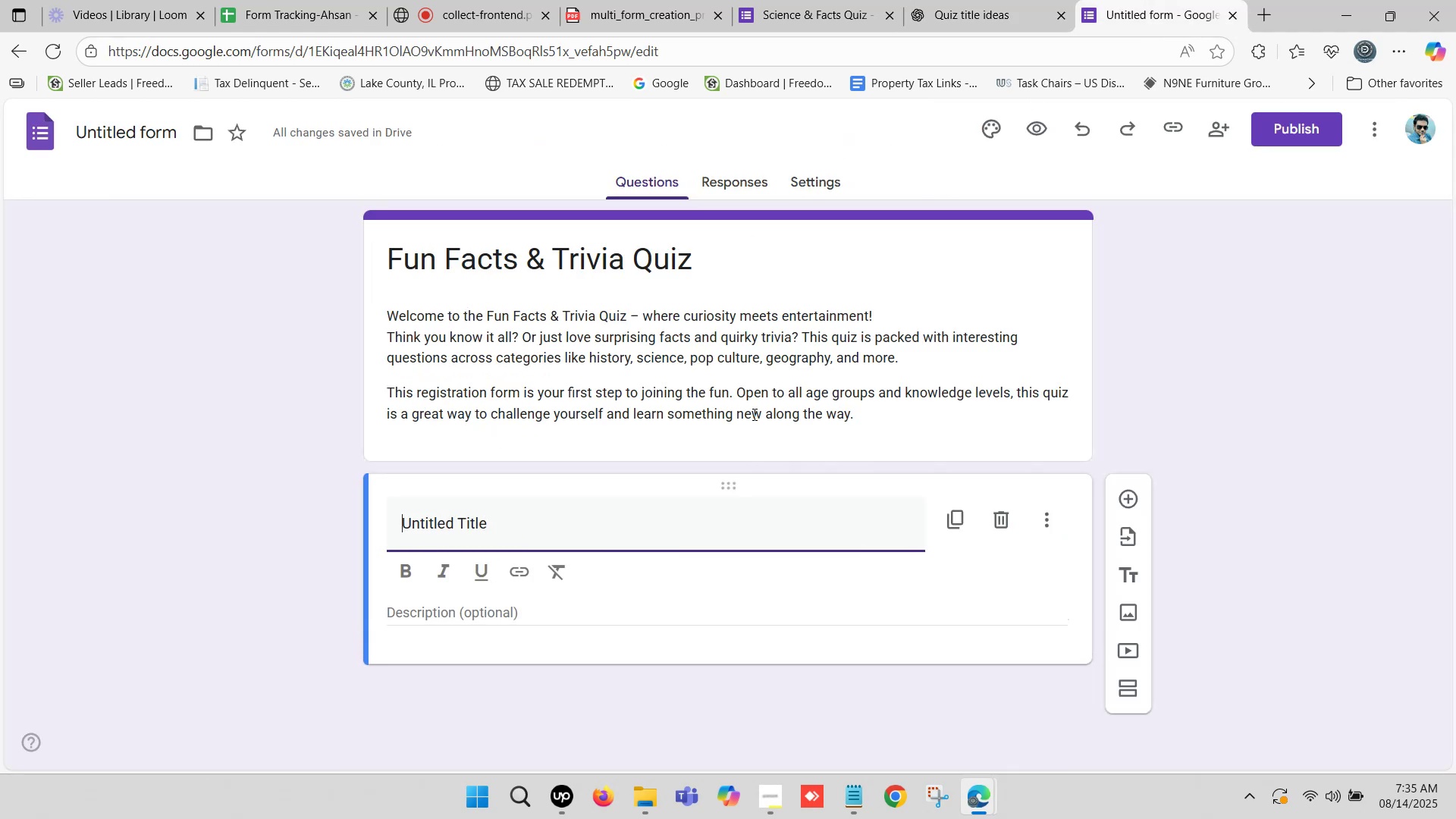 
hold_key(key=ControlLeft, duration=0.39)
 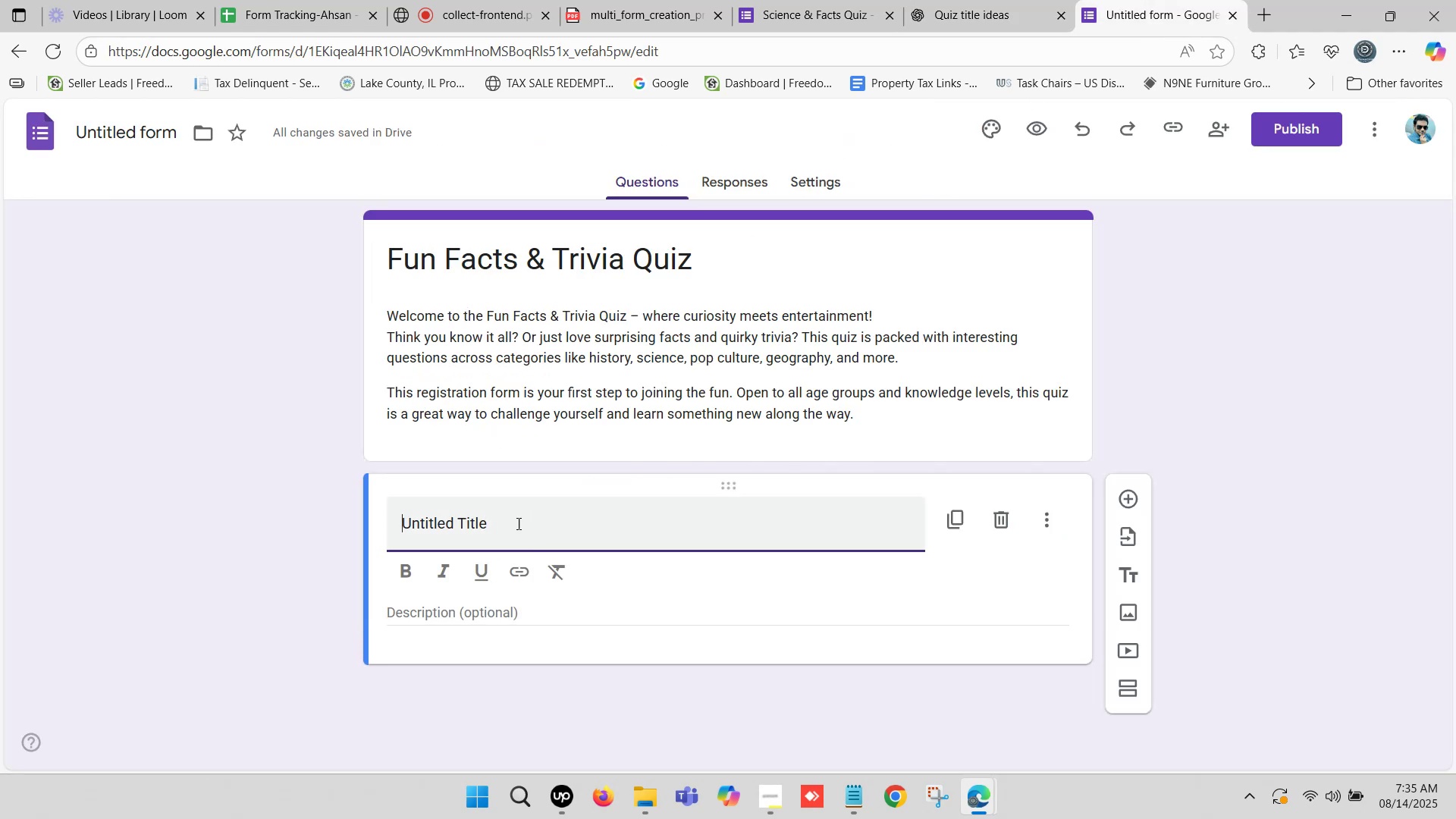 
left_click_drag(start_coordinate=[515, 523], to_coordinate=[342, 523])
 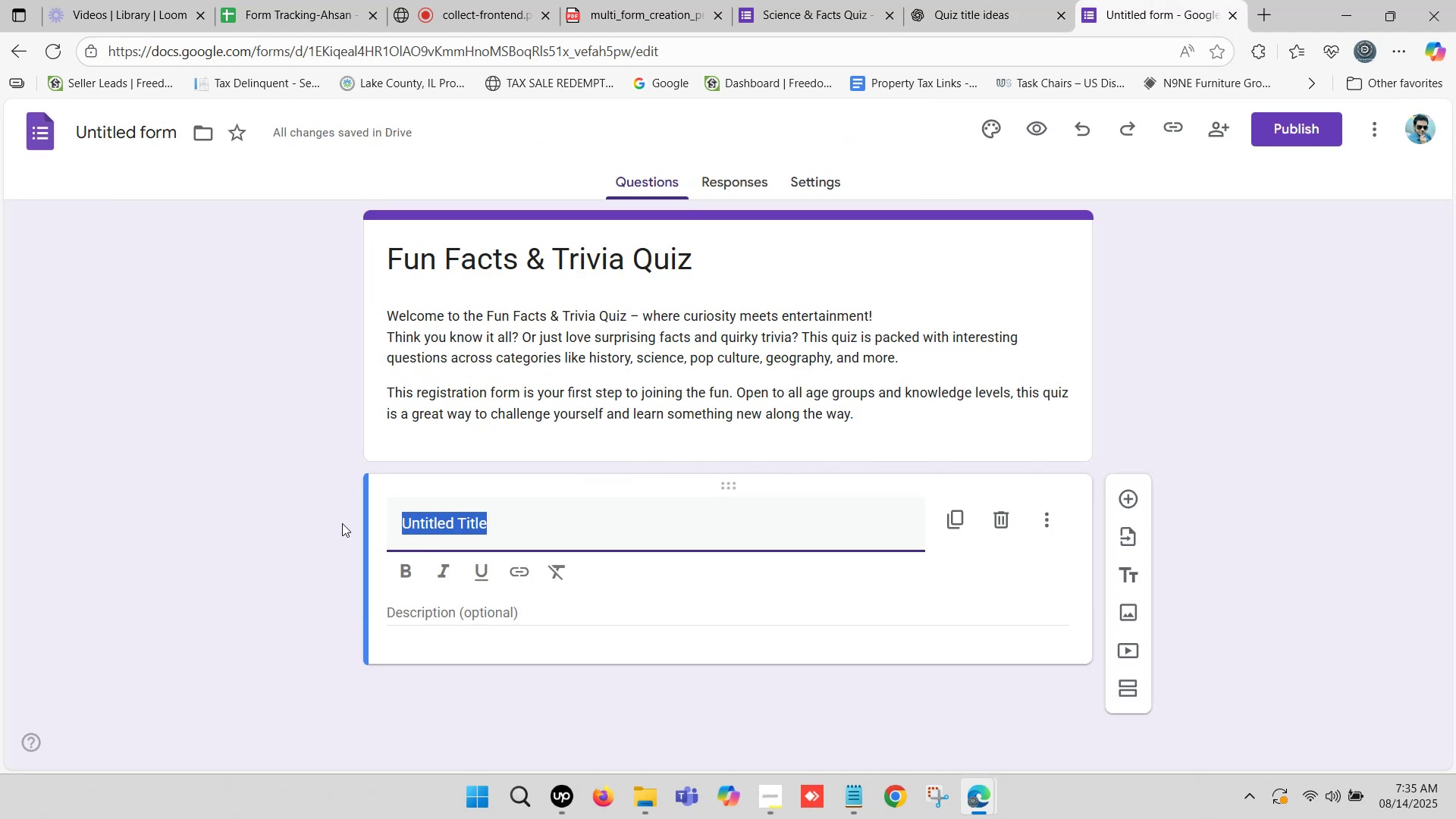 
key(Control+V)
 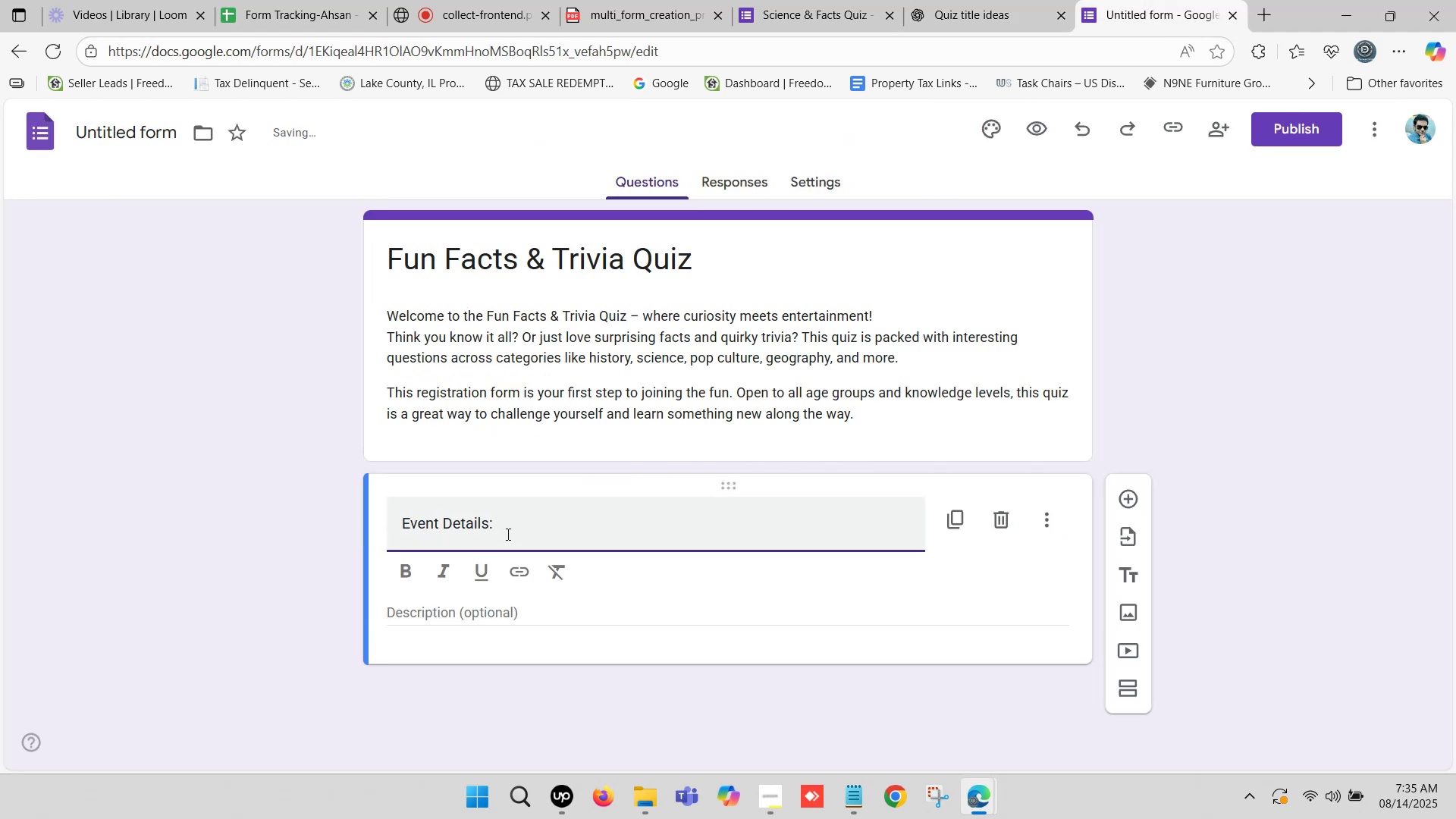 
key(Backspace)
 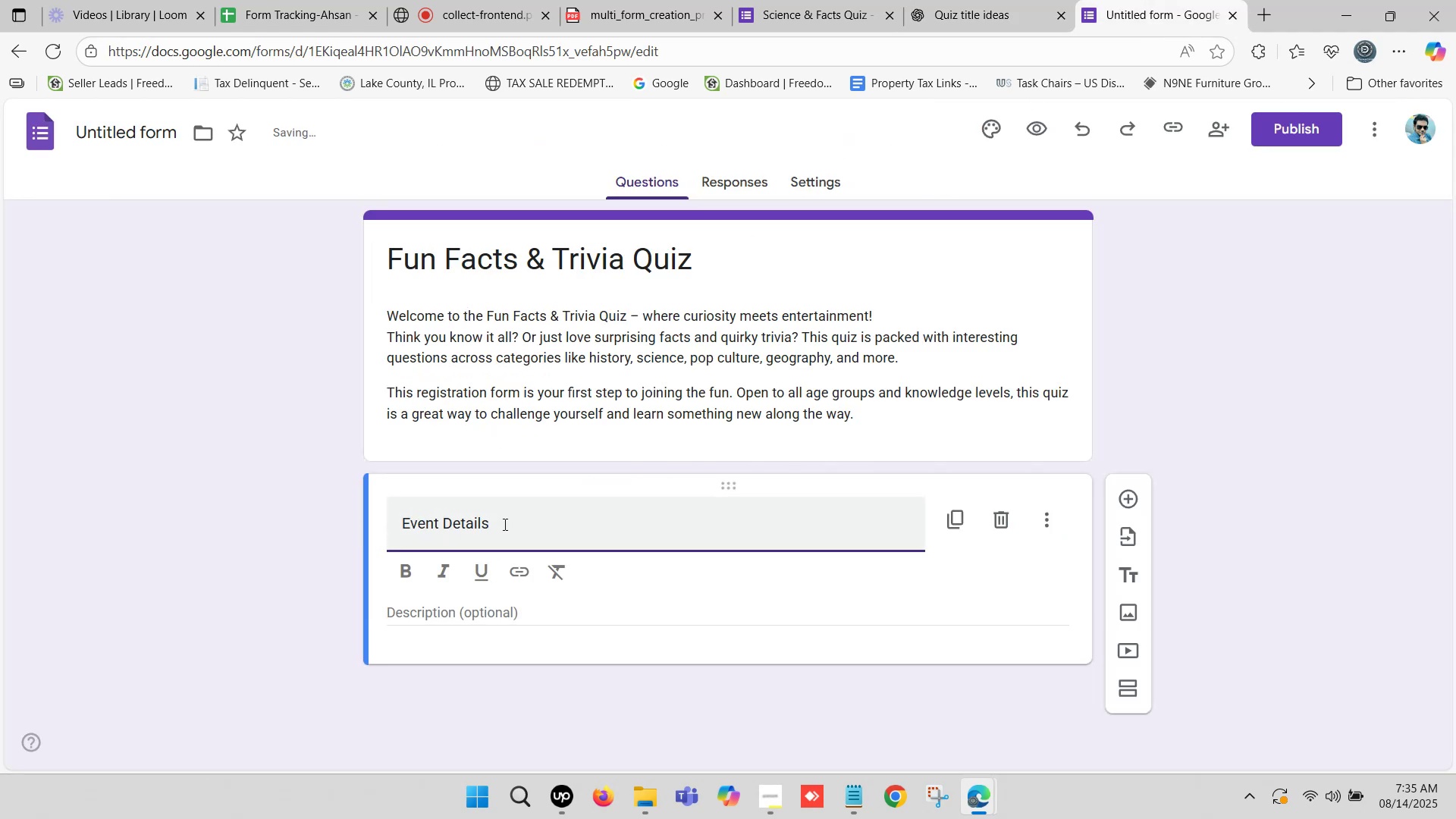 
left_click_drag(start_coordinate=[501, 523], to_coordinate=[382, 513])
 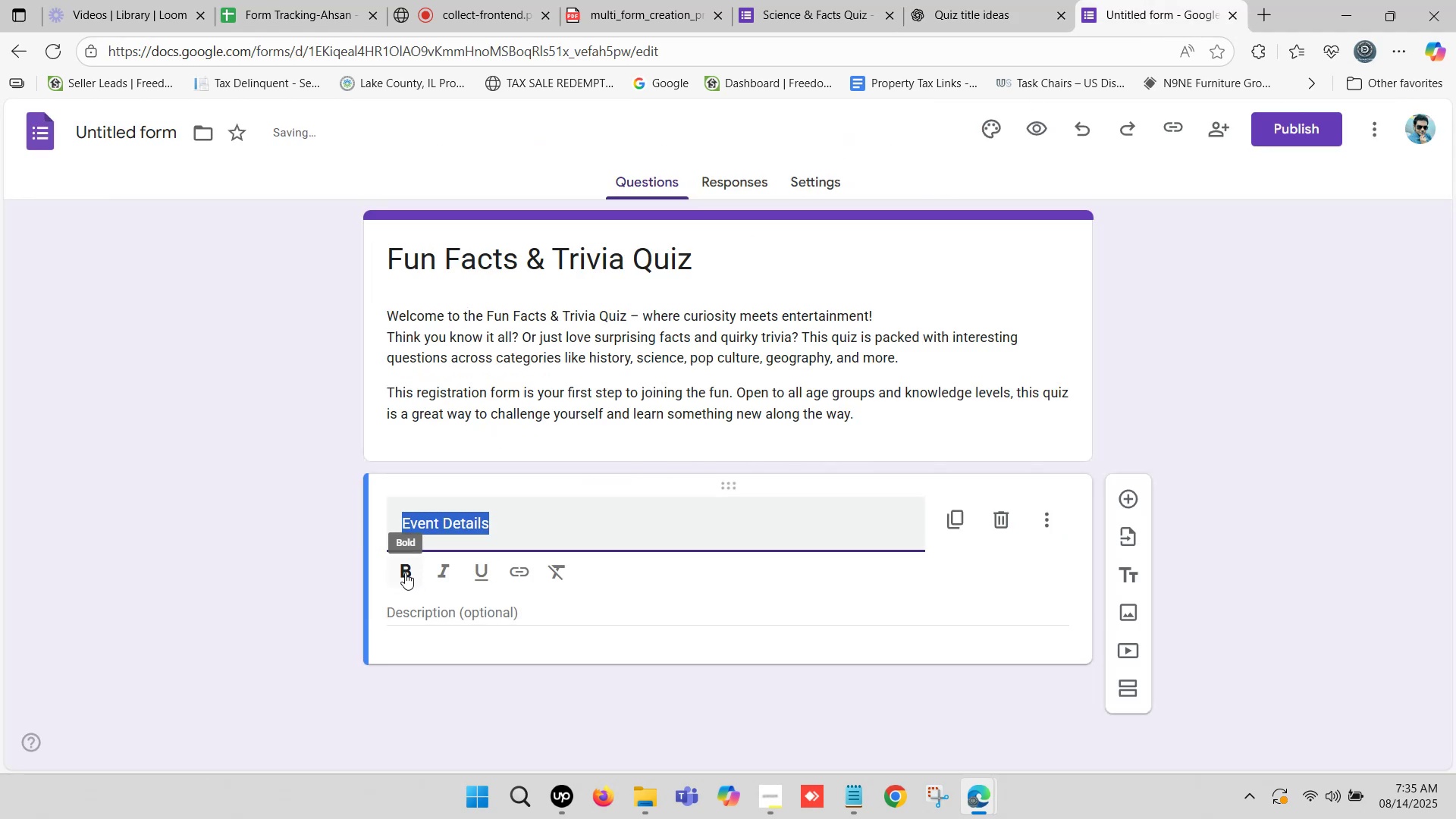 
left_click([405, 575])
 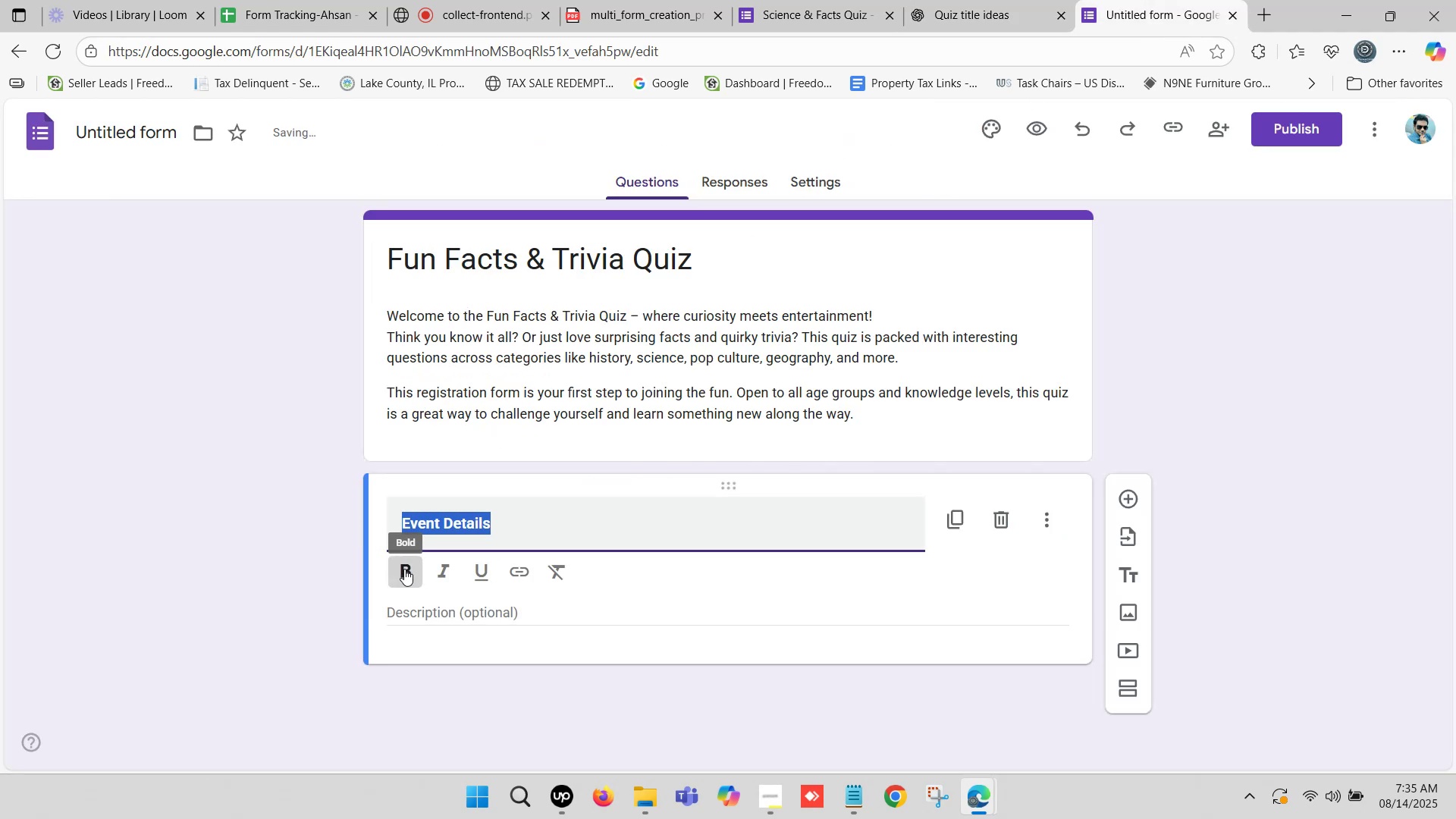 
scroll: coordinate [486, 538], scroll_direction: down, amount: 1.0
 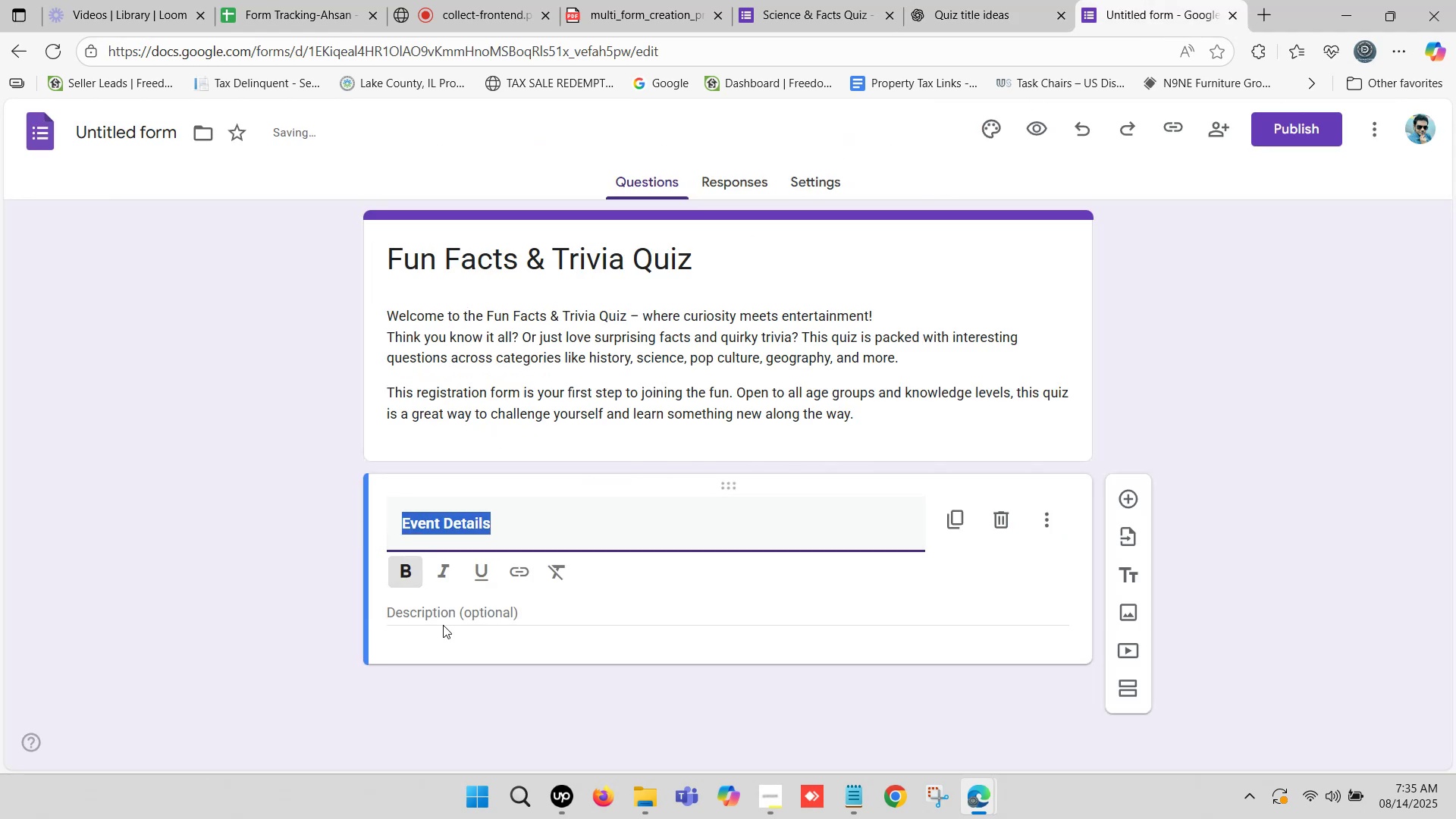 
left_click([443, 617])
 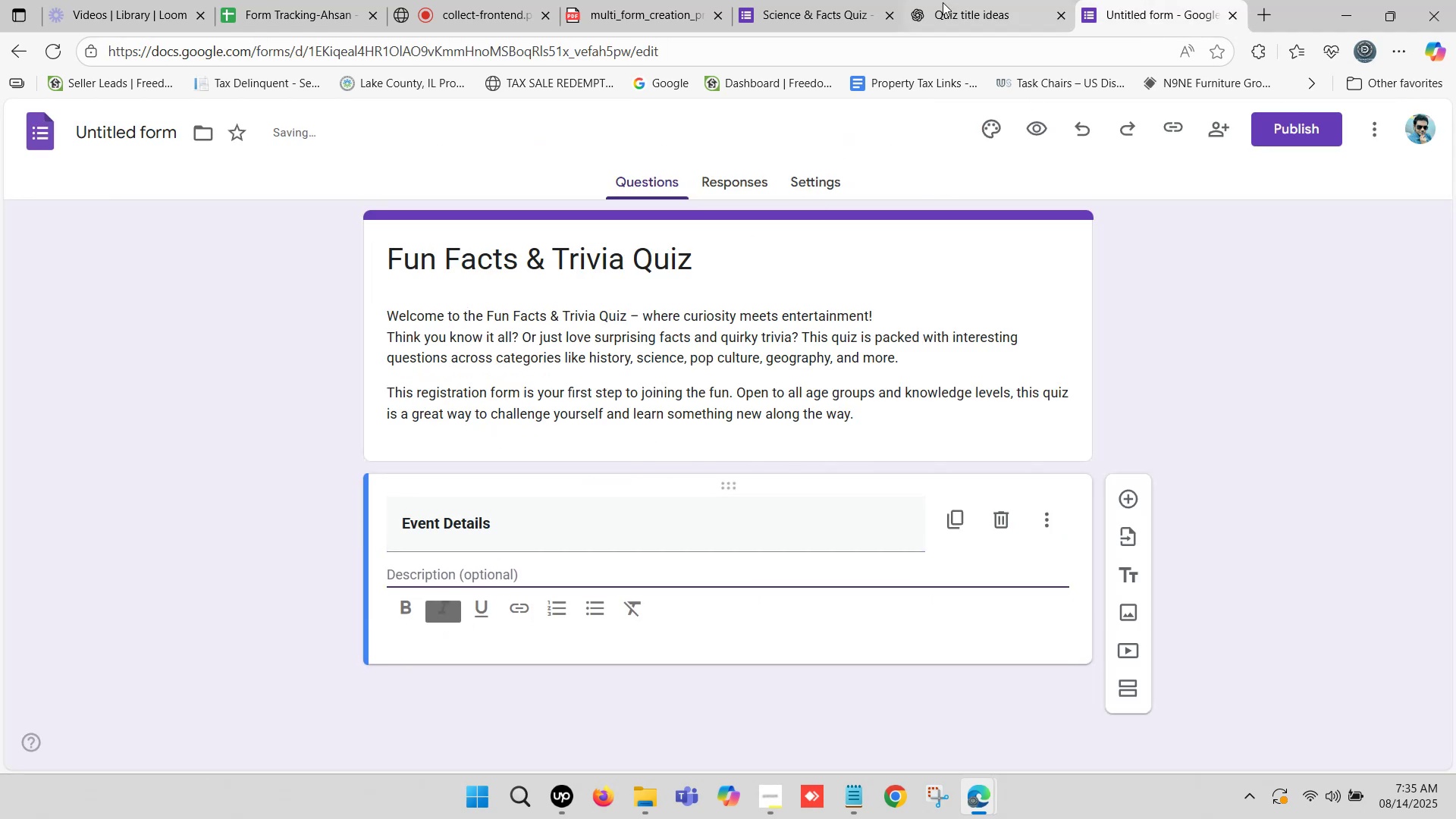 
left_click([943, 2])
 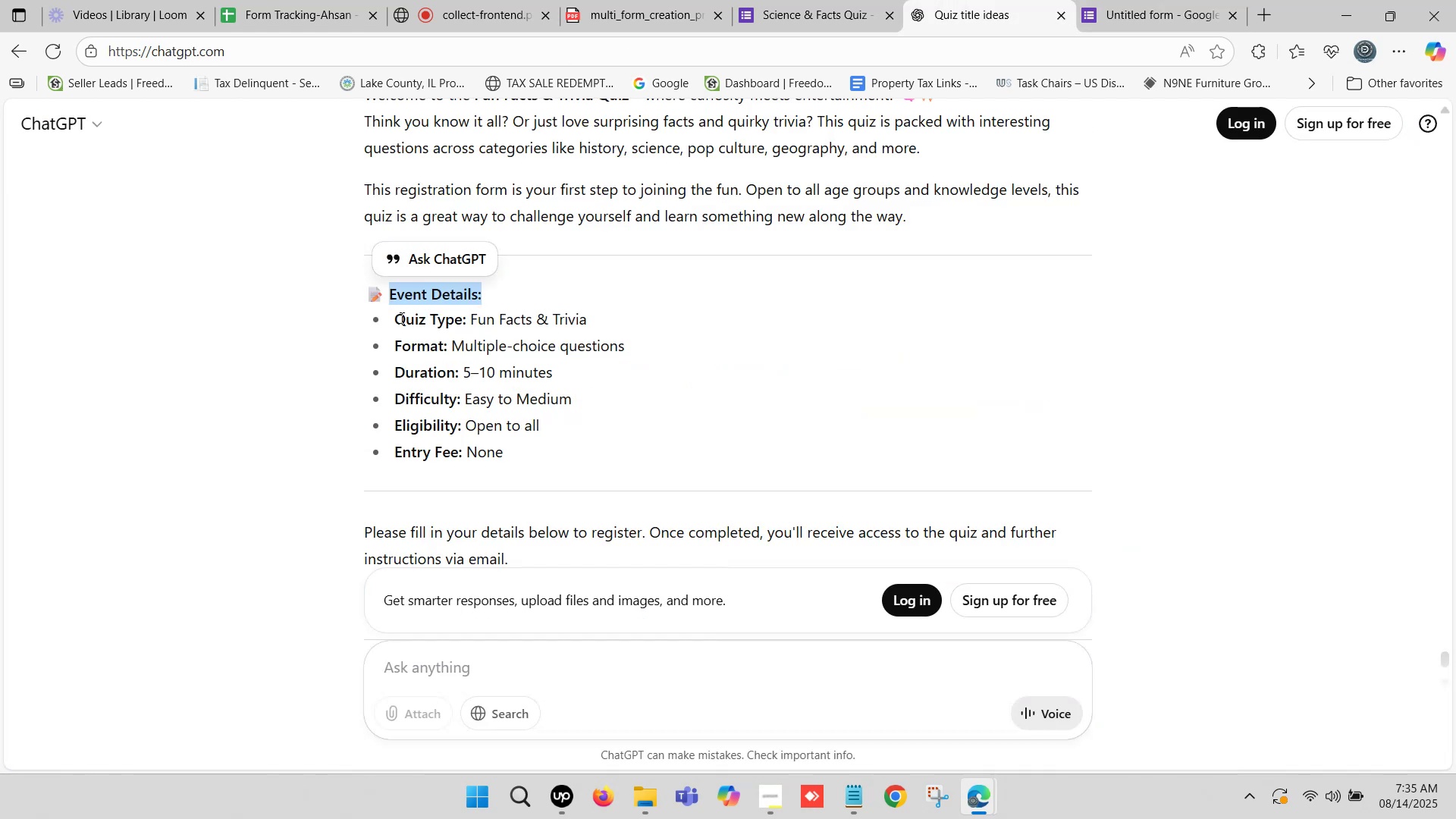 
left_click_drag(start_coordinate=[397, 315], to_coordinate=[585, 319])
 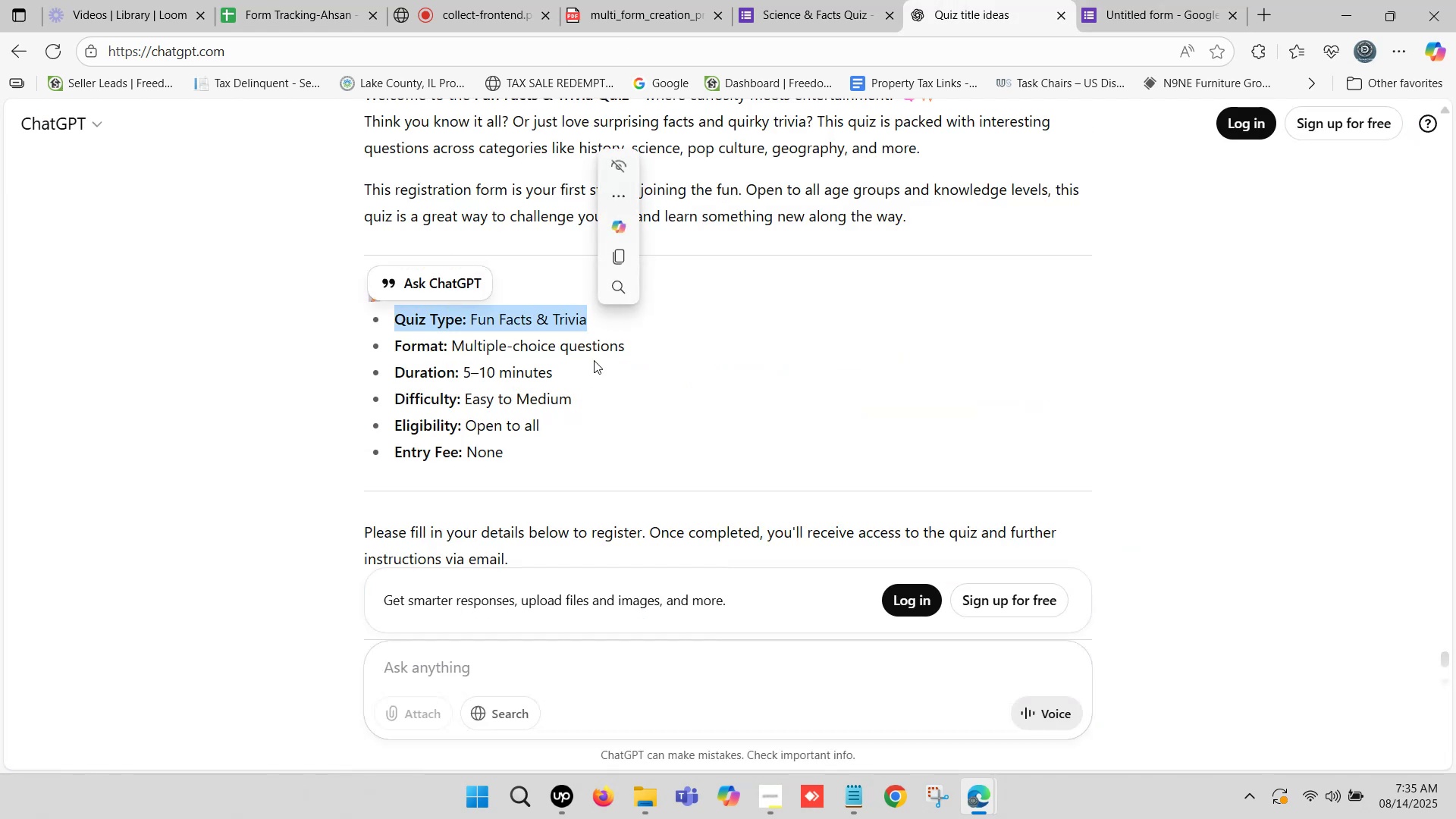 
key(Control+C)
 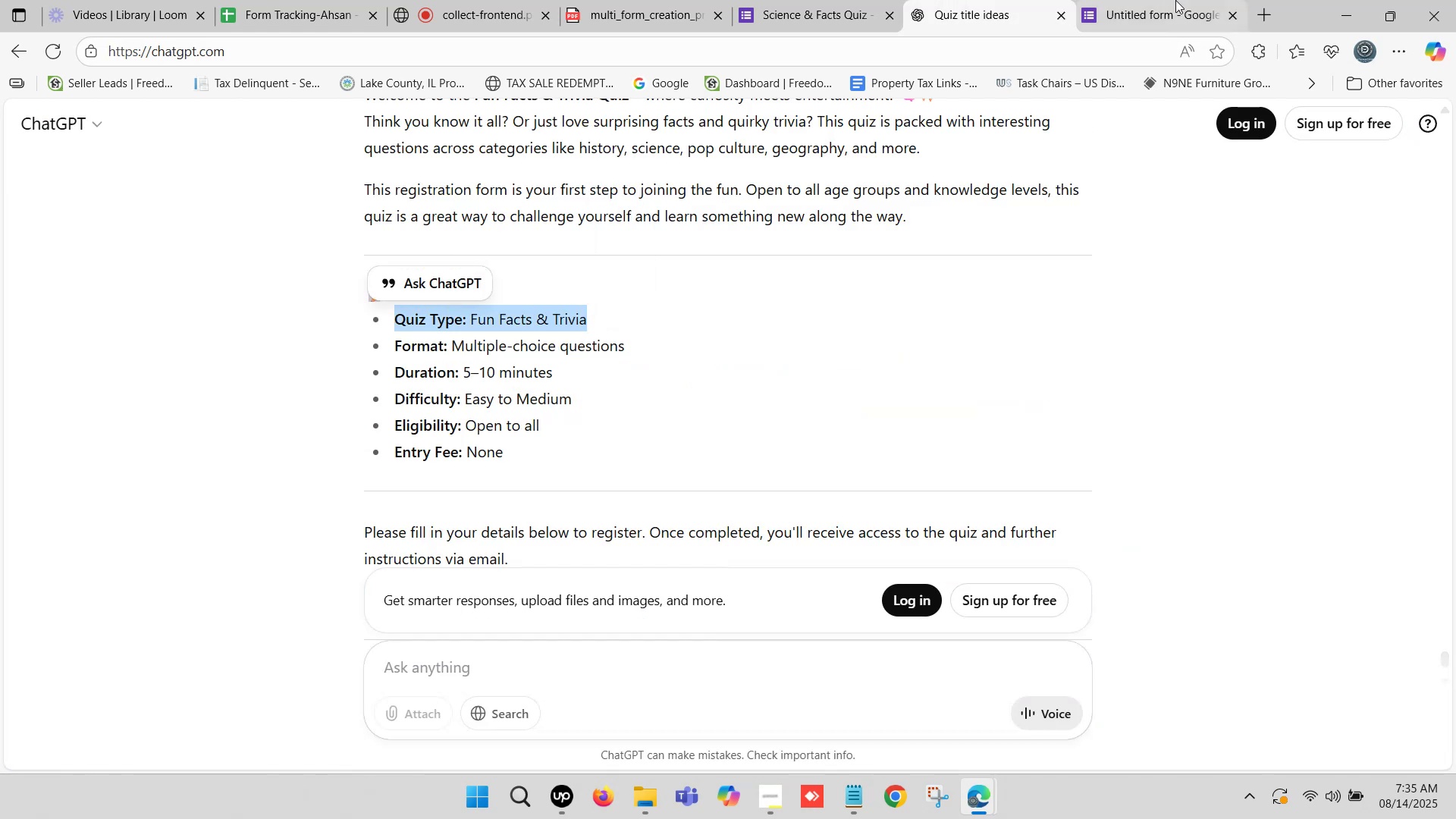 
left_click([1180, 0])
 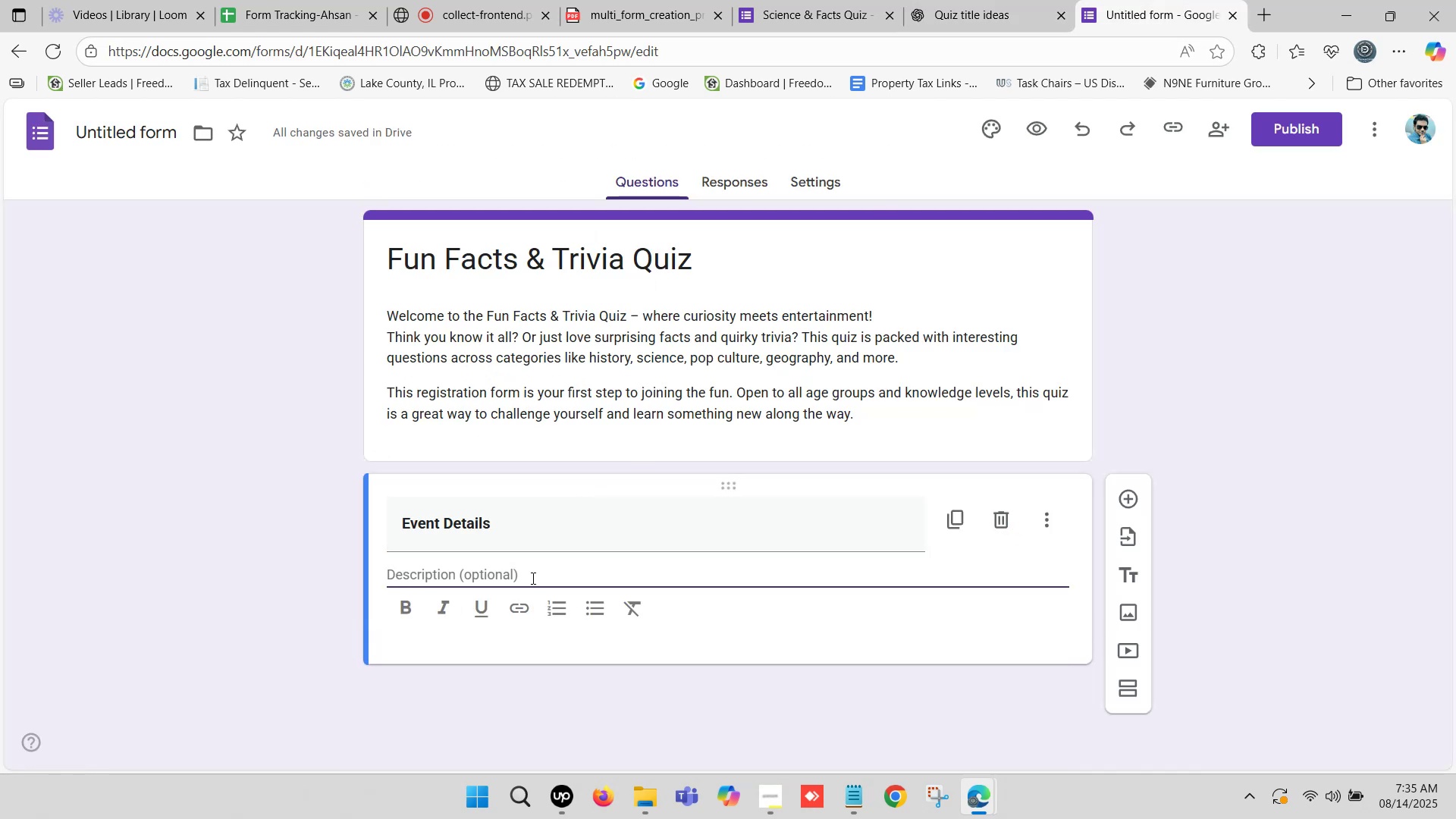 
key(Control+V)
 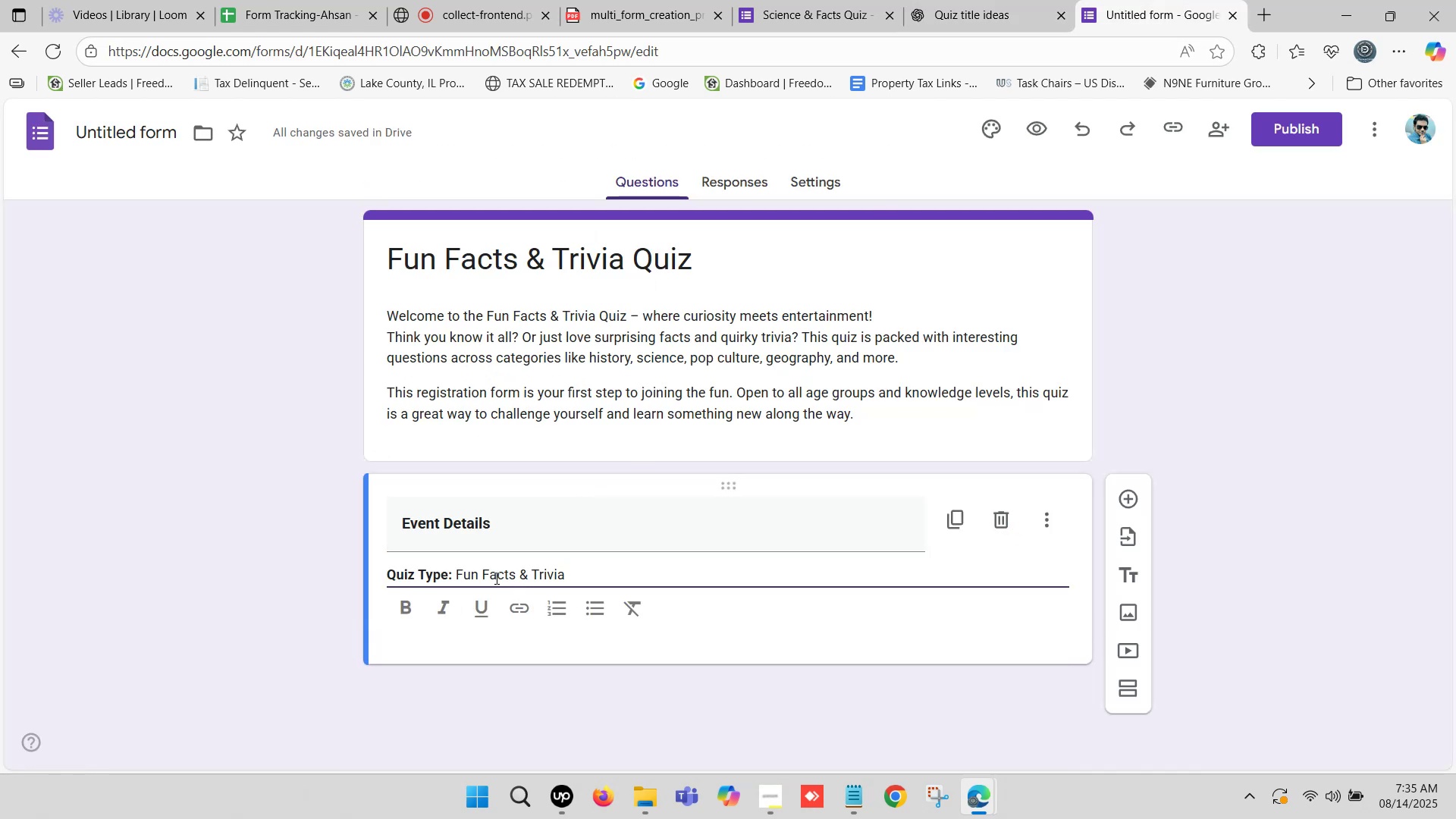 
key(Control+Enter)
 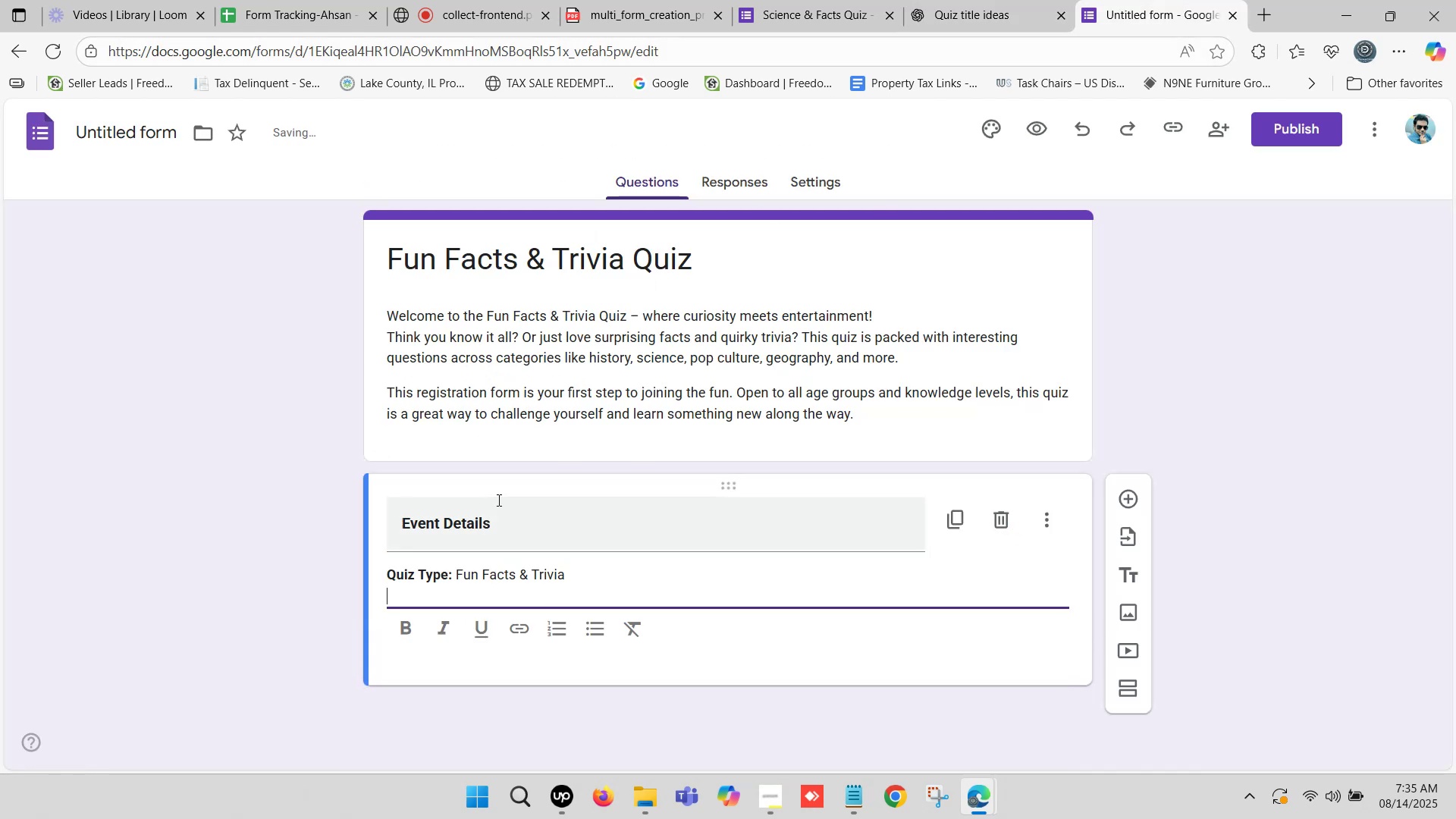 
left_click_drag(start_coordinate=[400, 523], to_coordinate=[288, 525])
 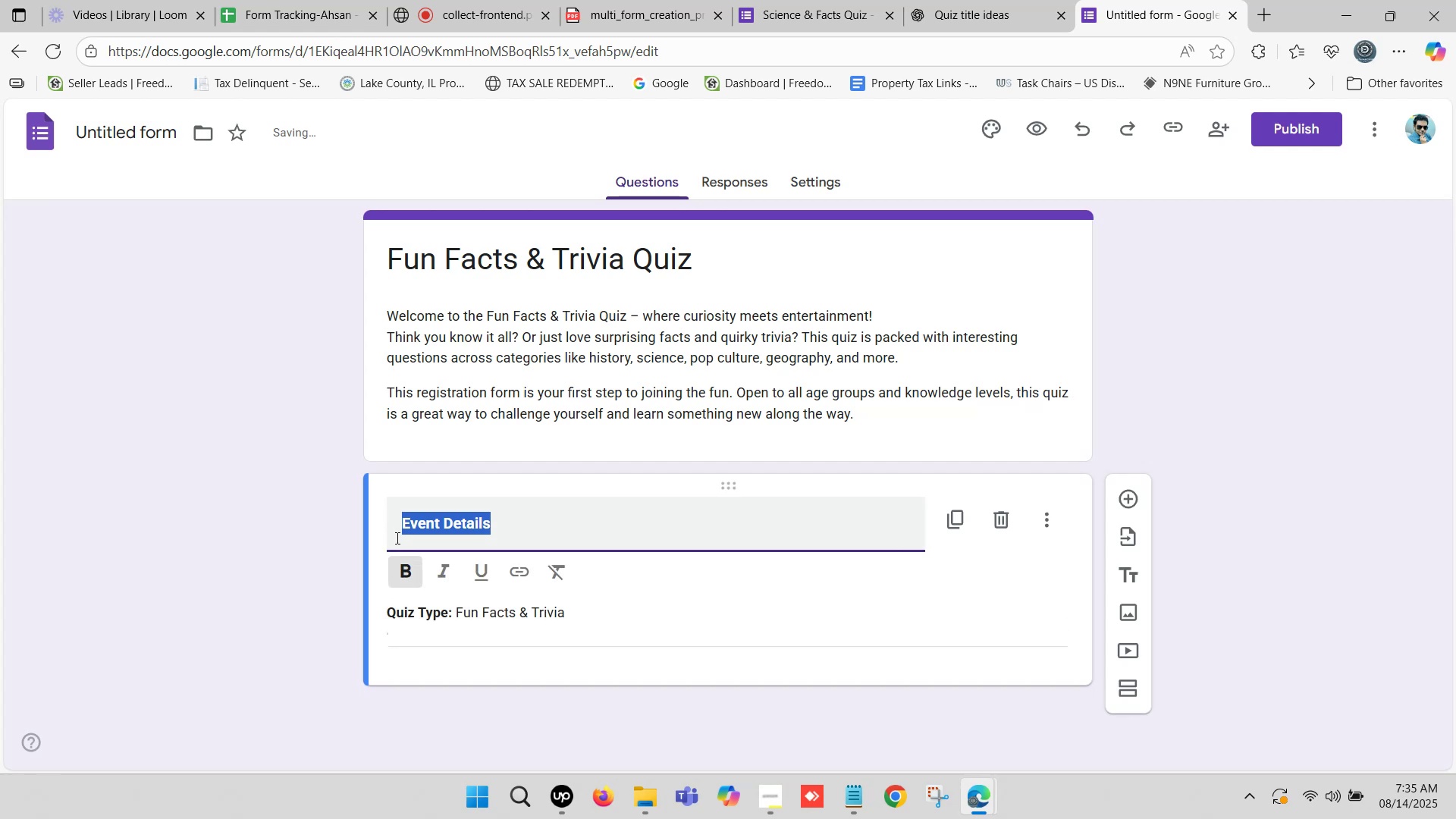 
left_click([405, 528])
 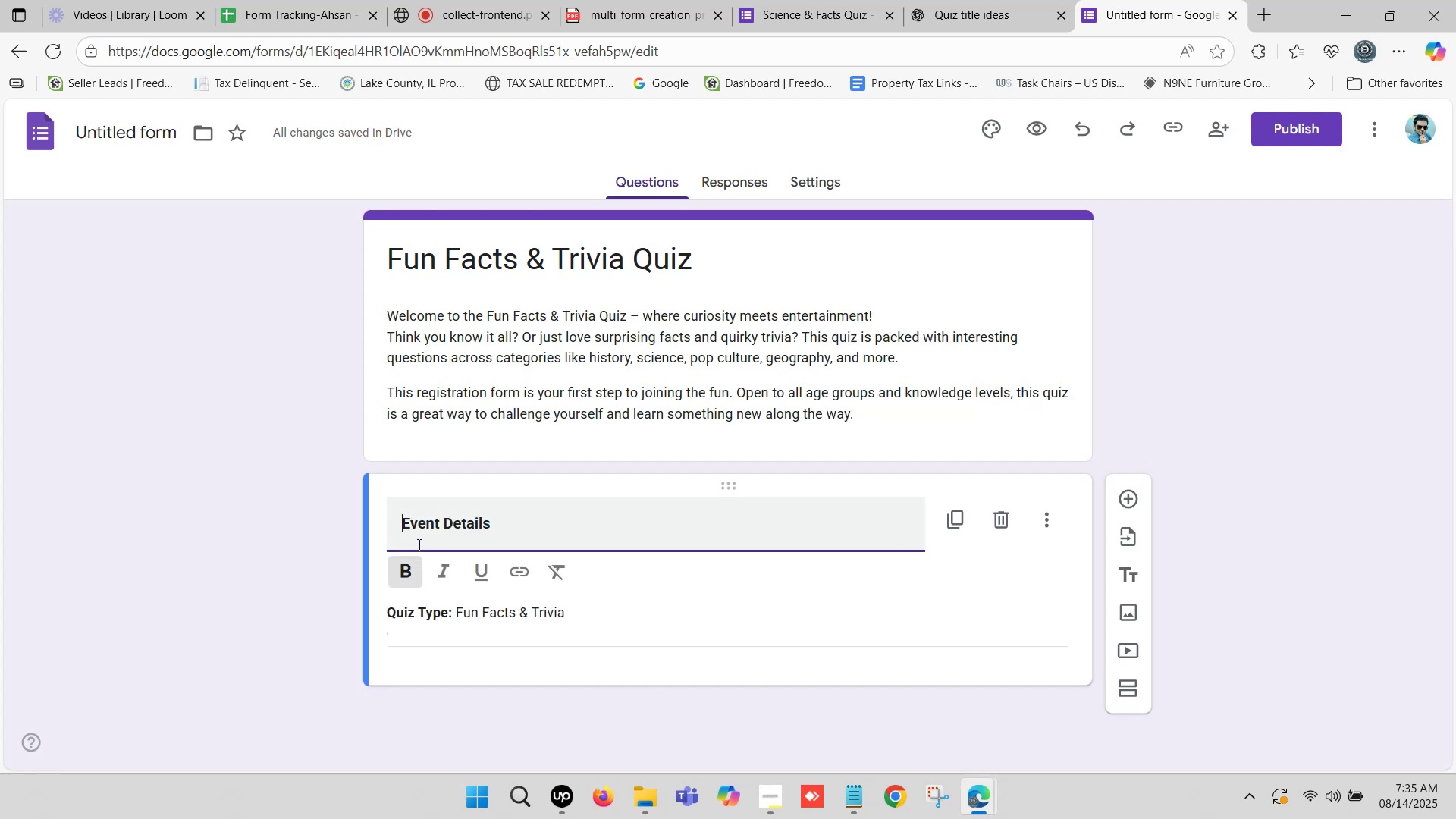 
key(Backspace)
 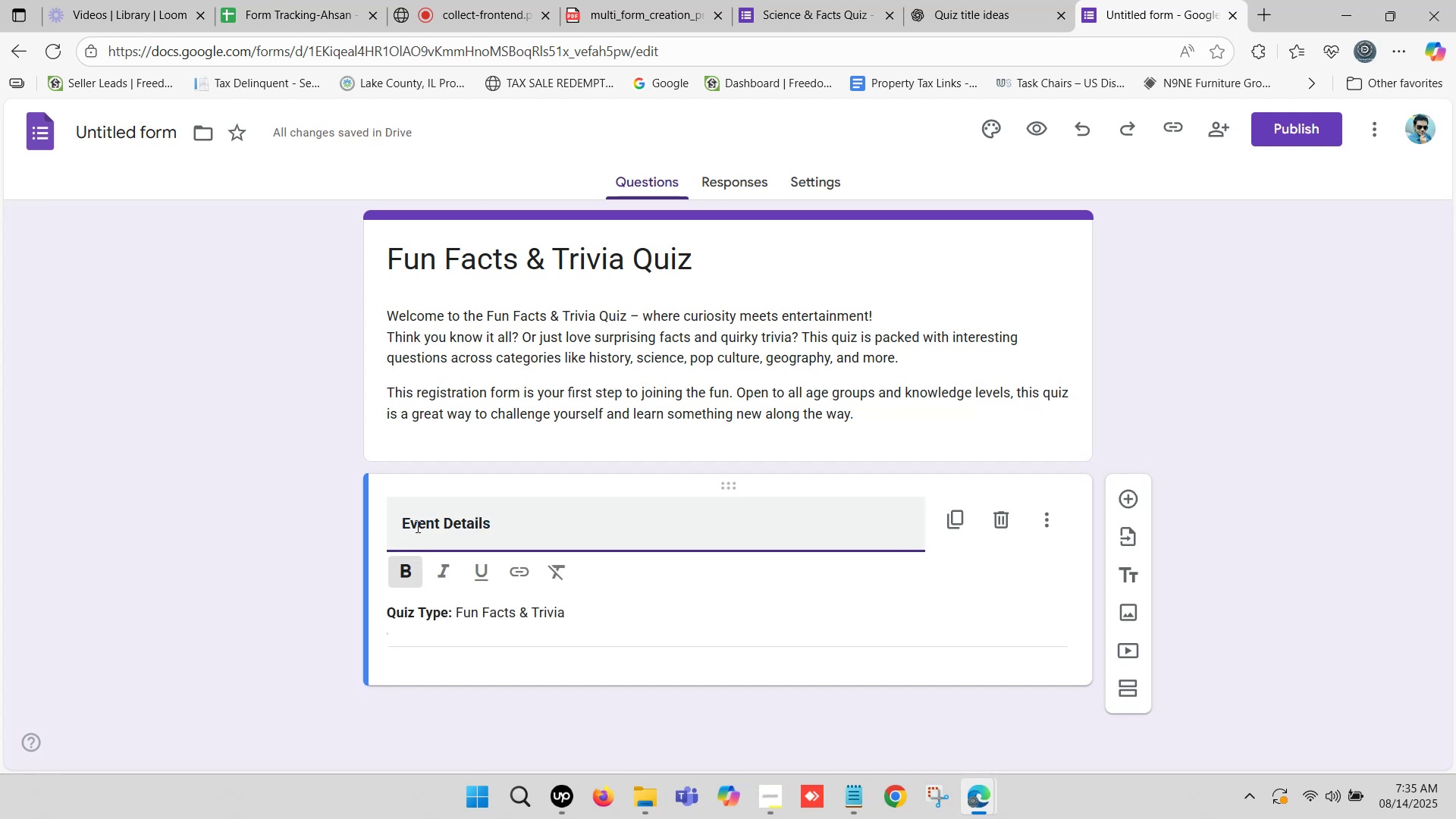 
left_click_drag(start_coordinate=[544, 516], to_coordinate=[557, 517])
 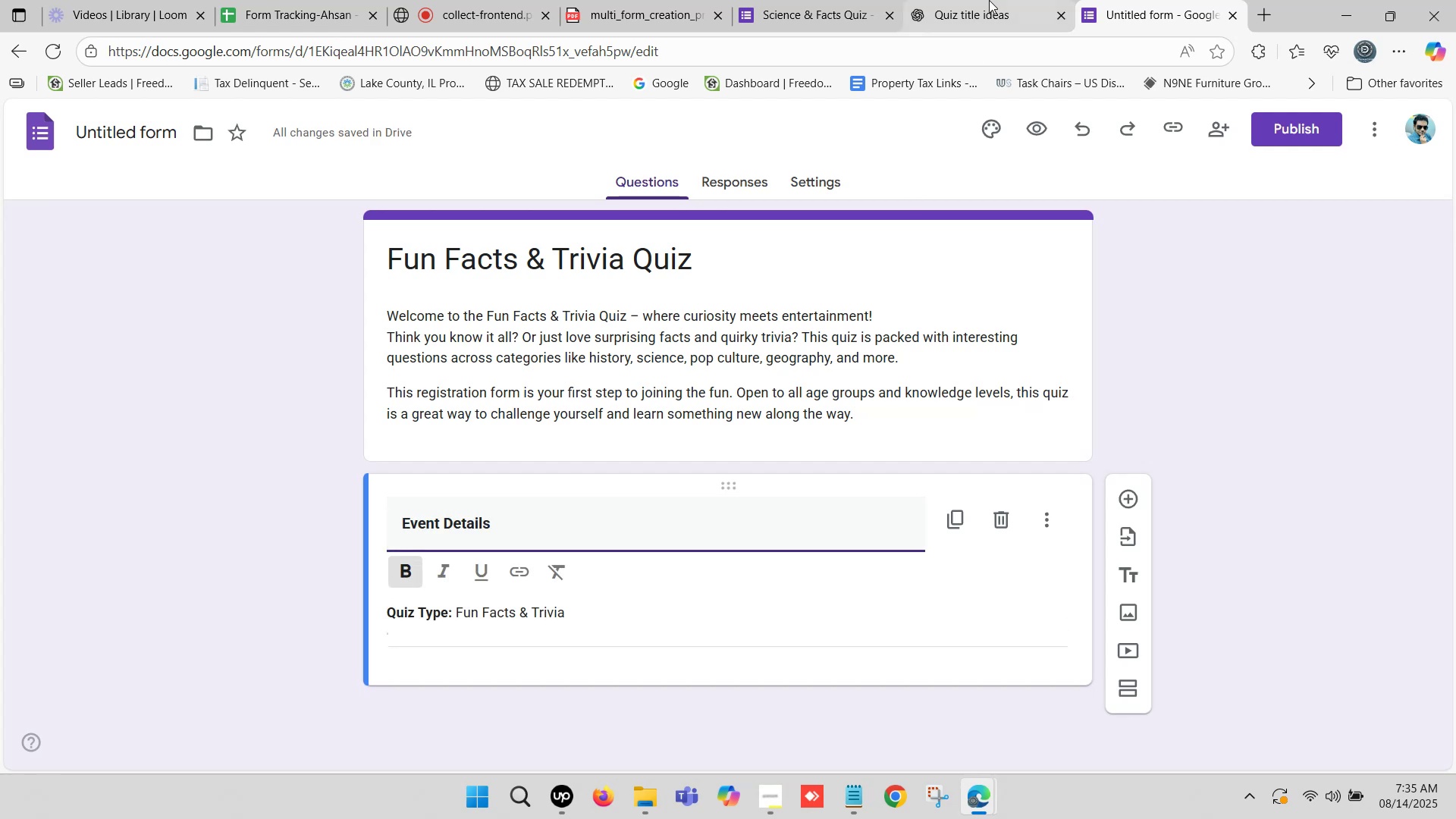 
left_click([982, 0])
 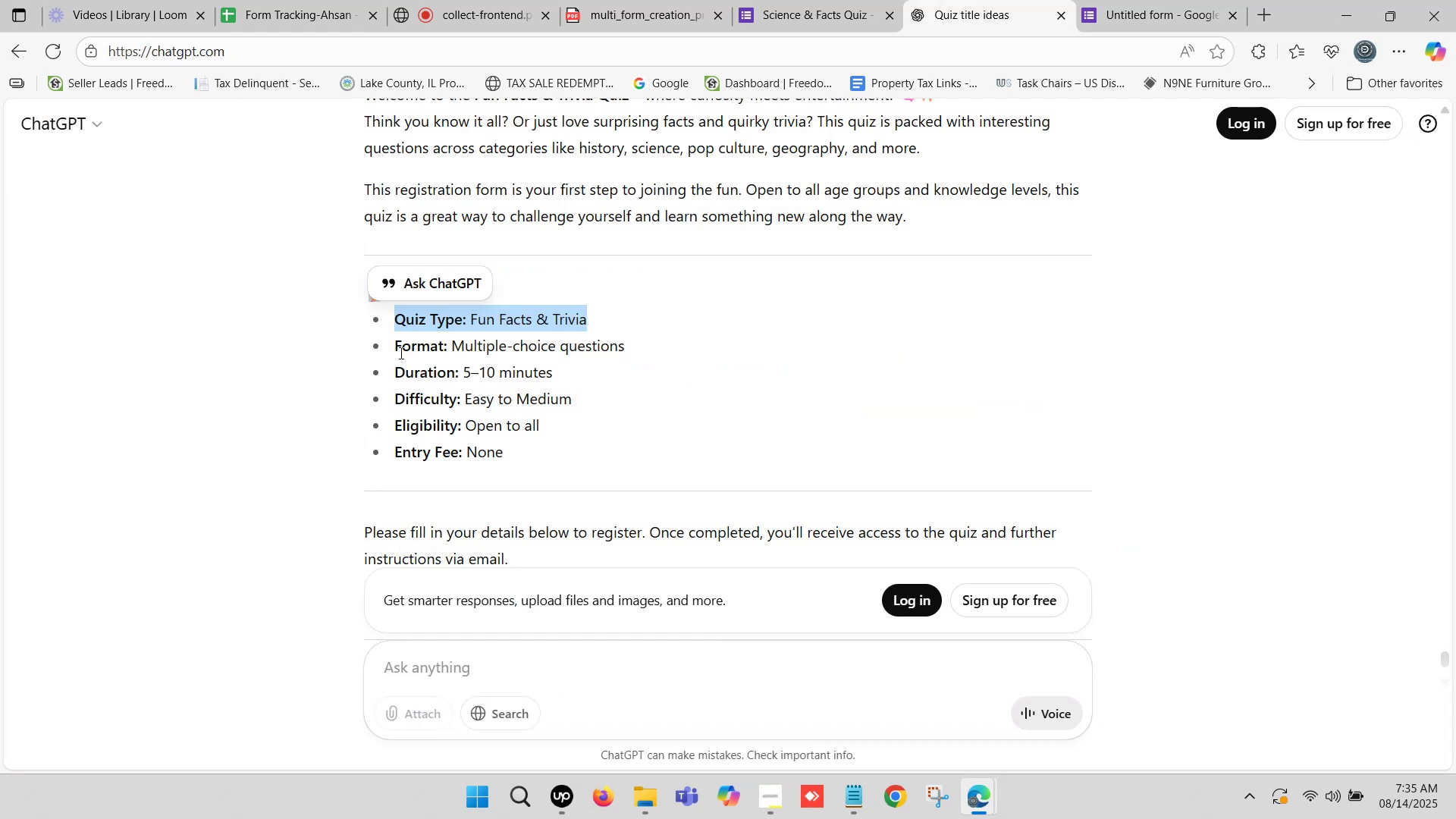 
left_click_drag(start_coordinate=[399, 366], to_coordinate=[554, 374])
 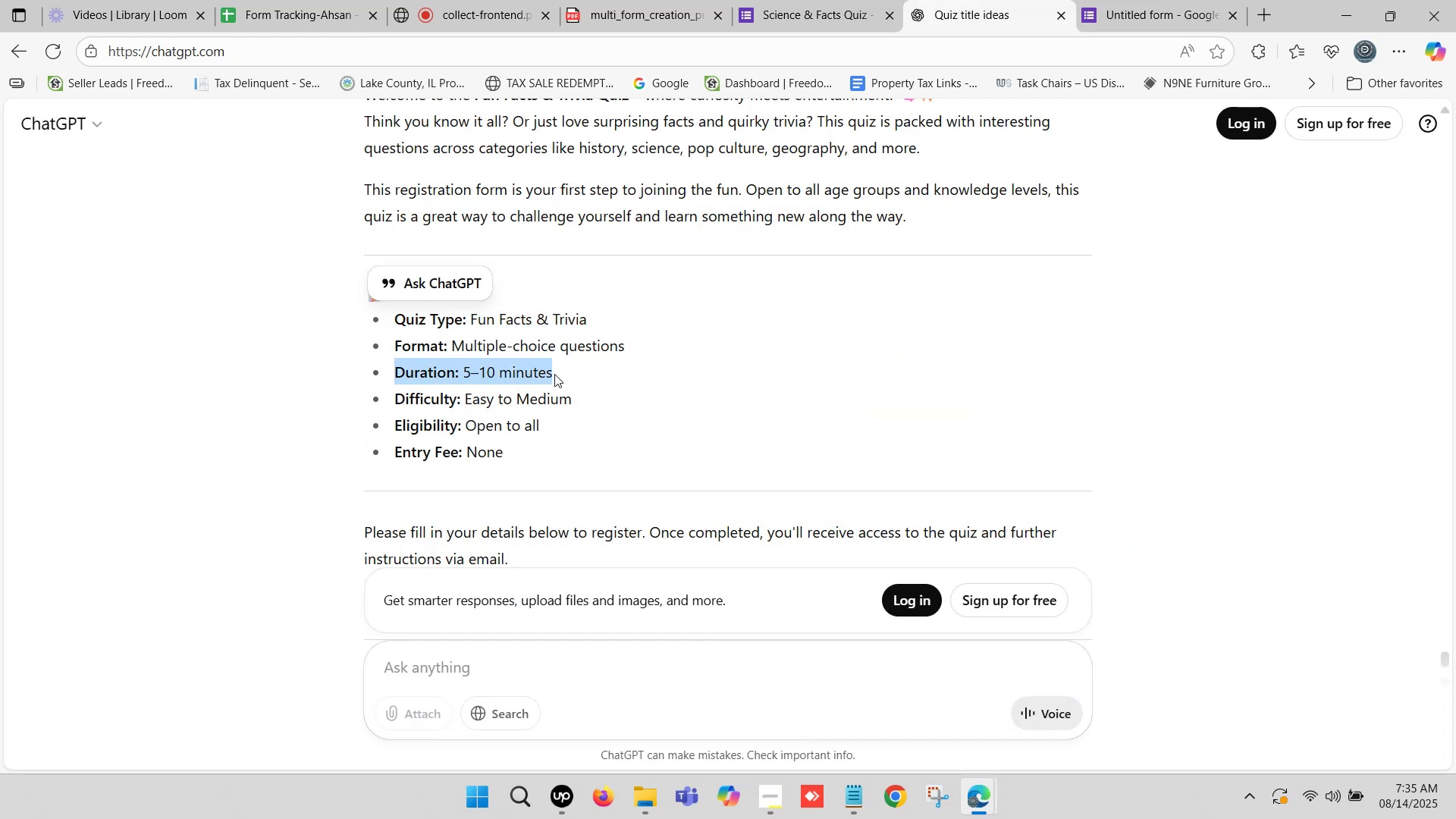 
key(Control+C)
 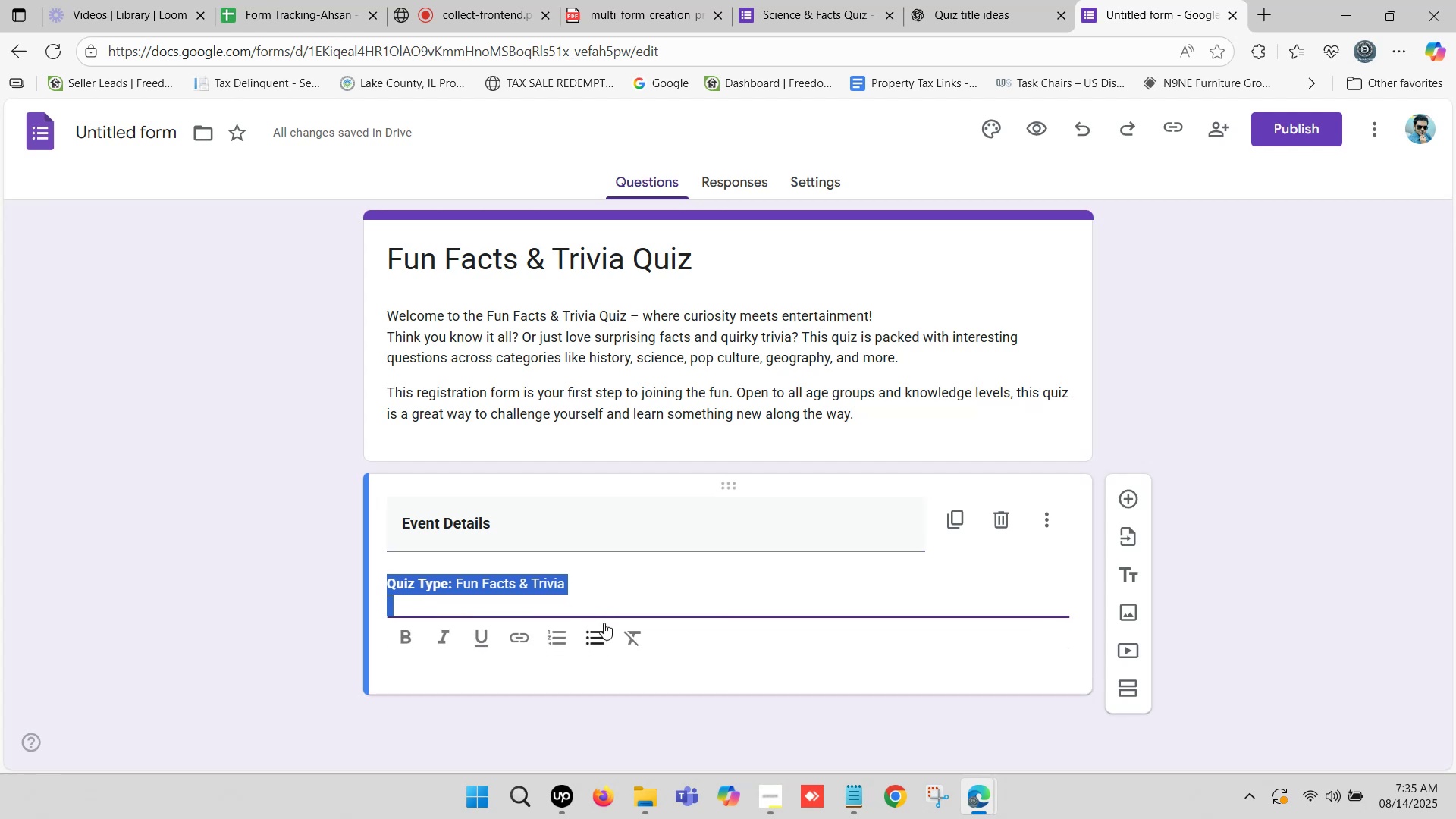 
wait(5.44)
 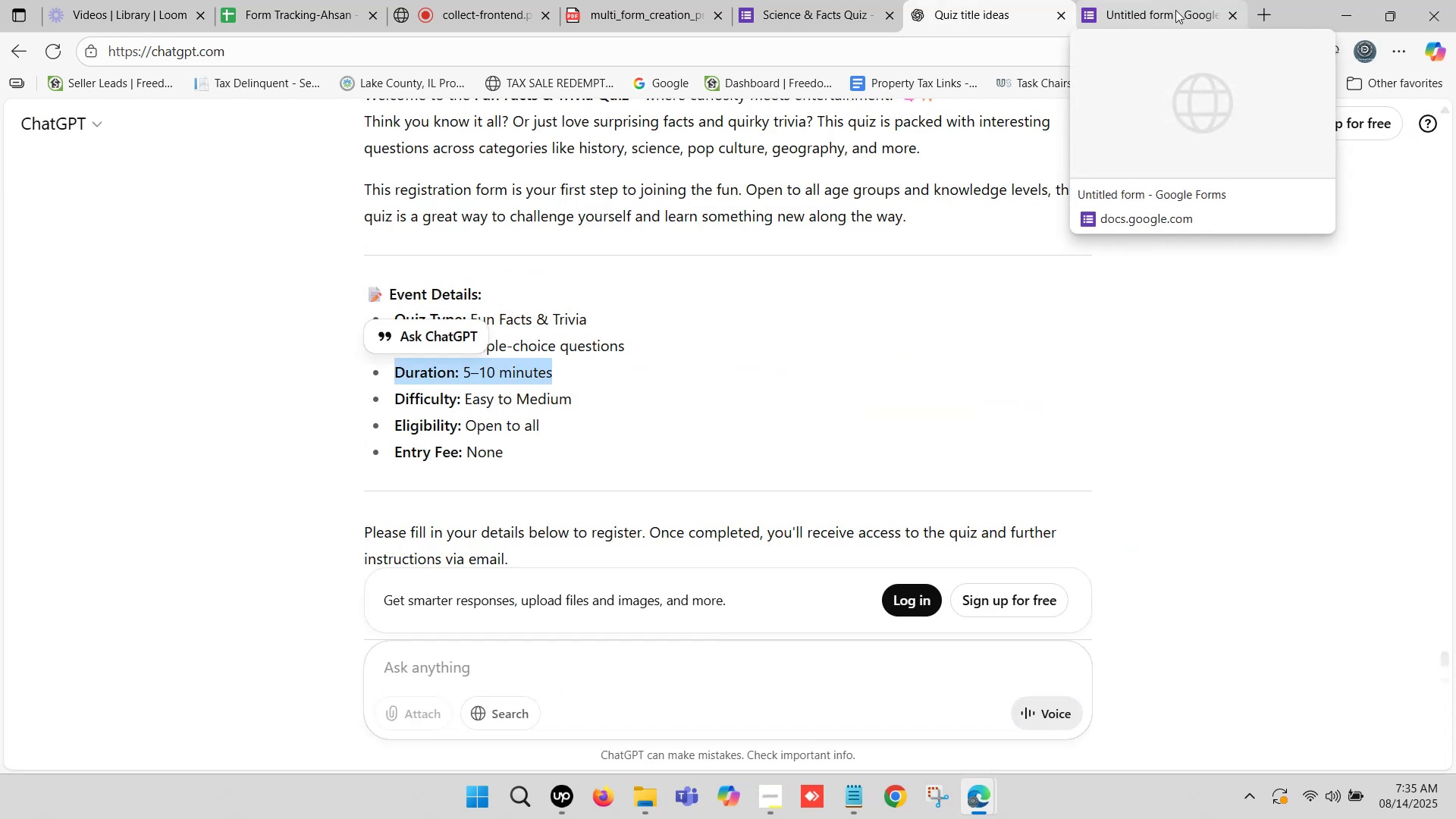 
left_click([401, 594])
 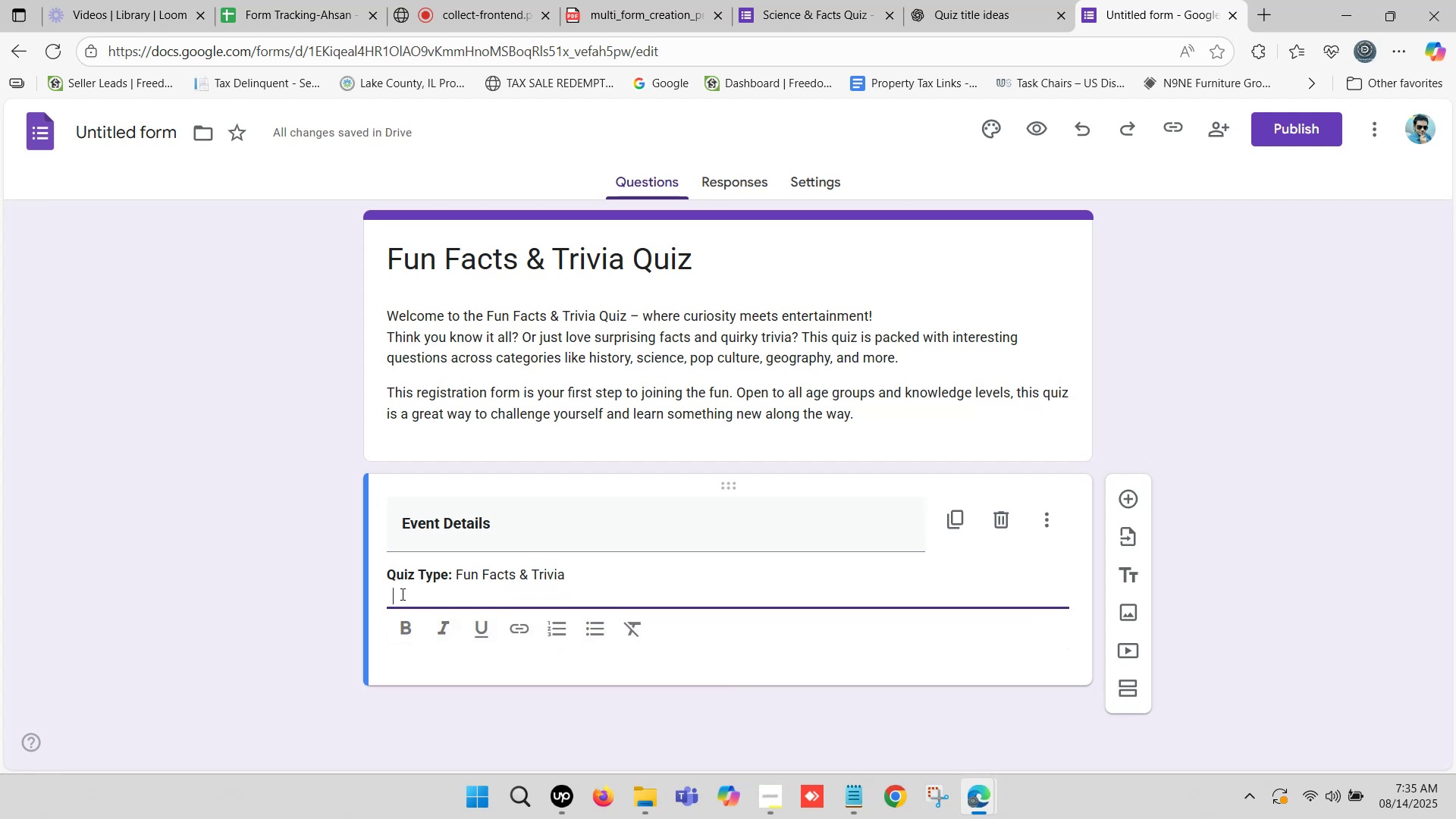 
key(Control+ControlLeft)
 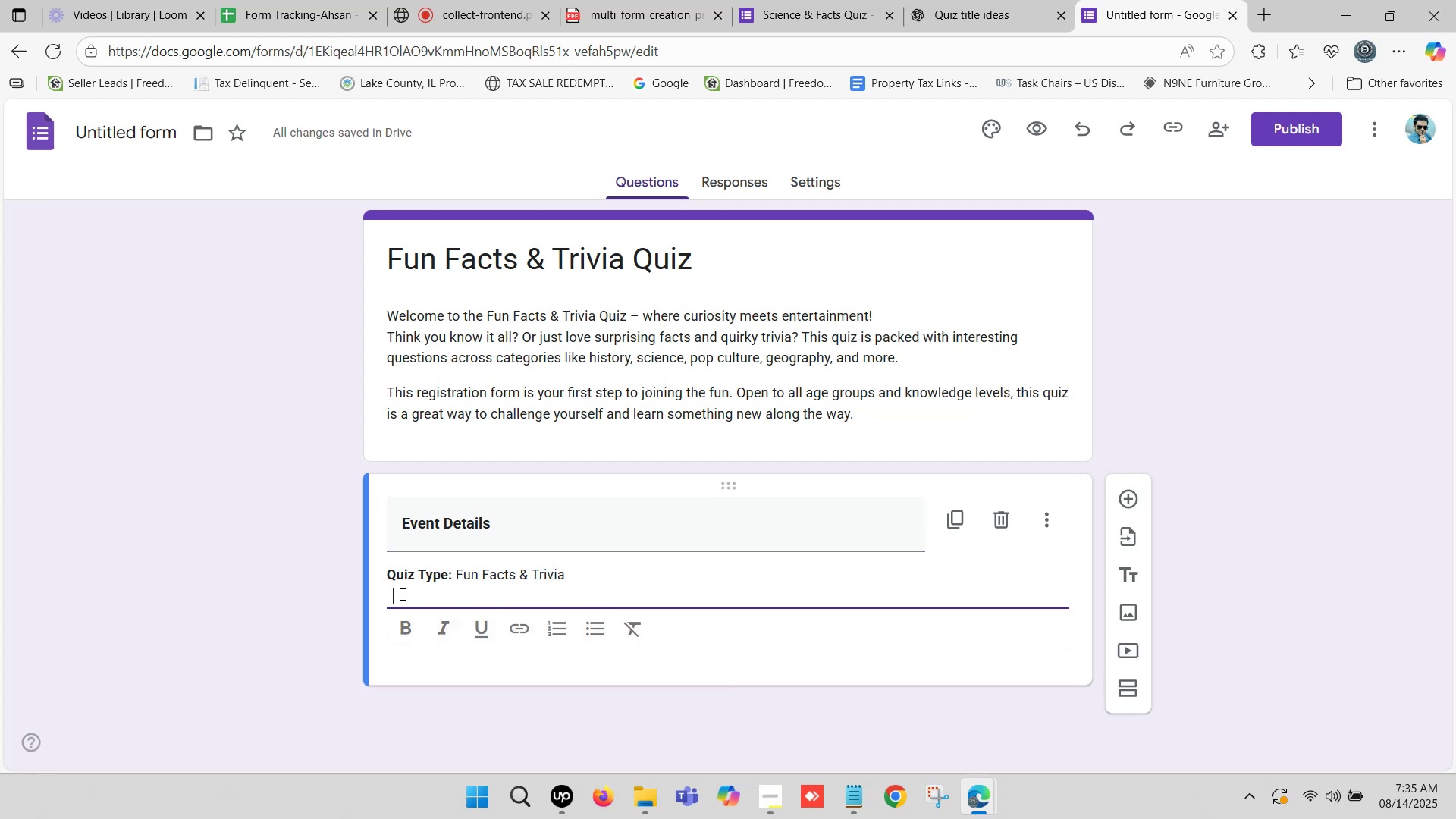 
key(Control+V)
 